 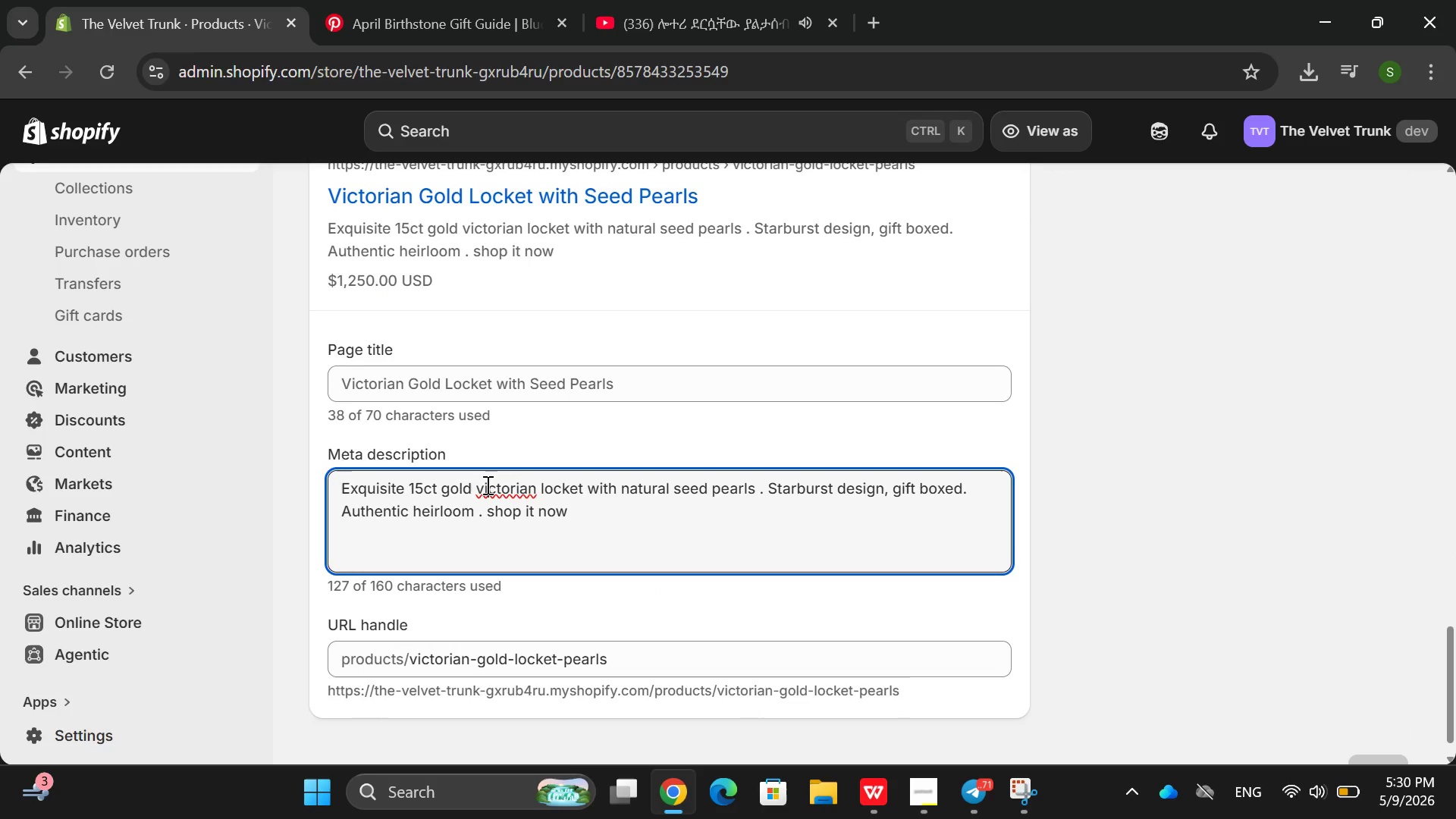 
key(ArrowLeft)
 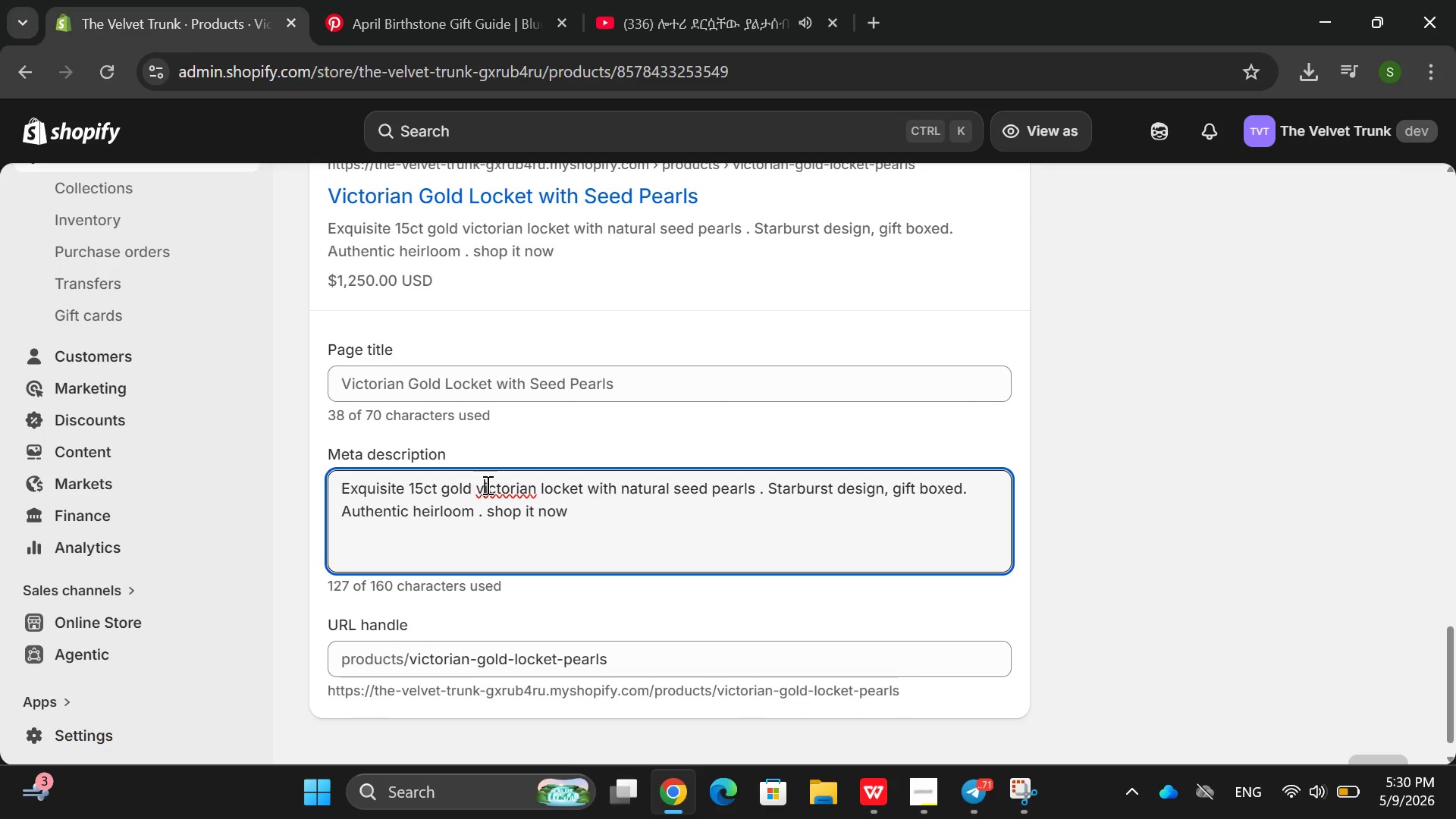 
key(Backspace)
 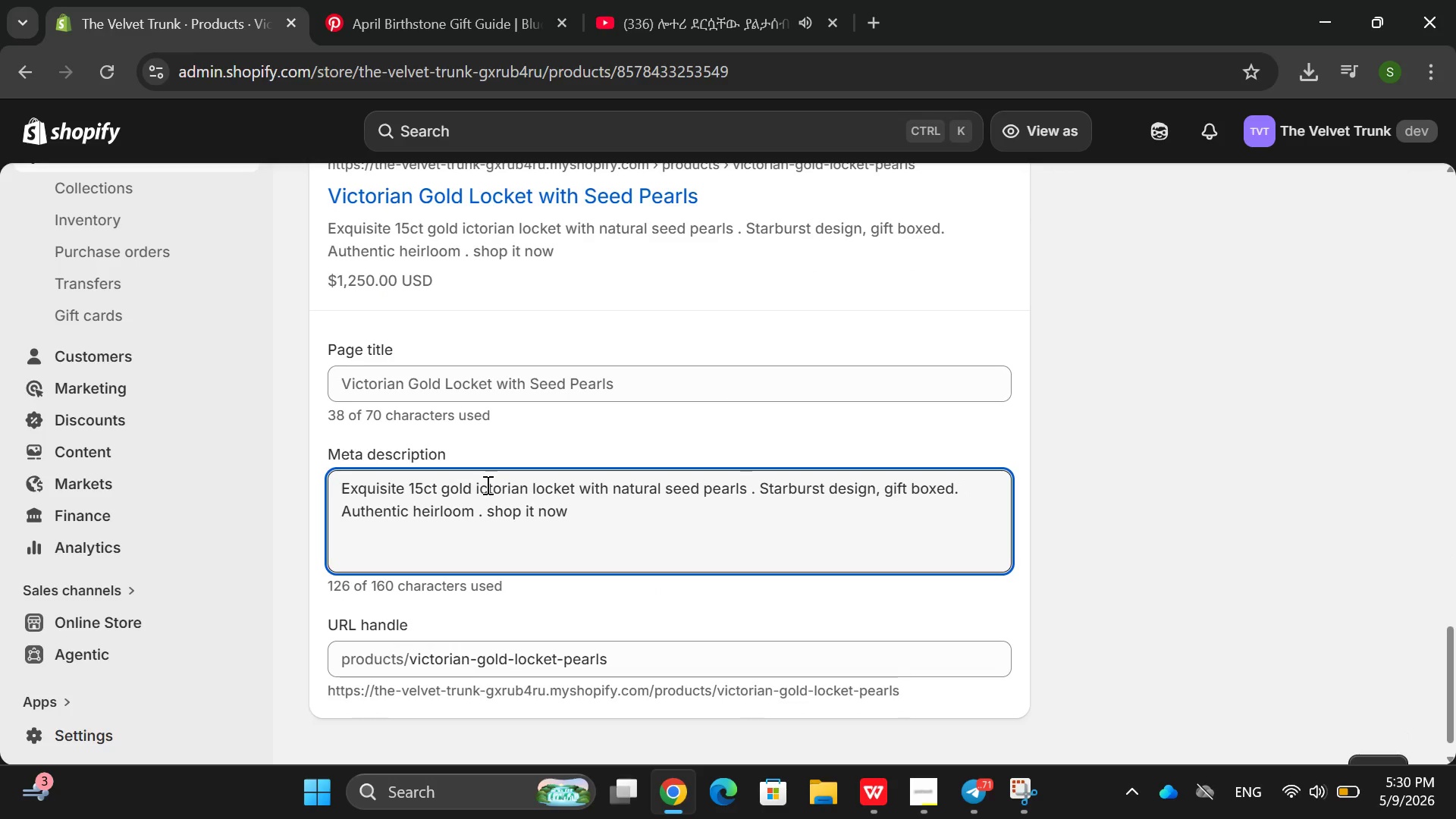 
key(Shift+ShiftRight)
 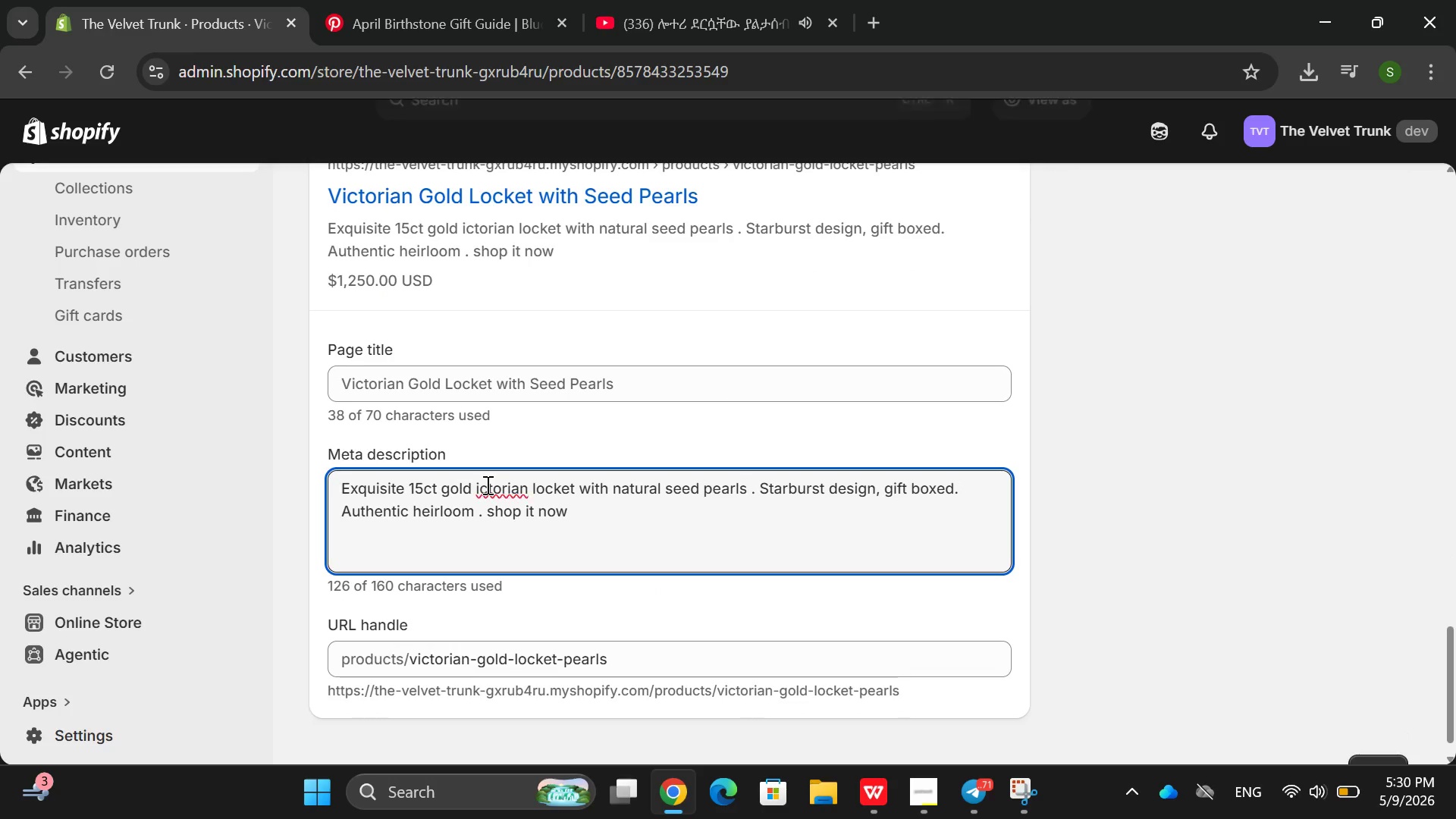 
key(Shift+V)
 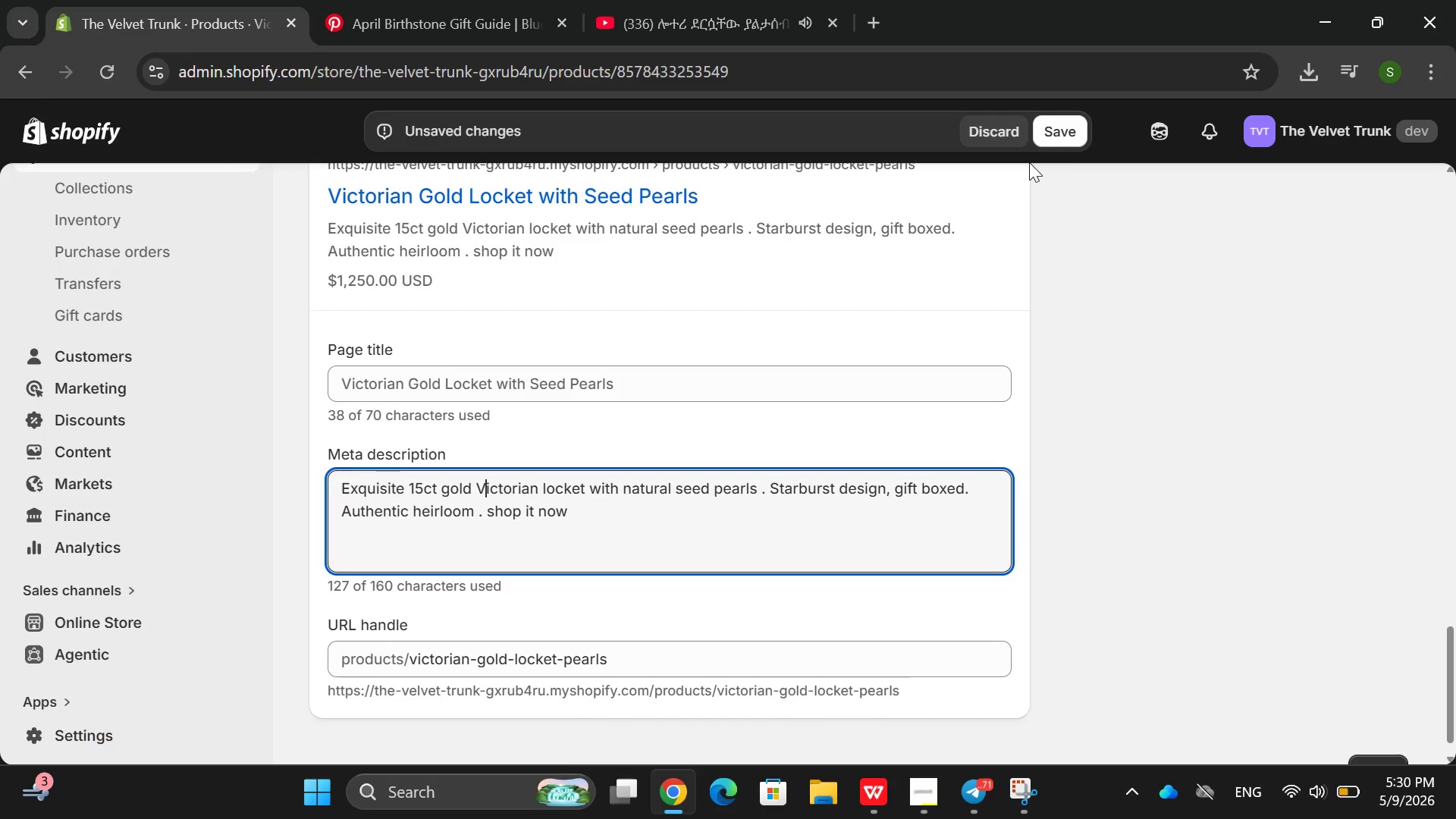 
left_click([1063, 125])
 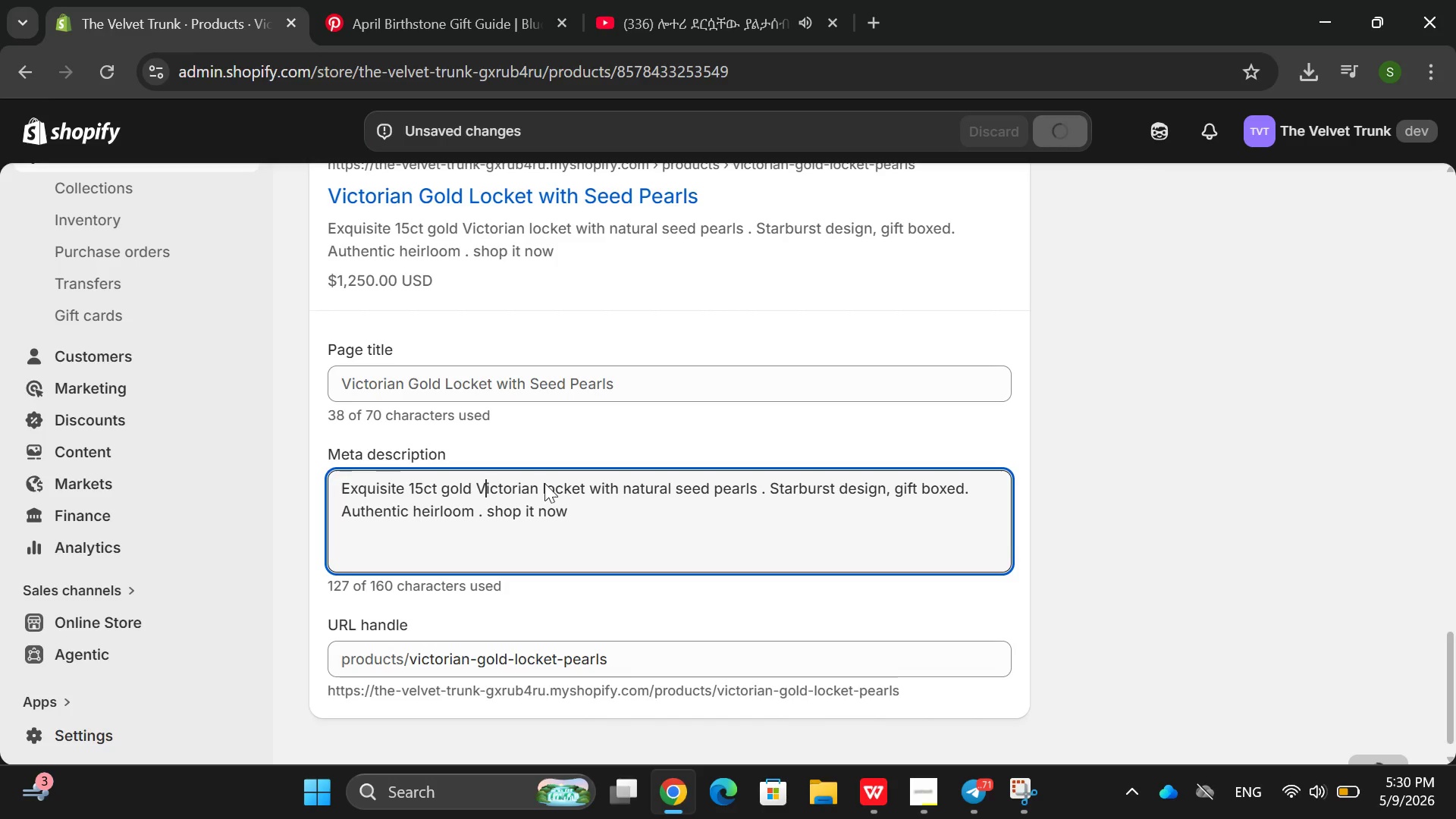 
left_click([488, 508])
 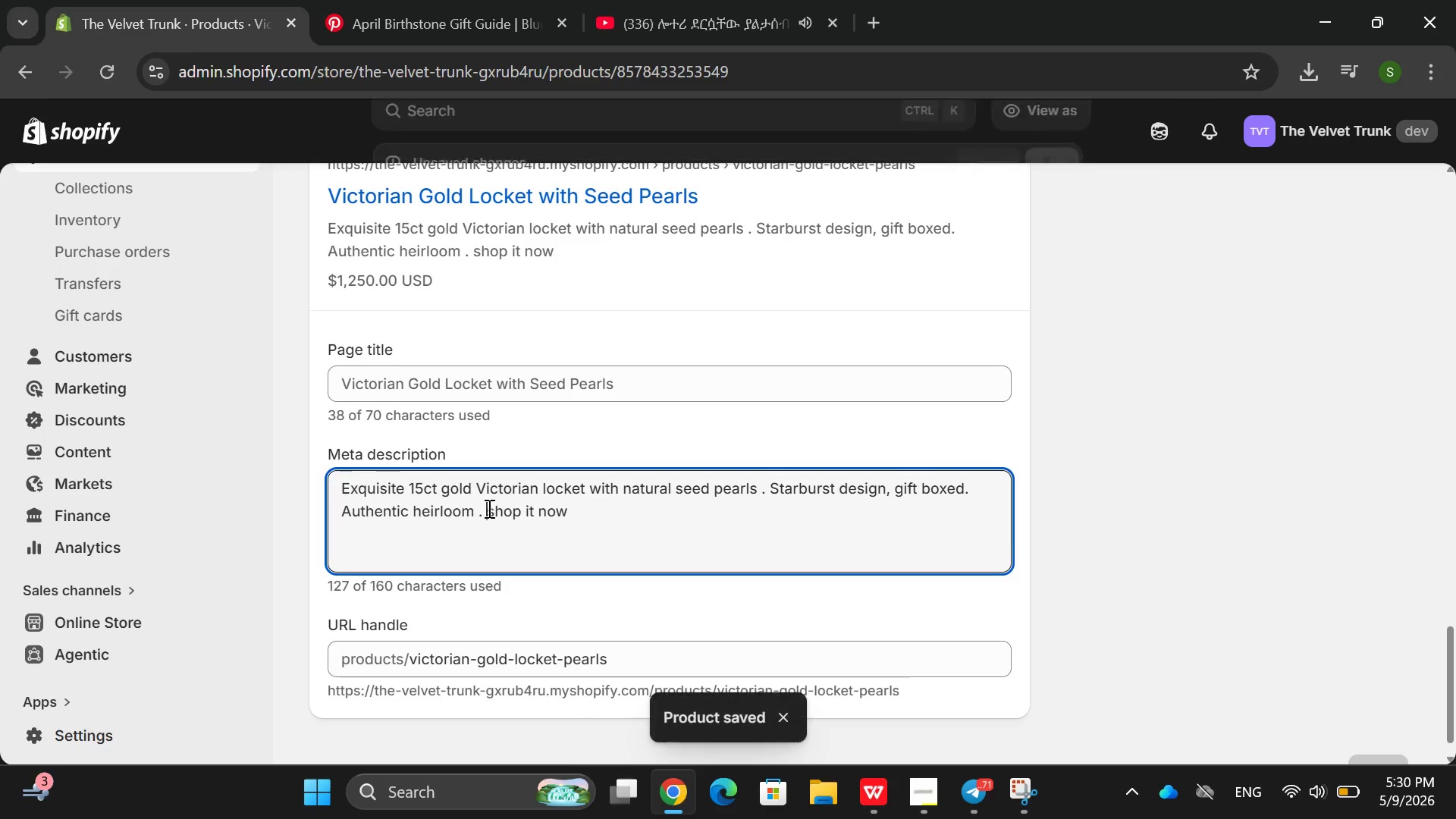 
key(ArrowRight)
 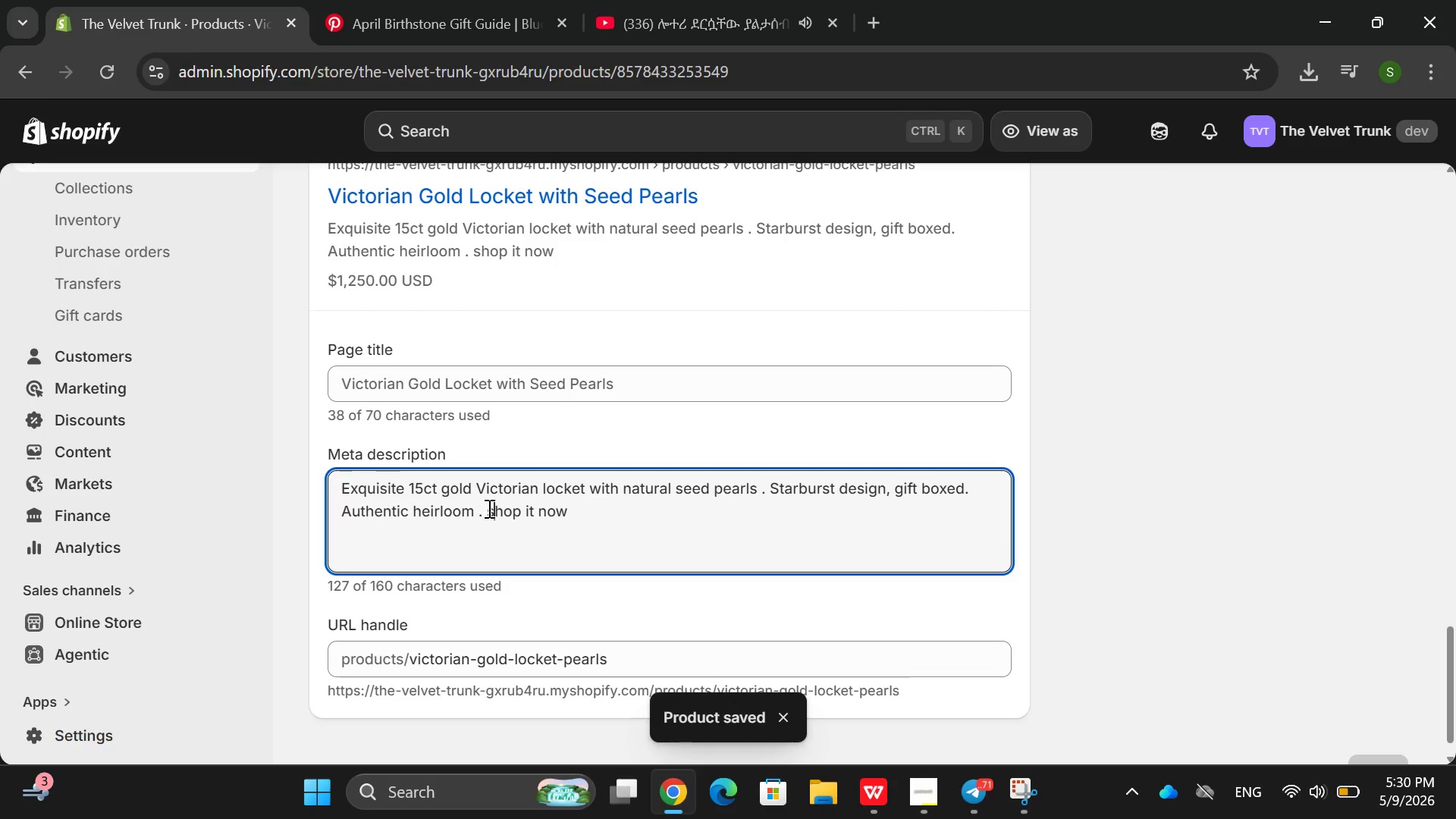 
key(Backspace)
 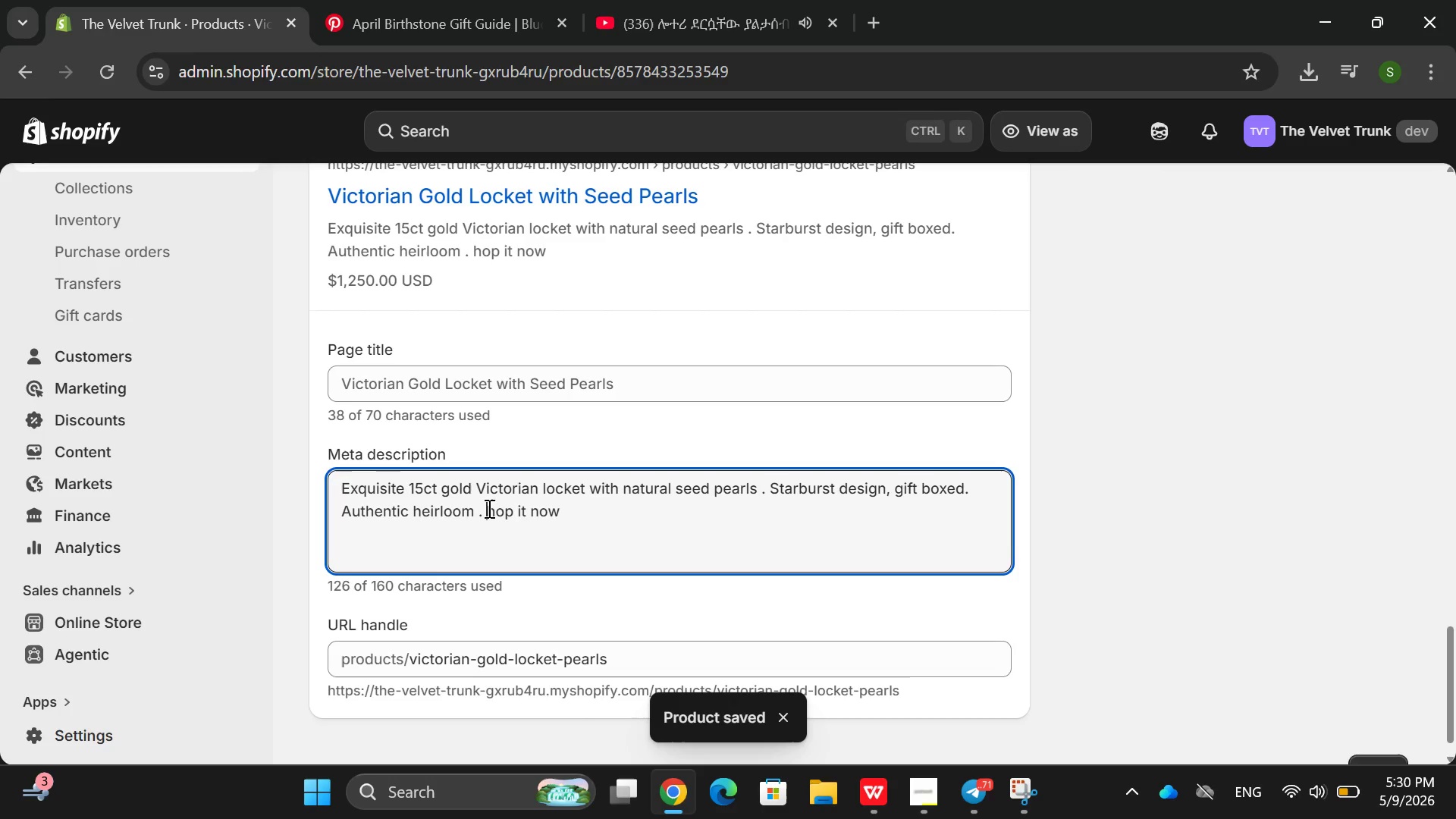 
key(Shift+ShiftRight)
 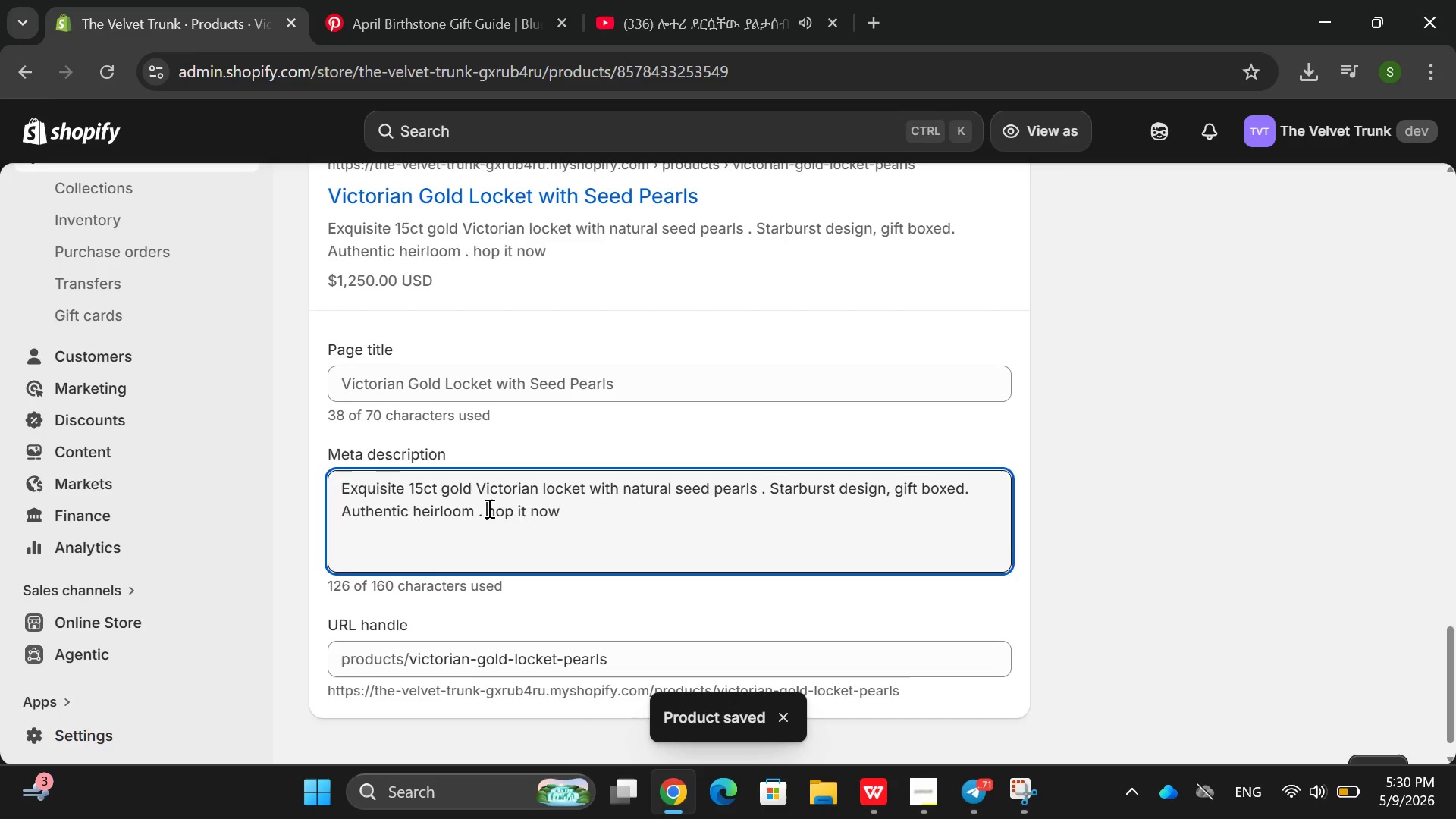 
key(Shift+S)
 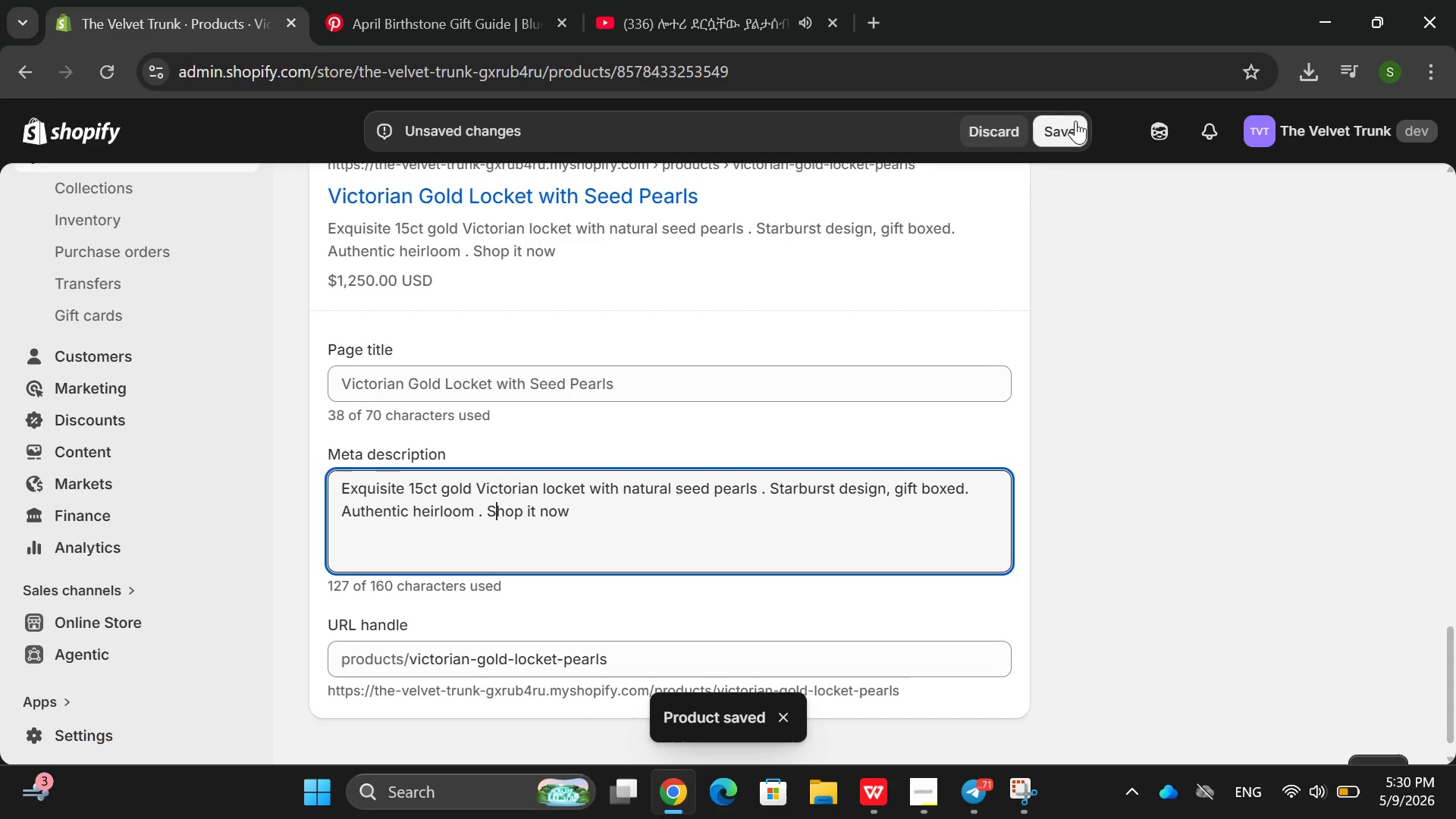 
left_click([1060, 130])
 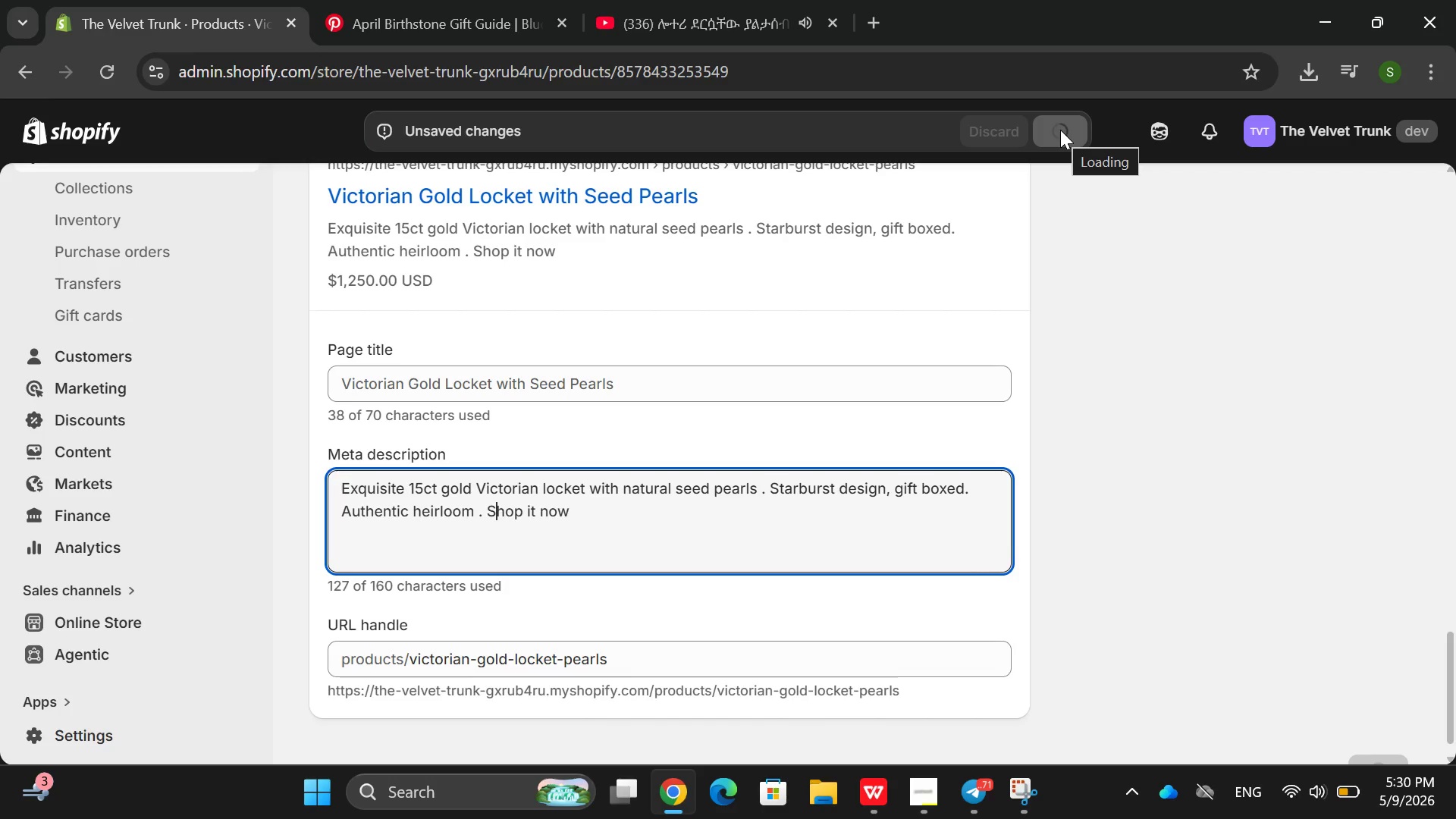 
wait(8.45)
 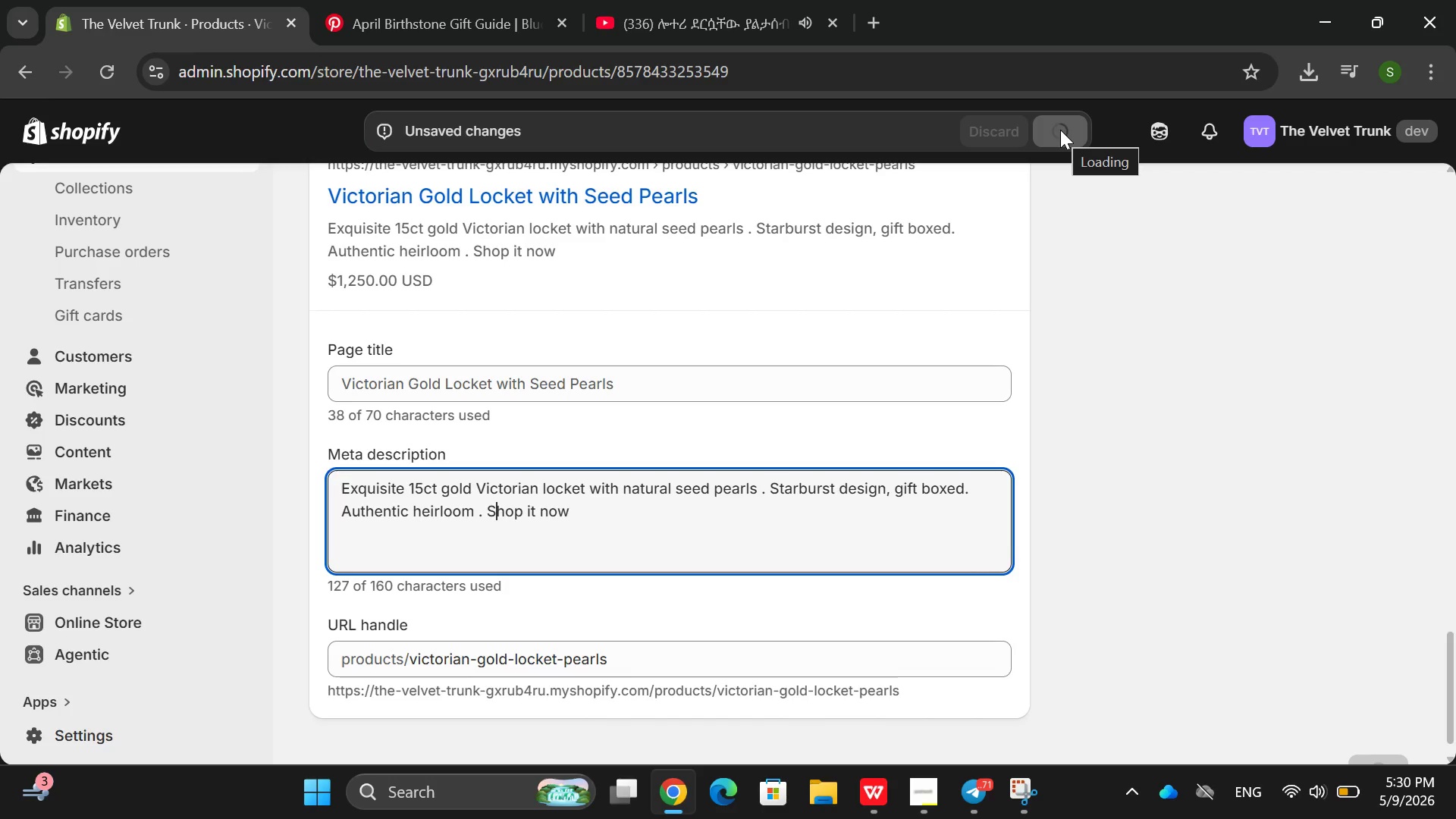 
left_click([110, 262])
 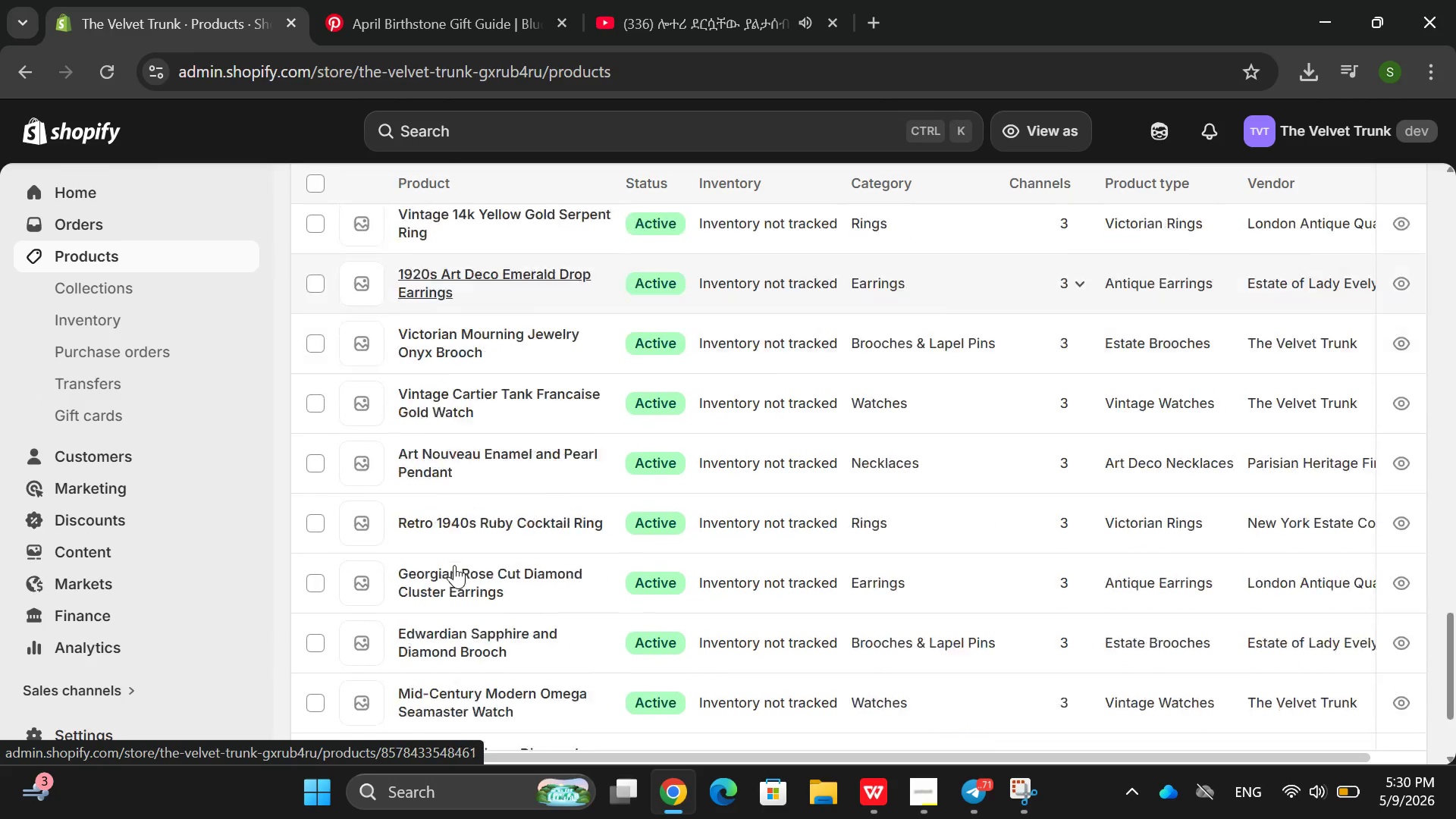 
wait(5.7)
 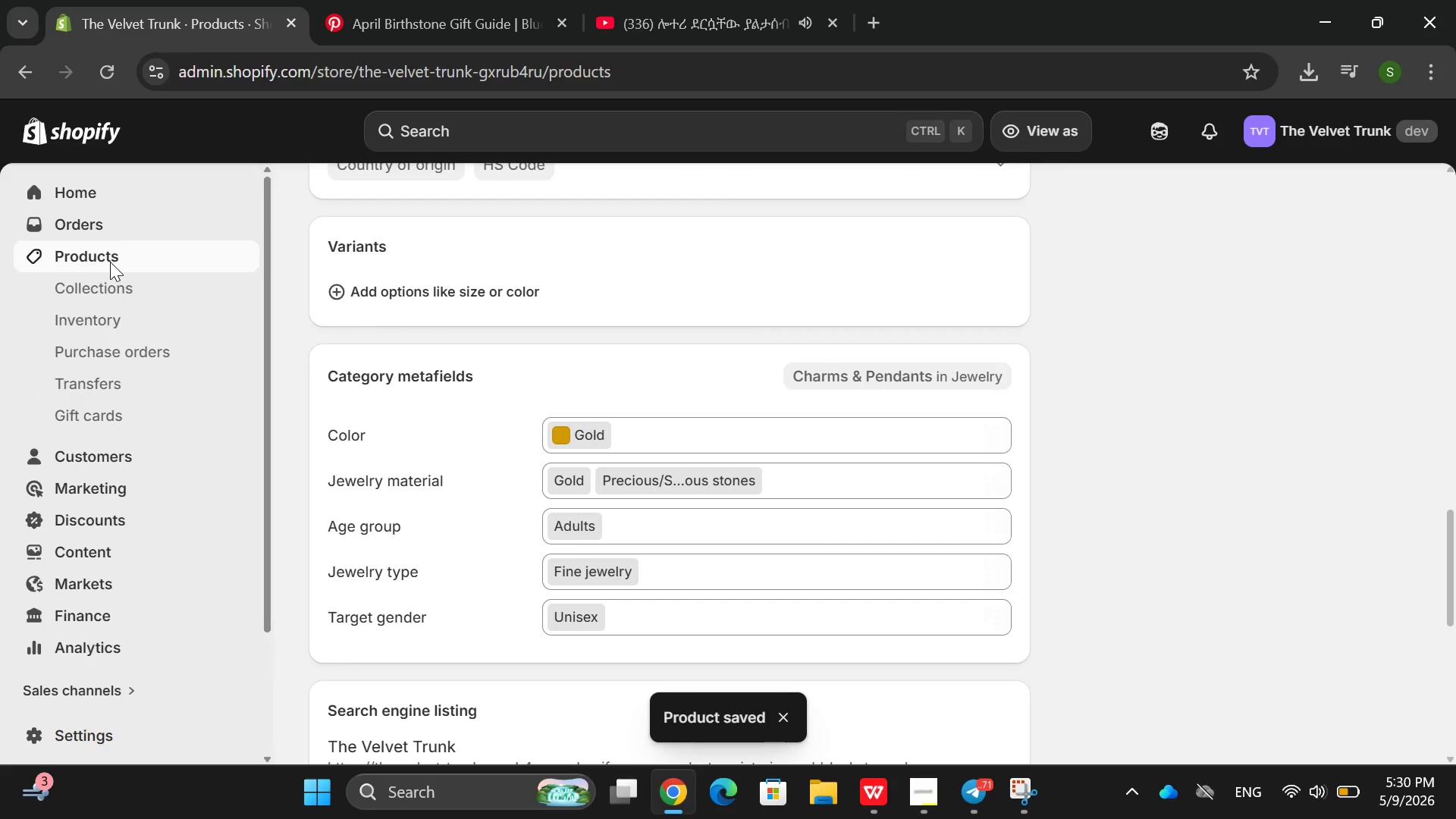 
left_click([558, 606])
 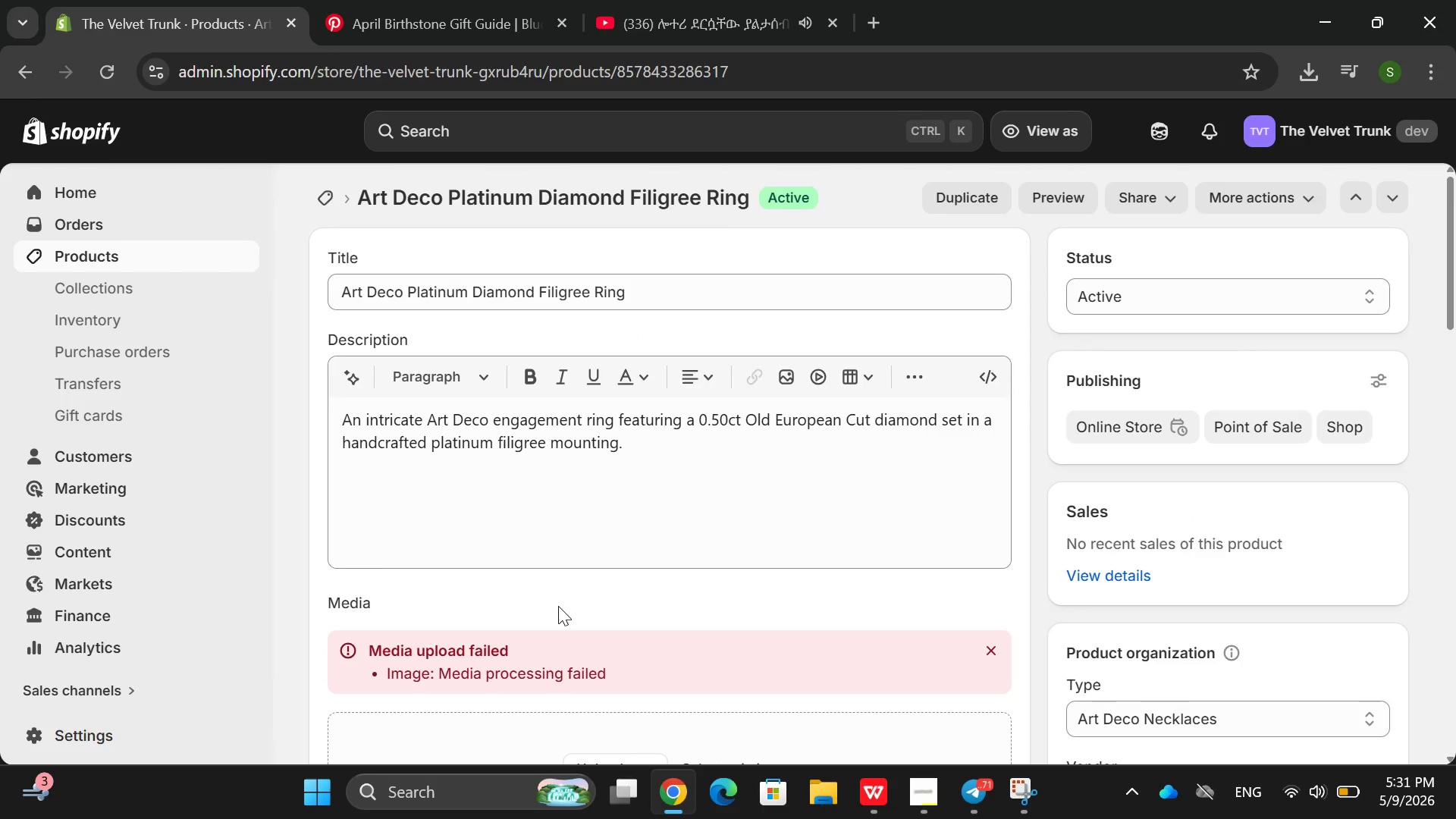 
wait(10.47)
 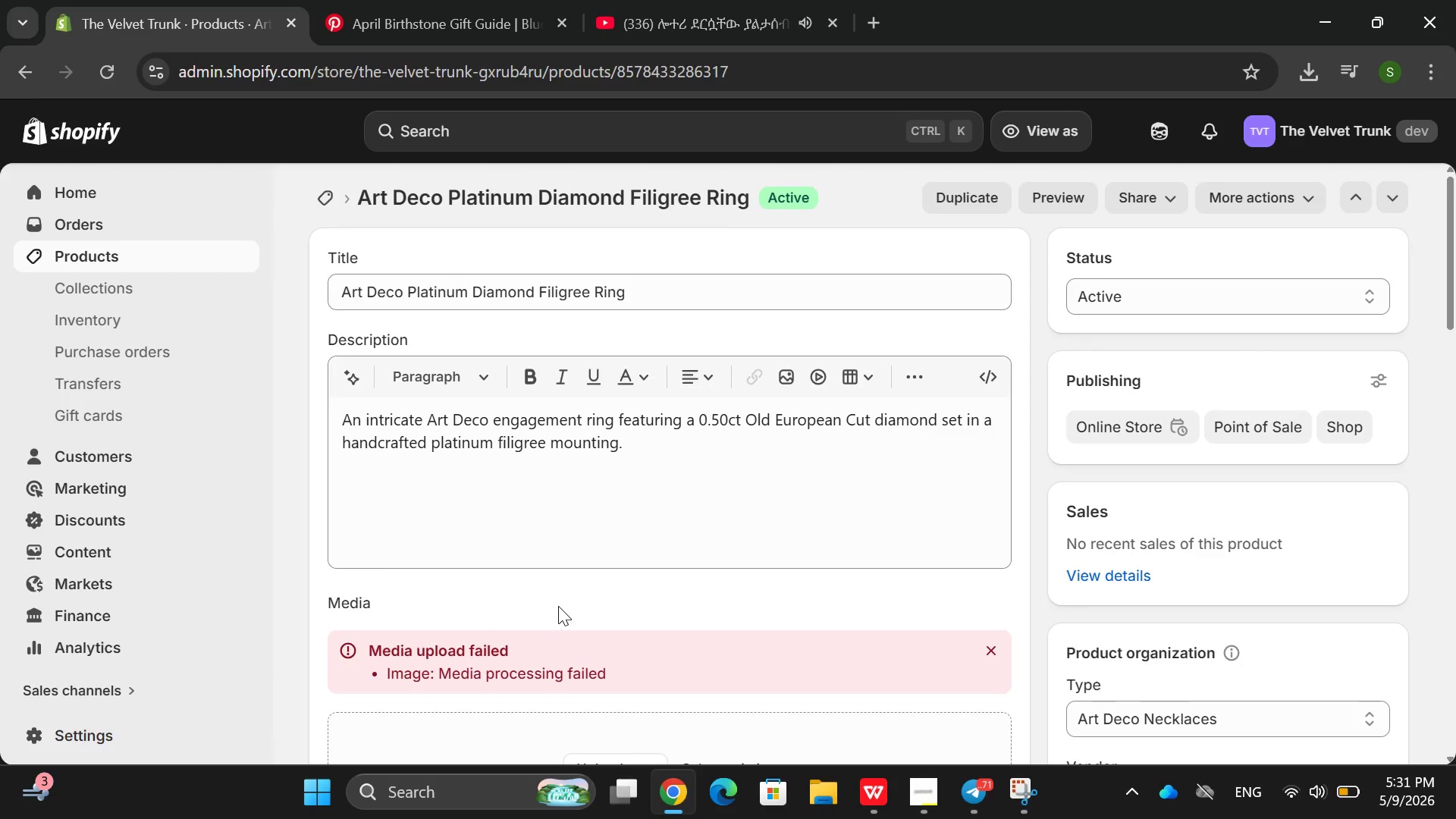 
type(Cir)
 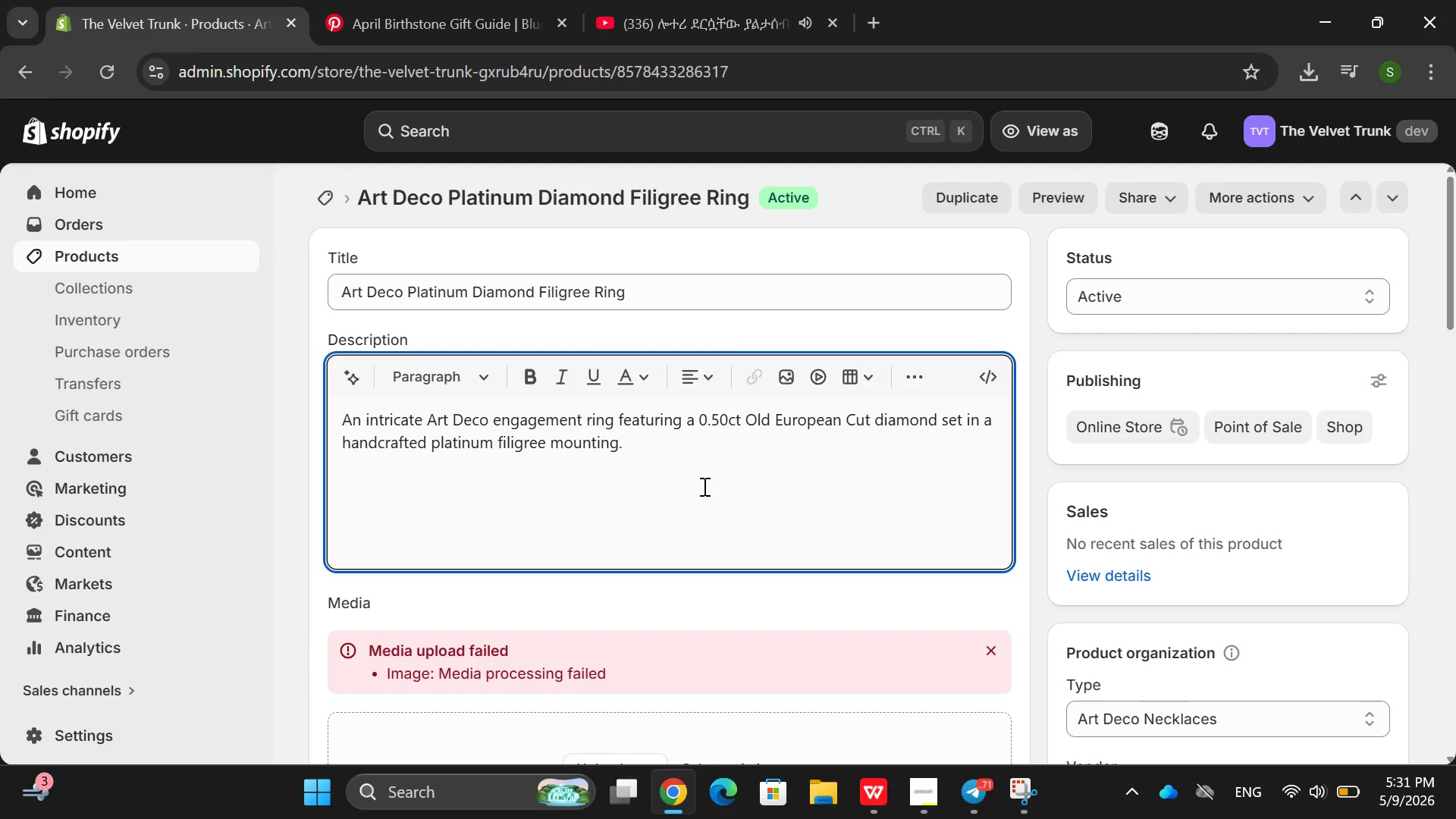 
double_click([703, 486])
 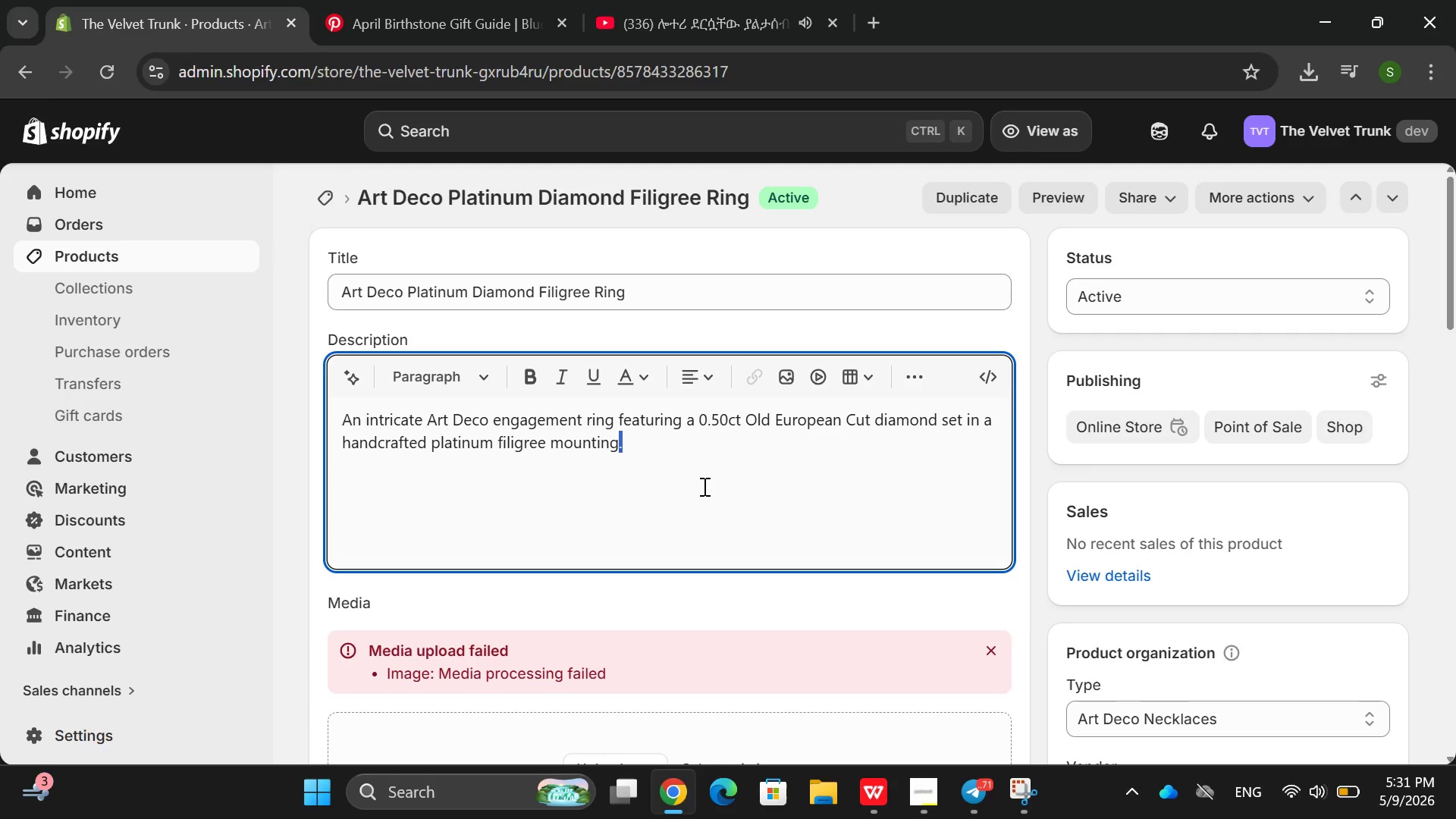 
triple_click([703, 486])
 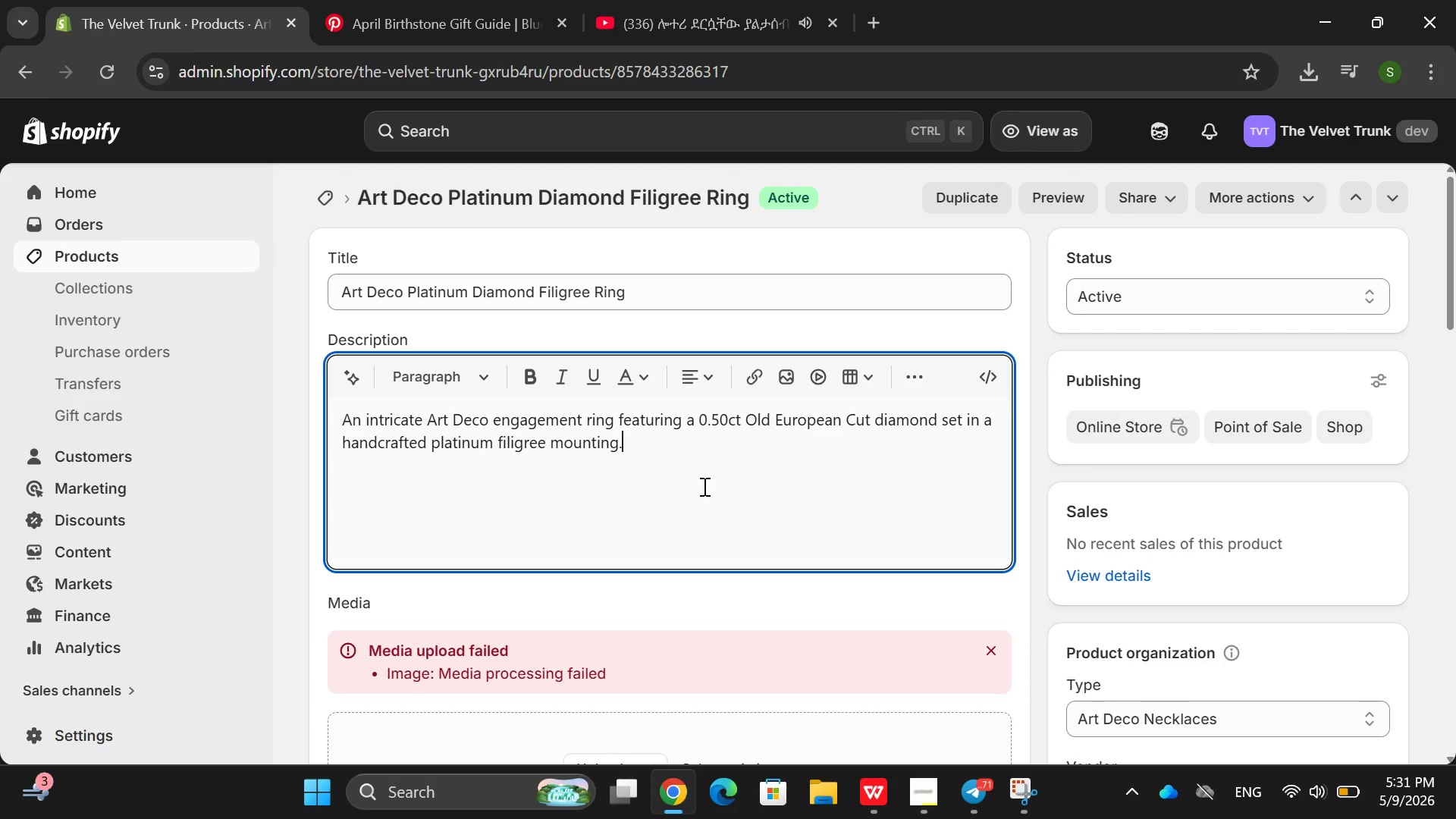 
triple_click([703, 486])
 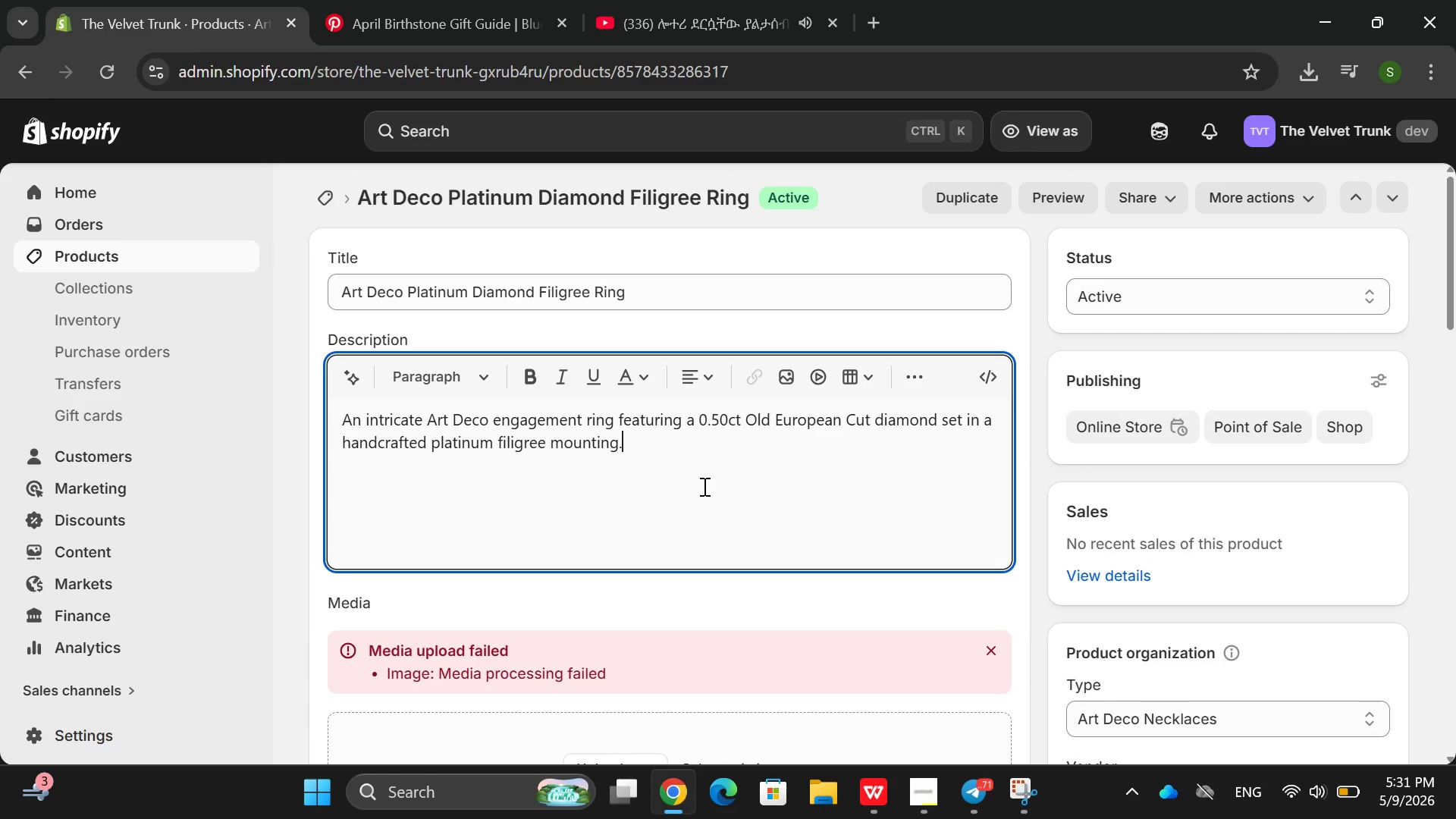 
key(Backspace)
 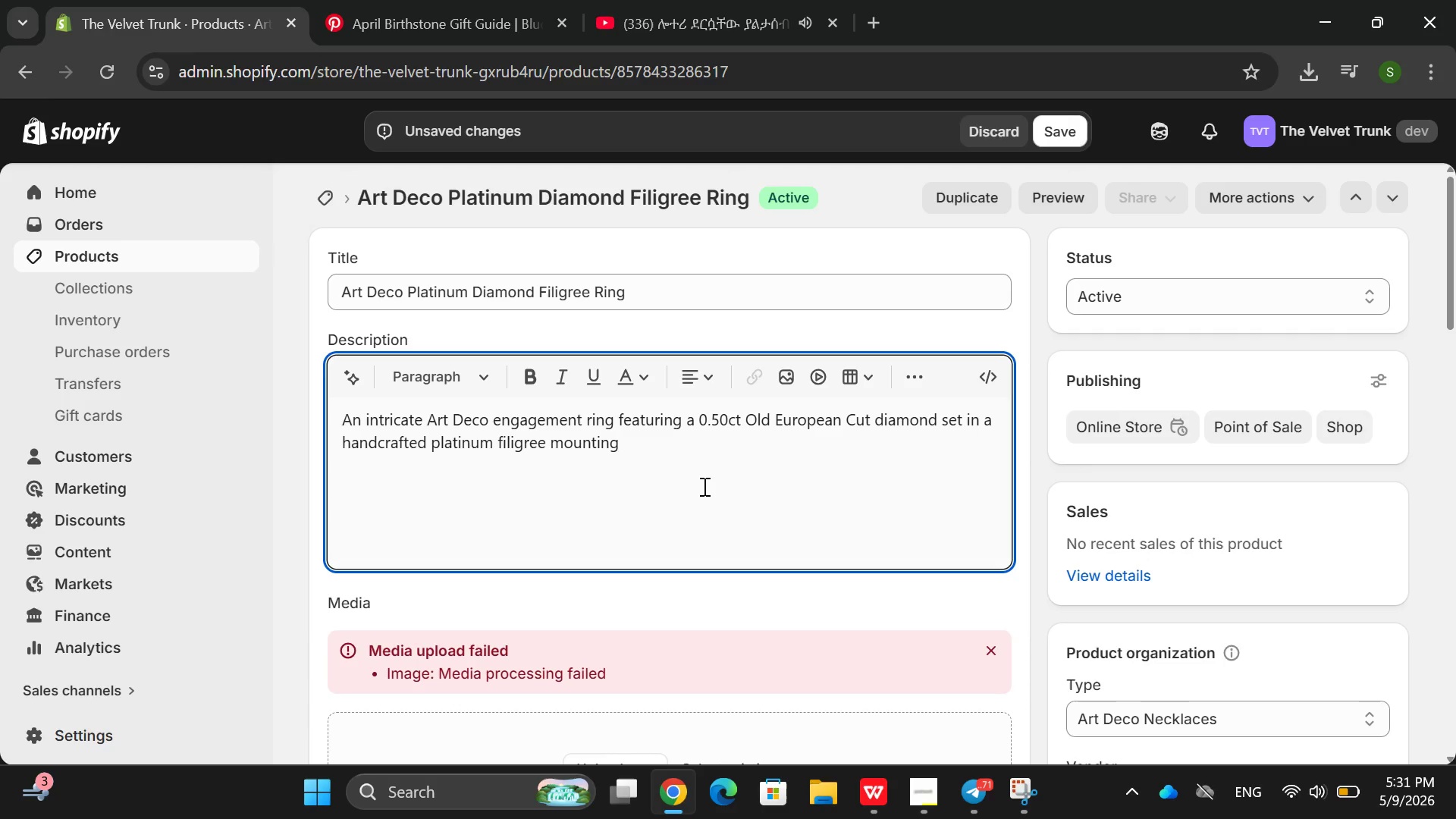 
left_click([703, 486])
 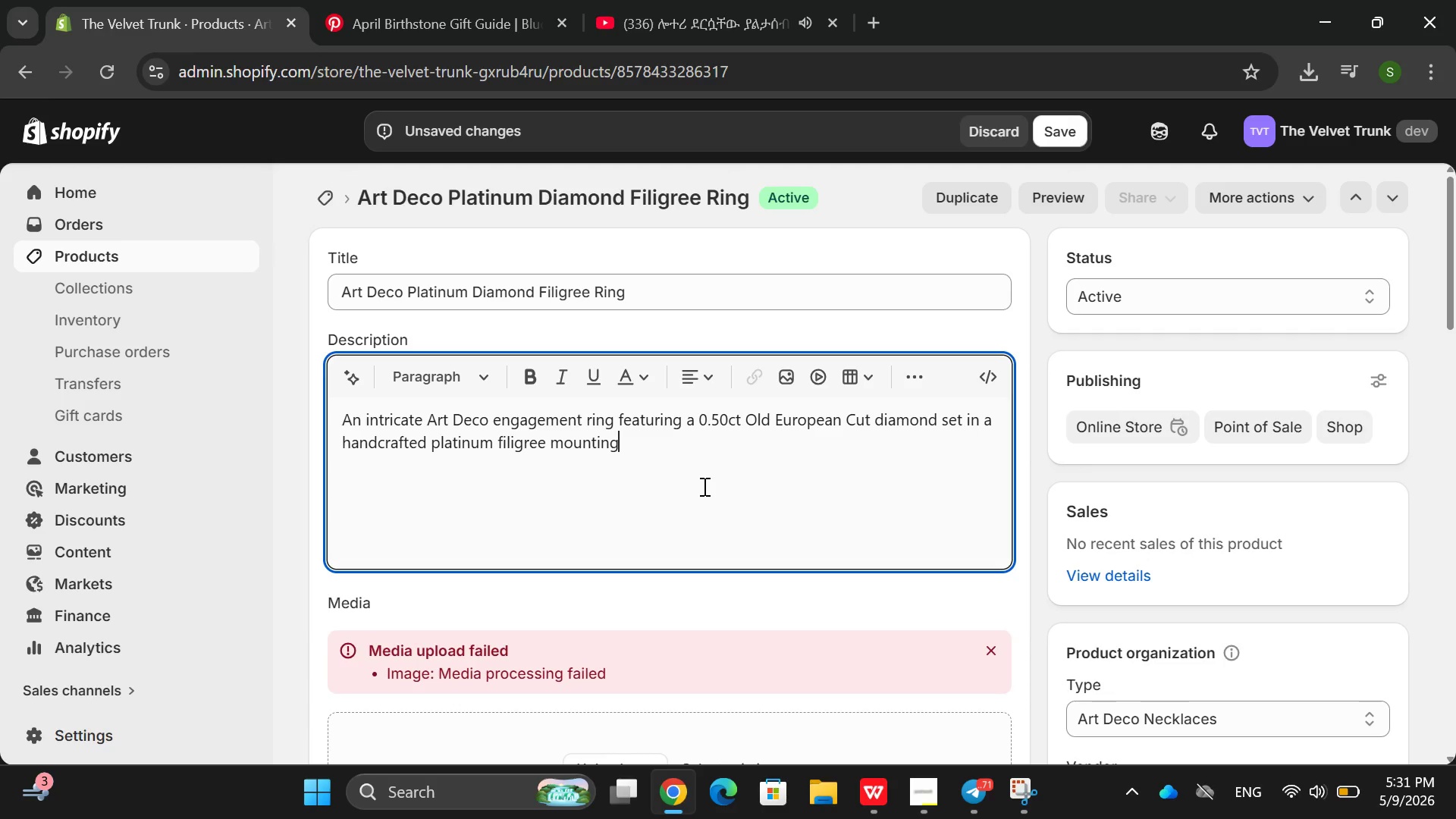 
left_click_drag(start_coordinate=[703, 486], to_coordinate=[334, 418])
 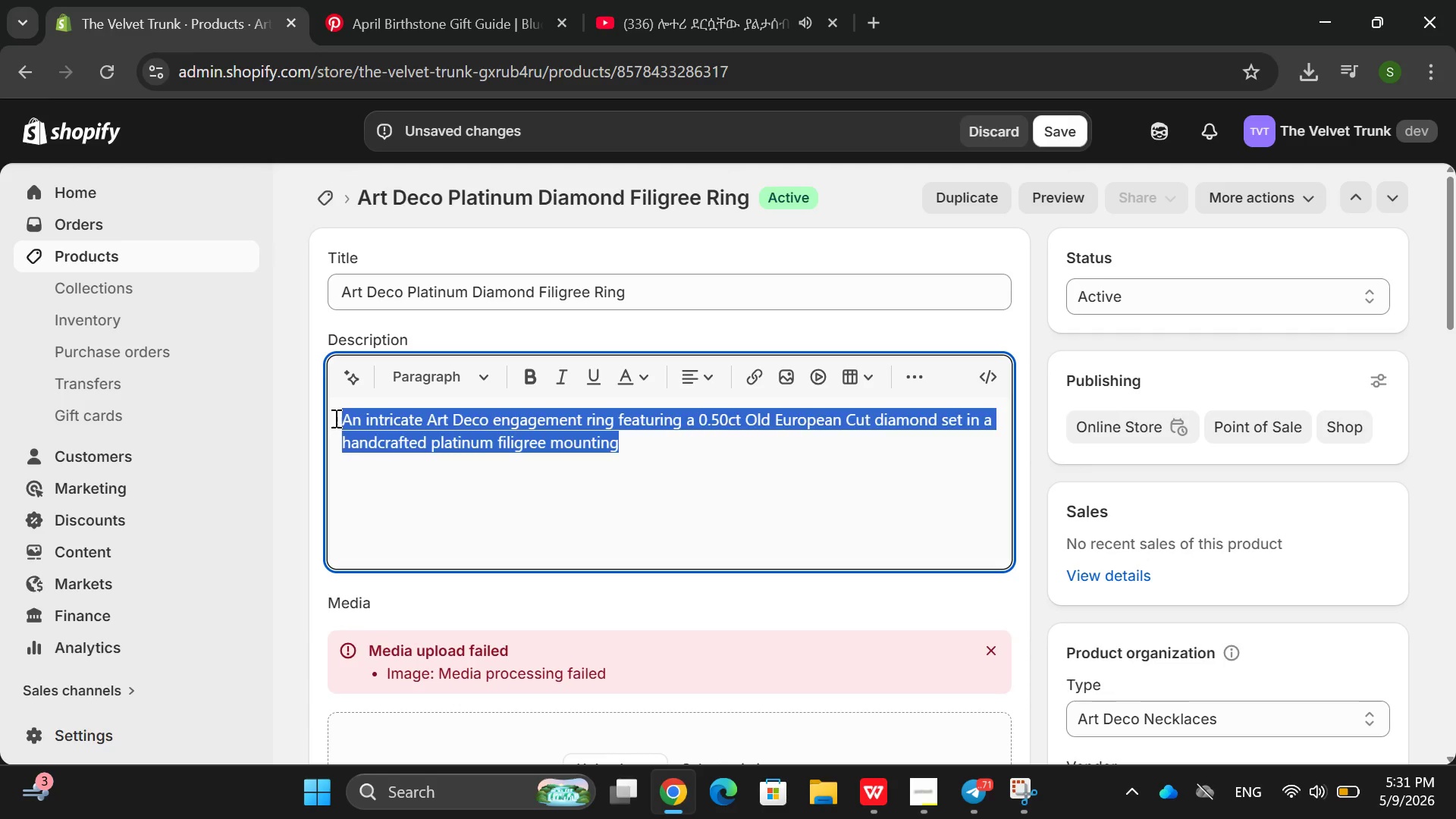 
key(Backspace)
 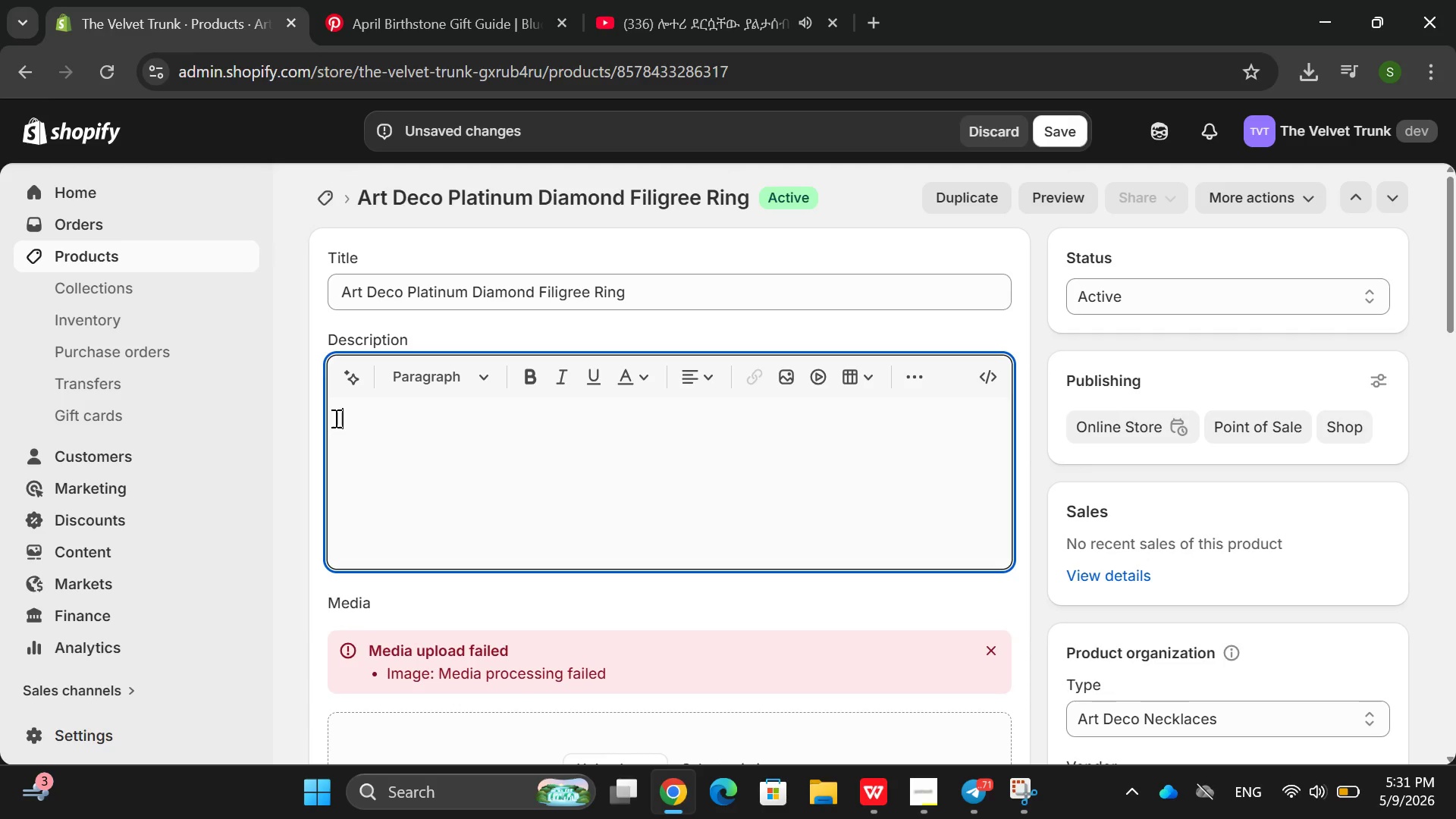 
key(Shift+ShiftRight)
 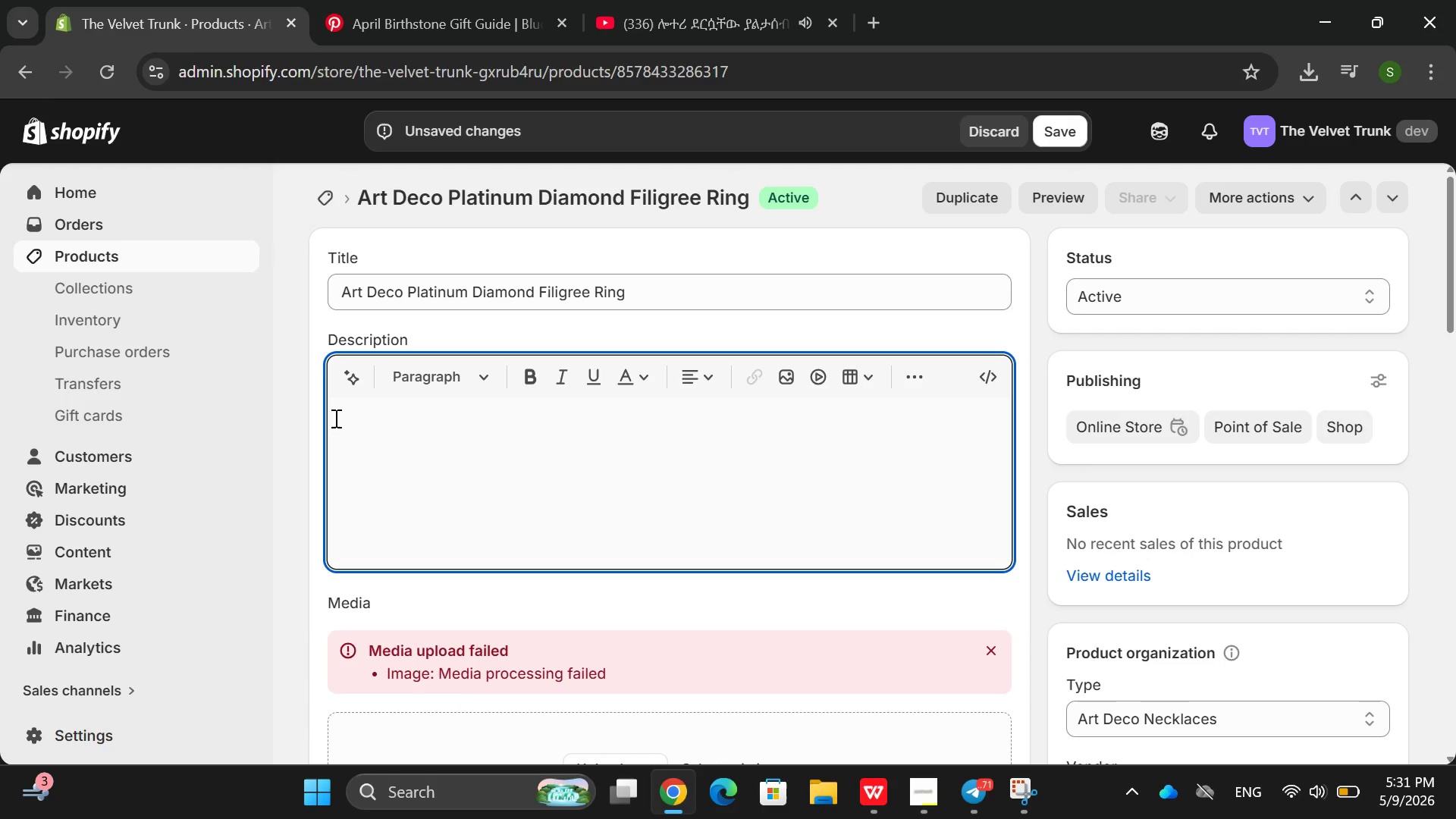 
key(I)
 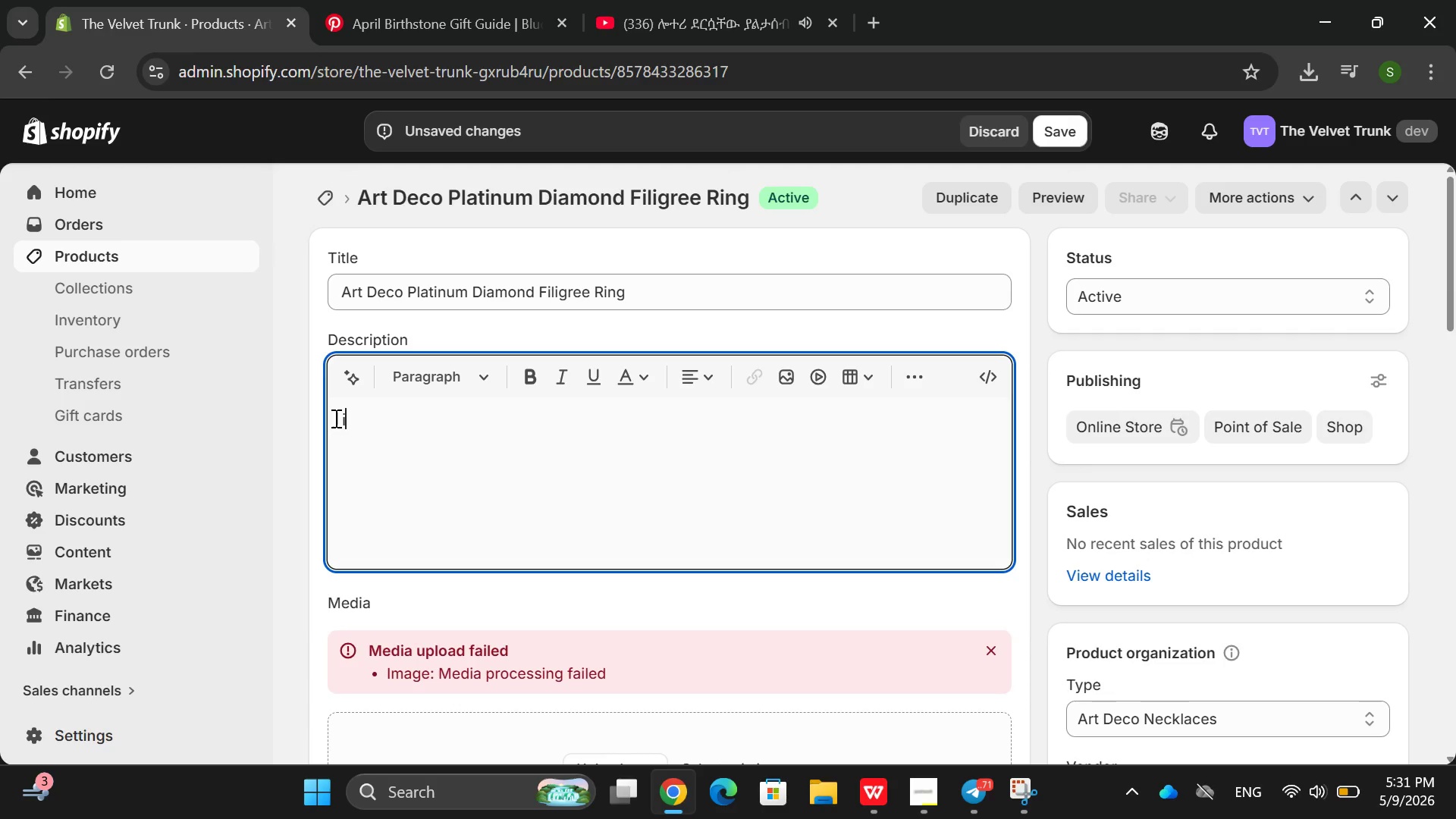 
key(Backspace)
key(Backspace)
type(Circ)
 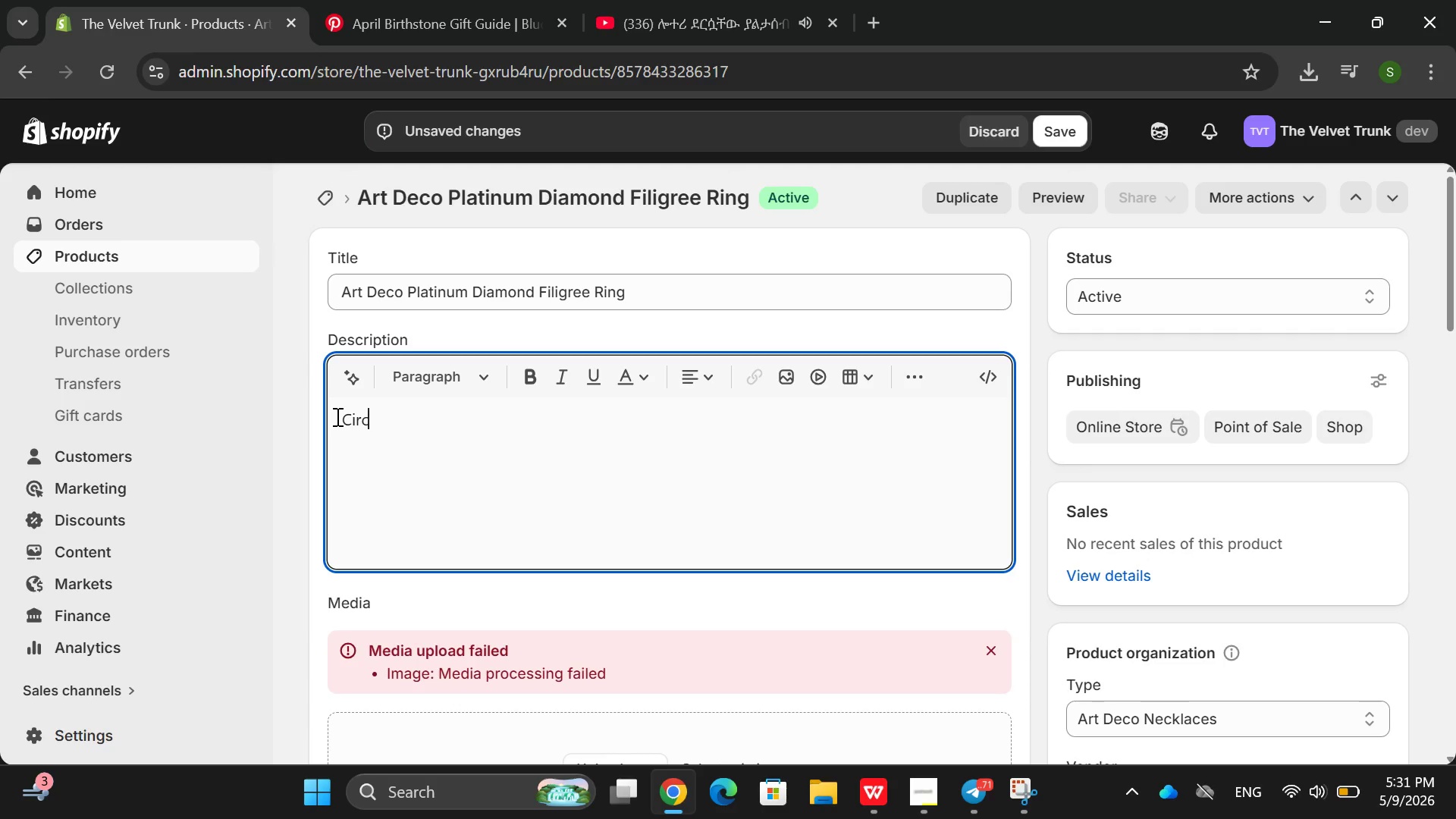 
type(ca 1925-1930 )
key(Backspace)
type(, ART Deco Engage)
key(Backspace)
key(Backspace)
key(Backspace)
key(Backspace)
key(Backspace)
key(Backspace)
type(engagen)
key(Backspace)
type(ment ring.)
 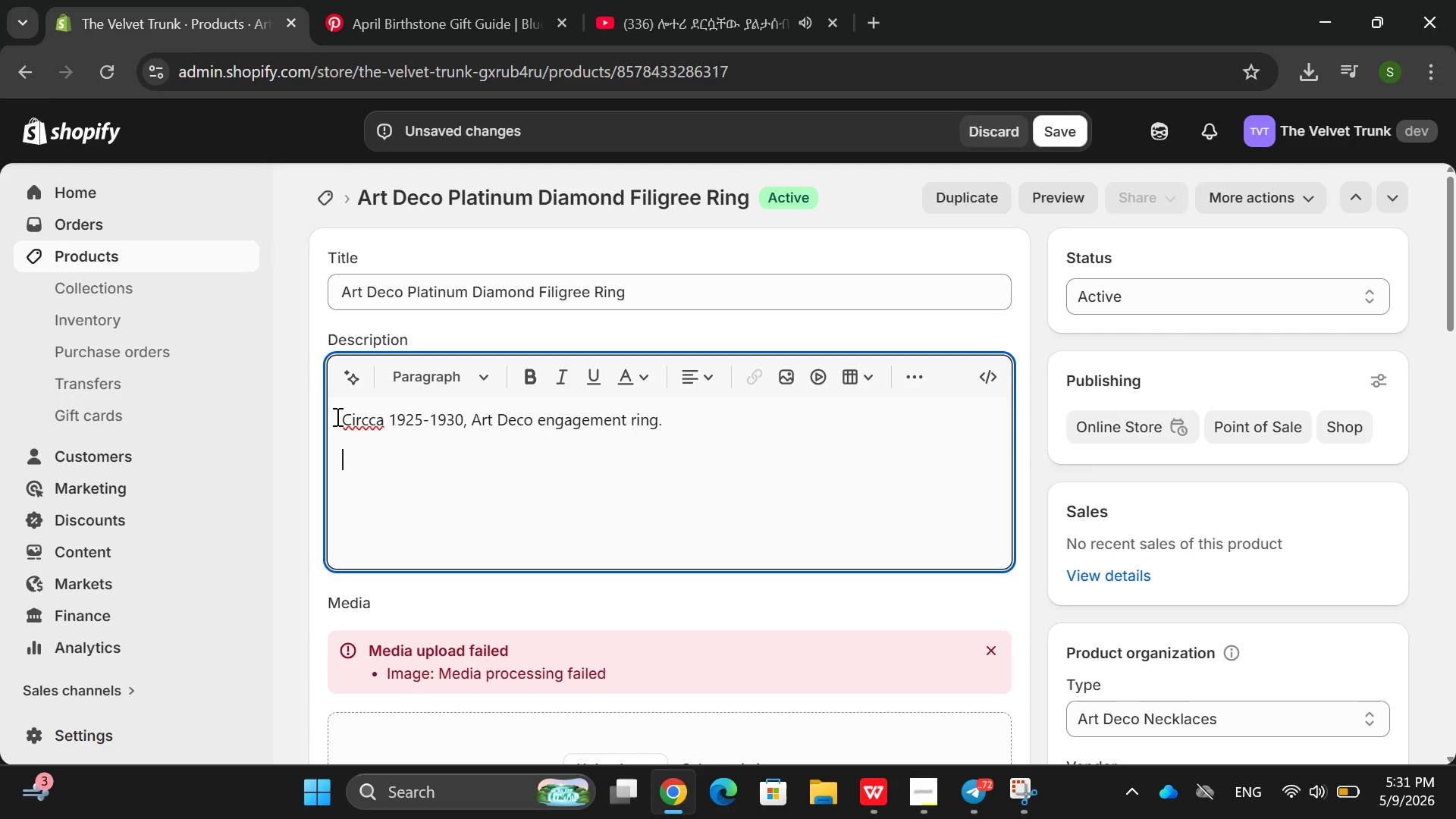 
 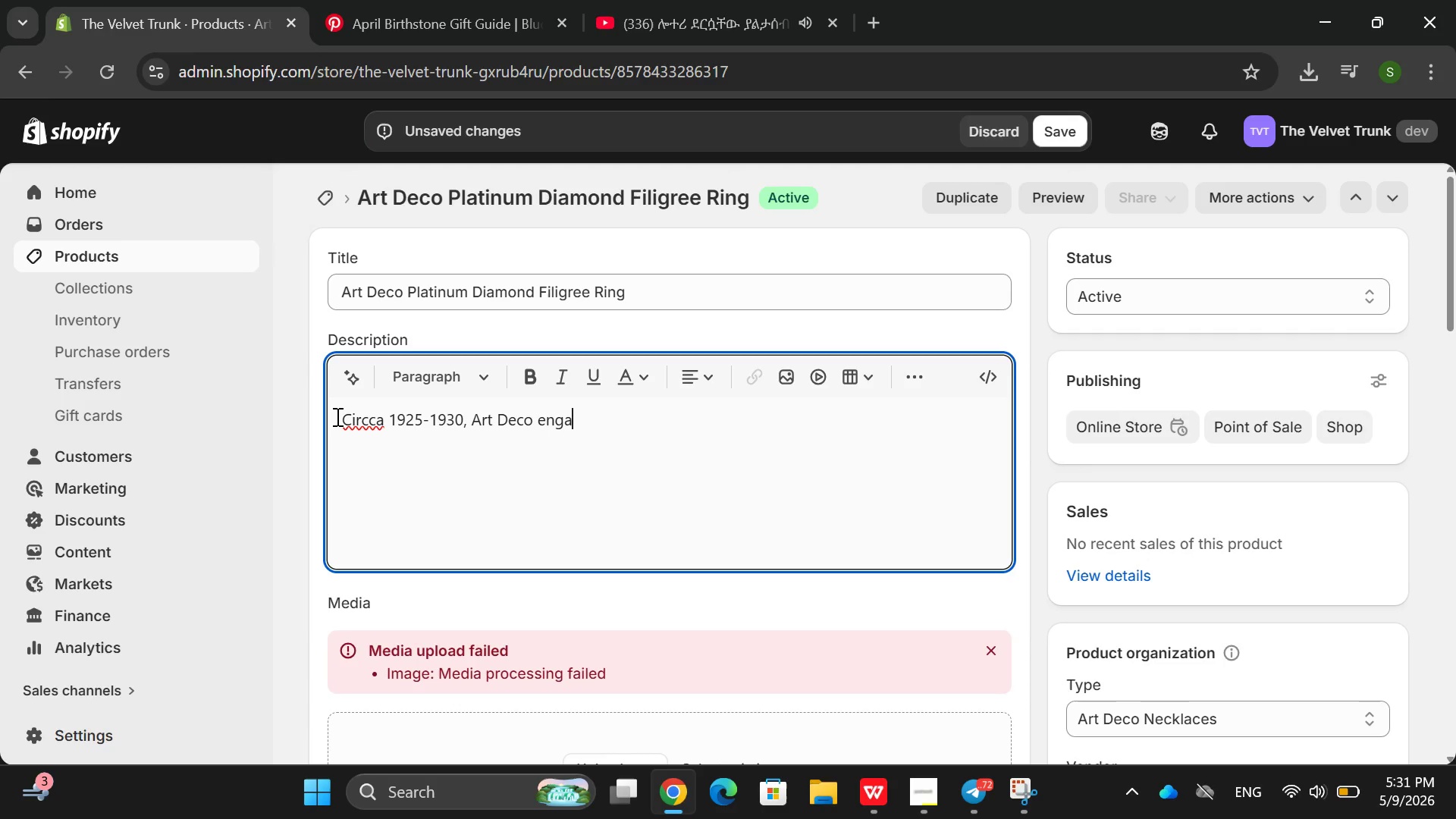 
key(Enter)
 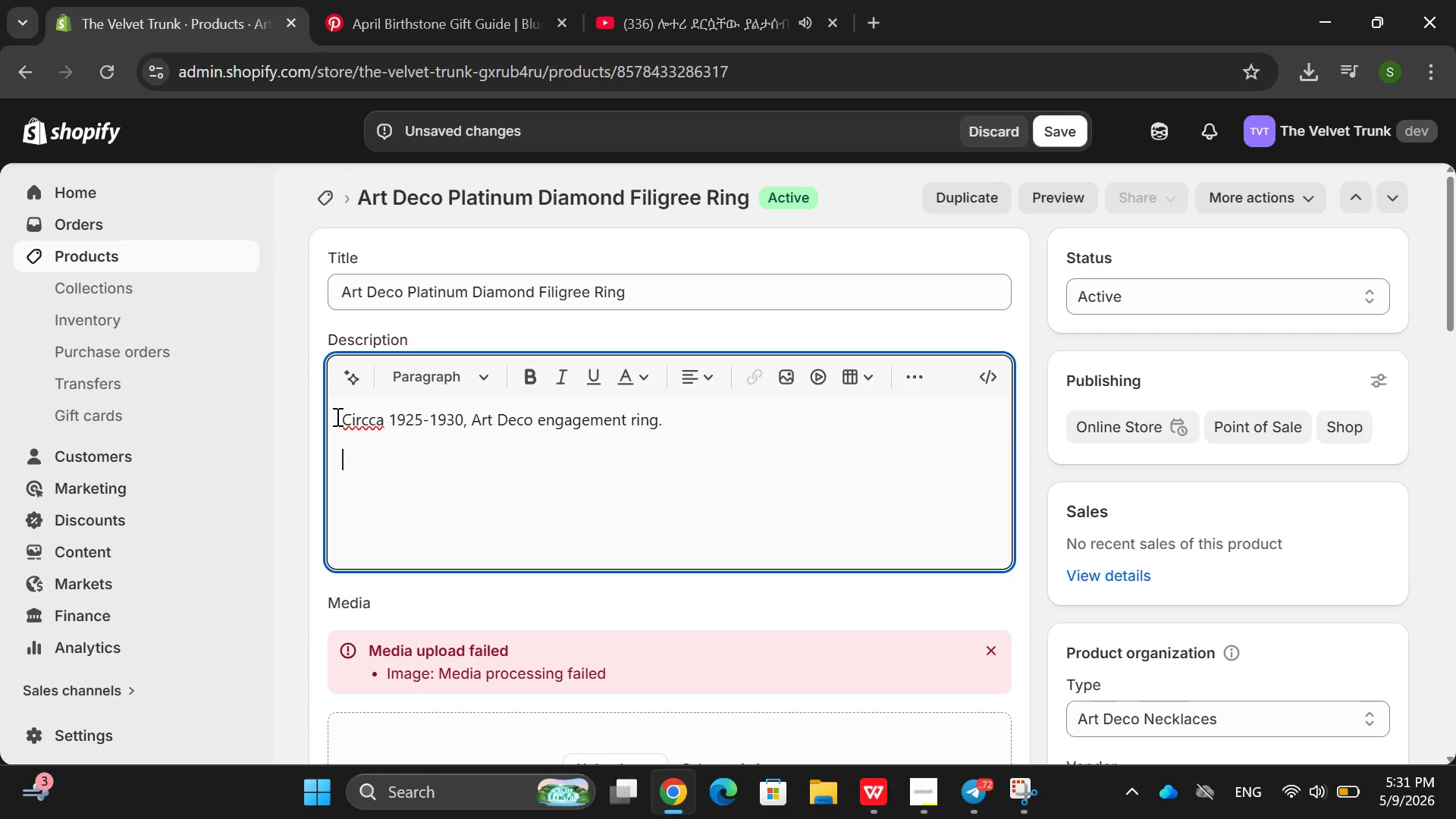 
type())
key(Backspace)
type(0.50 )
key(Backspace)
type(ct Old Europen)
key(Backspace)
type(an c)
key(Backspace)
type(c)
key(Backspace)
type(Cut diamon )
key(Backspace)
type(d(j-k)
key(Backspace)
key(Backspace)
type(J-)
key(Backspace)
key(Backspace)
key(Backspace)
type(J-L )
key(Backspace)
key(Backspace)
type(K color)
key(Backspace)
type(ur )
key(Backspace)
type(, %)
key(Backspace)
type(5)
key(Backspace)
type(sll clarity))
 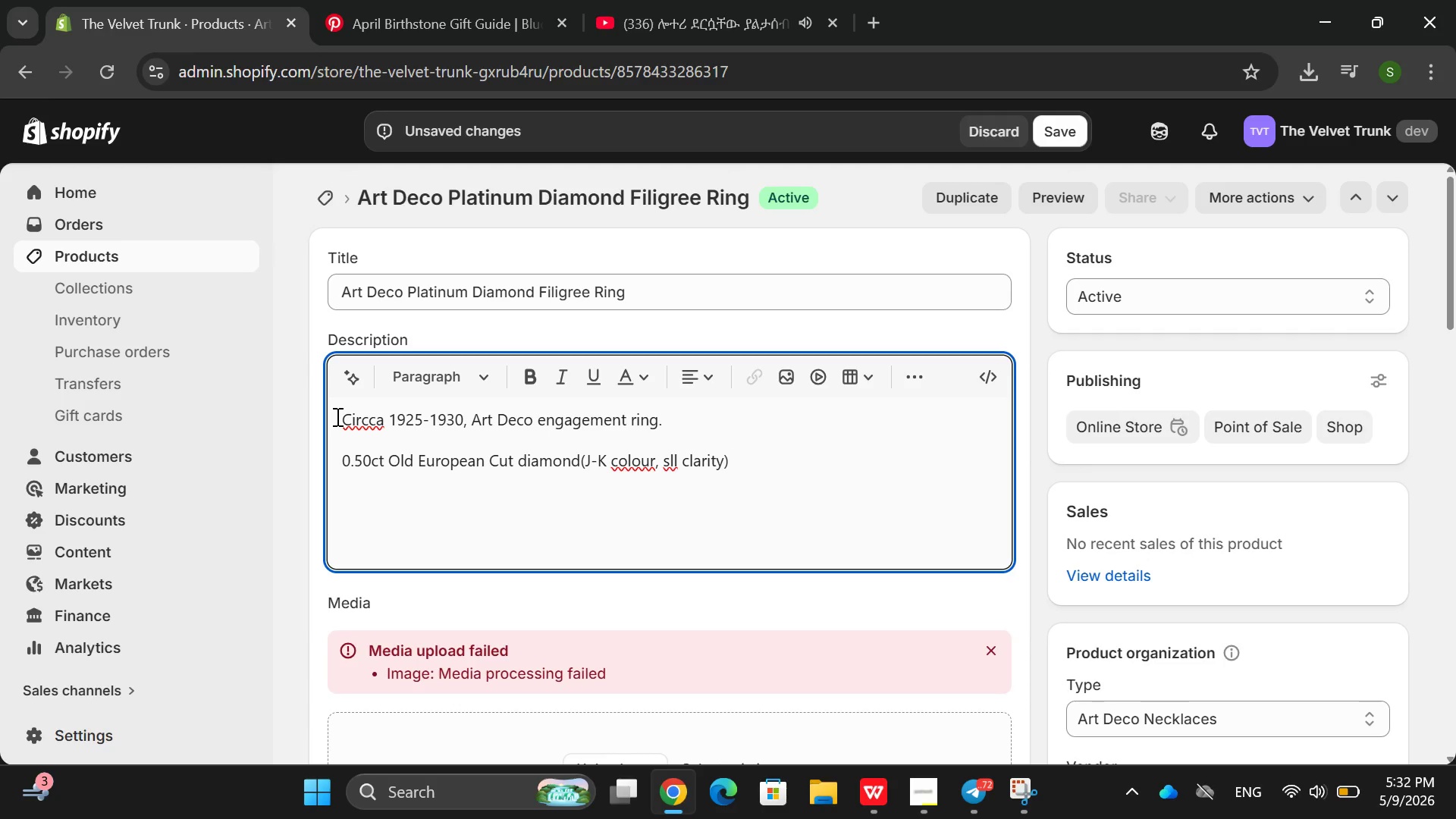 
key(Enter)
 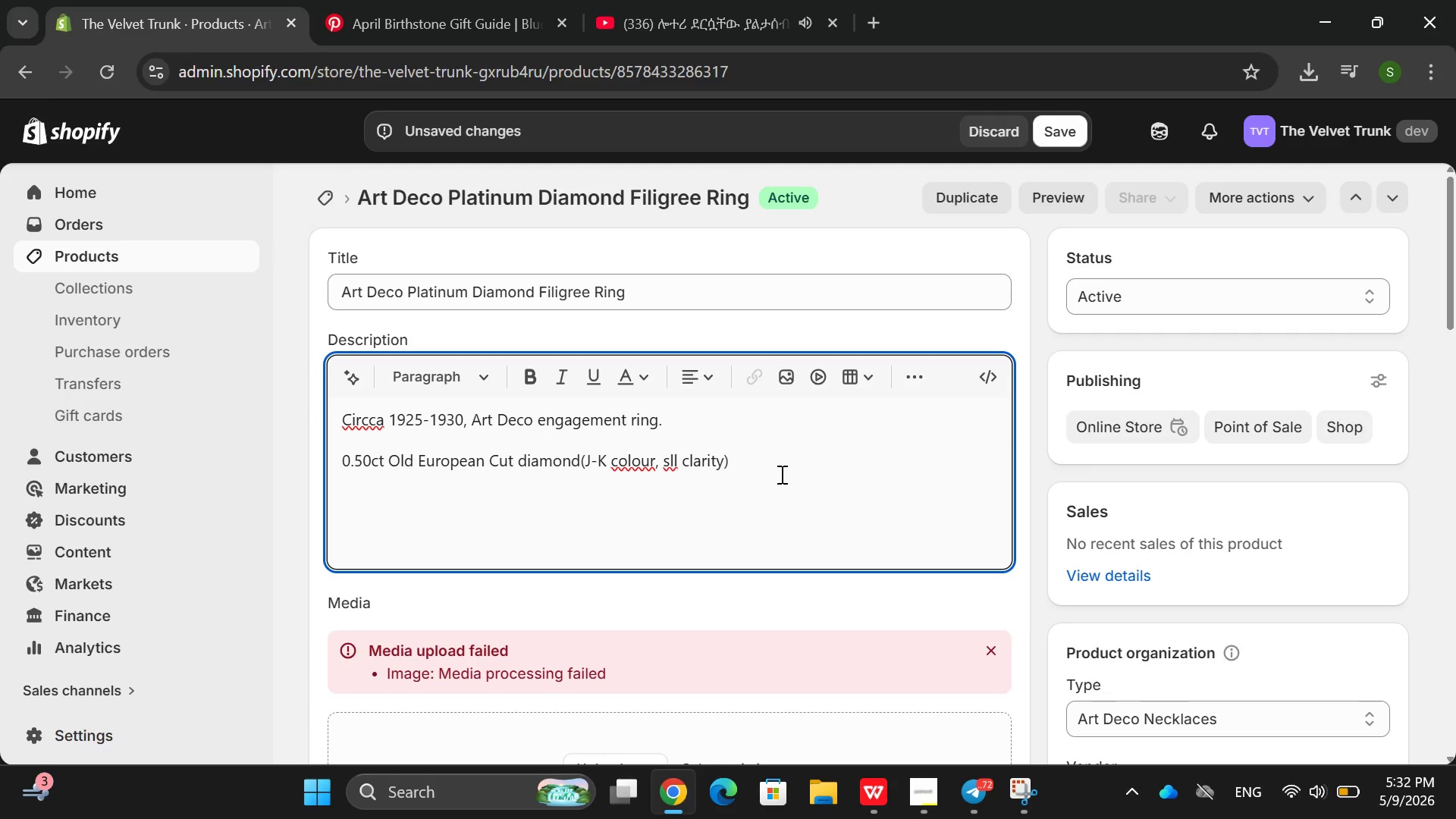 
key(Backspace)
 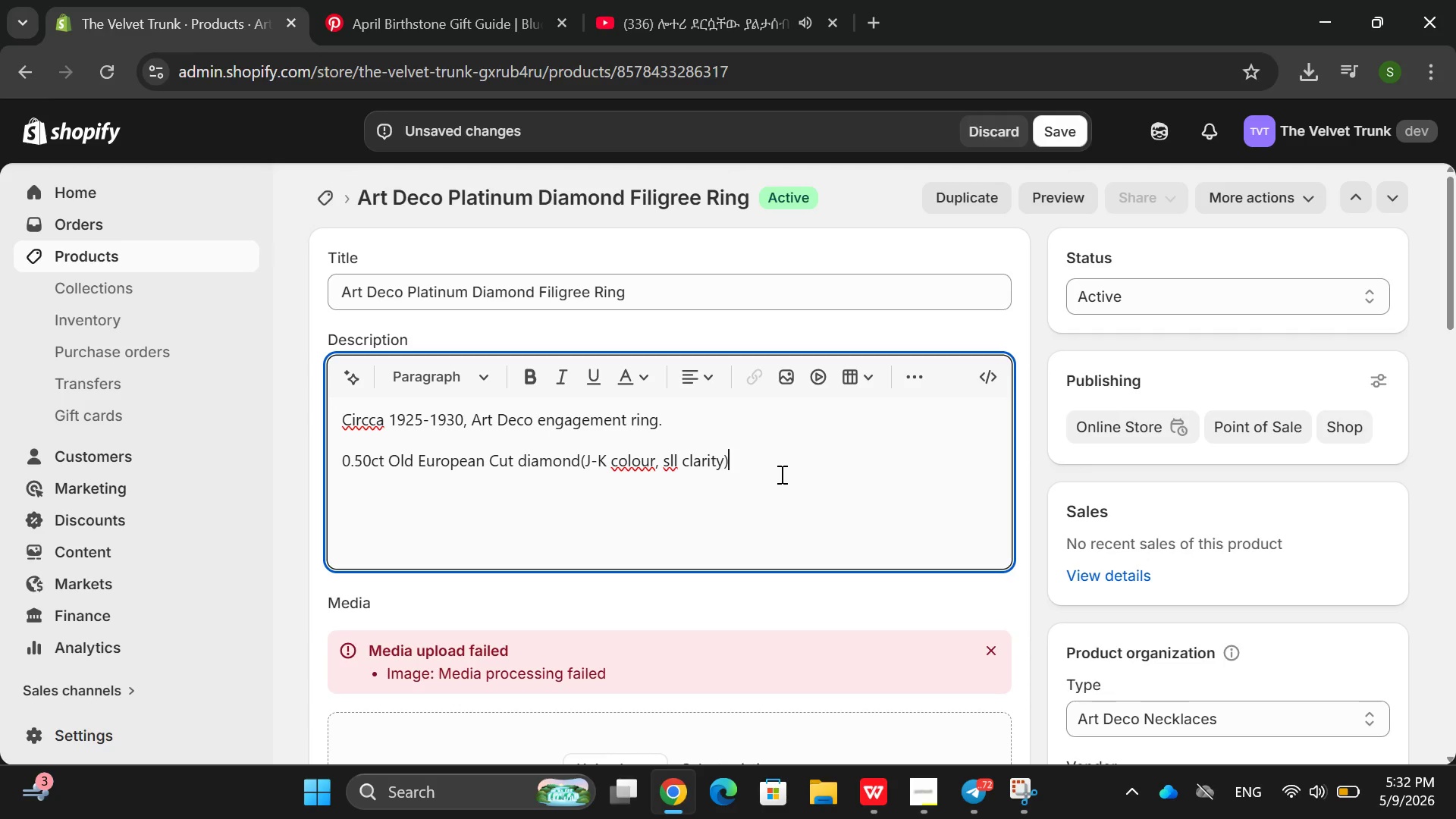 
key(Period)
 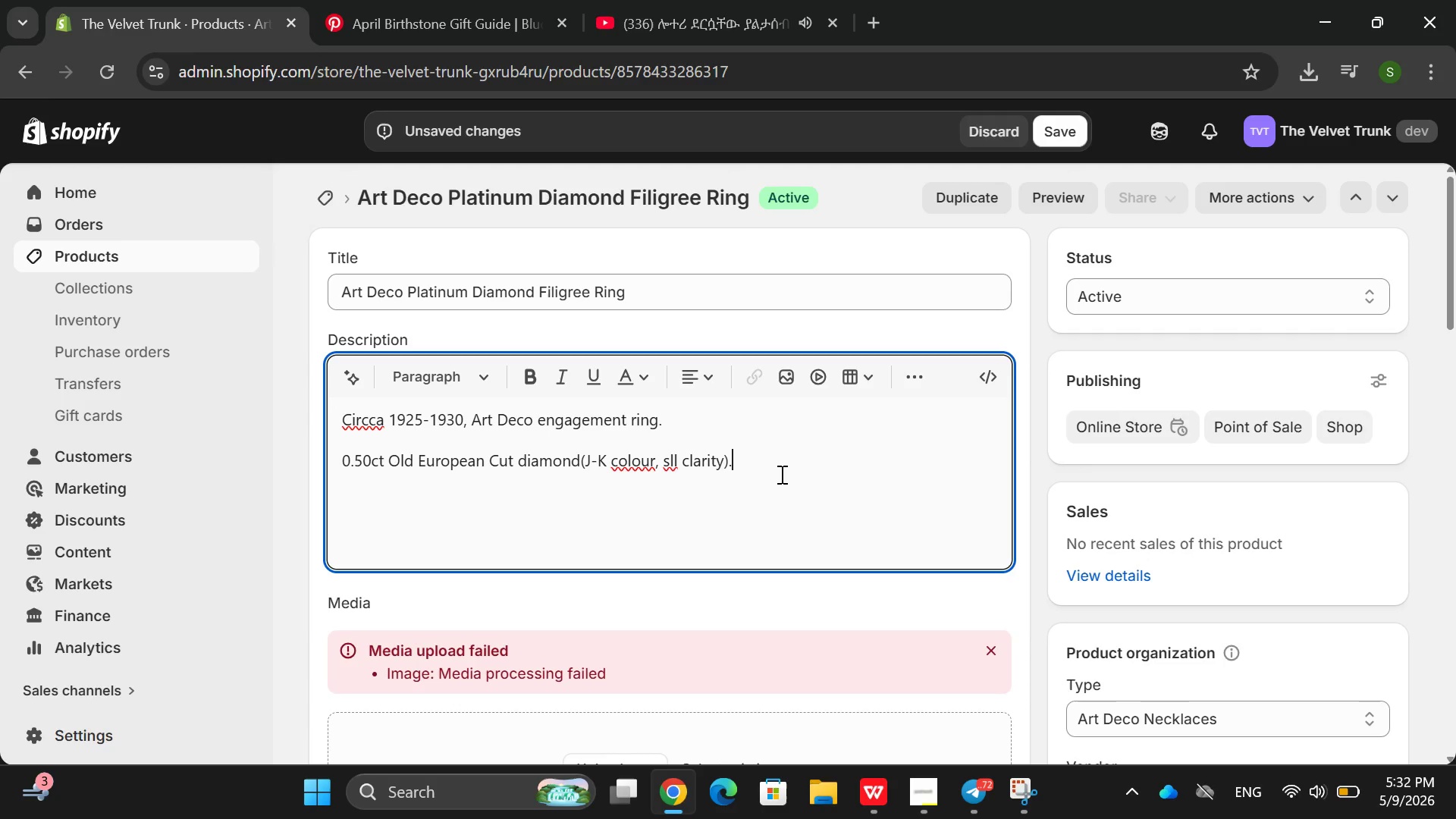 
key(Enter)
 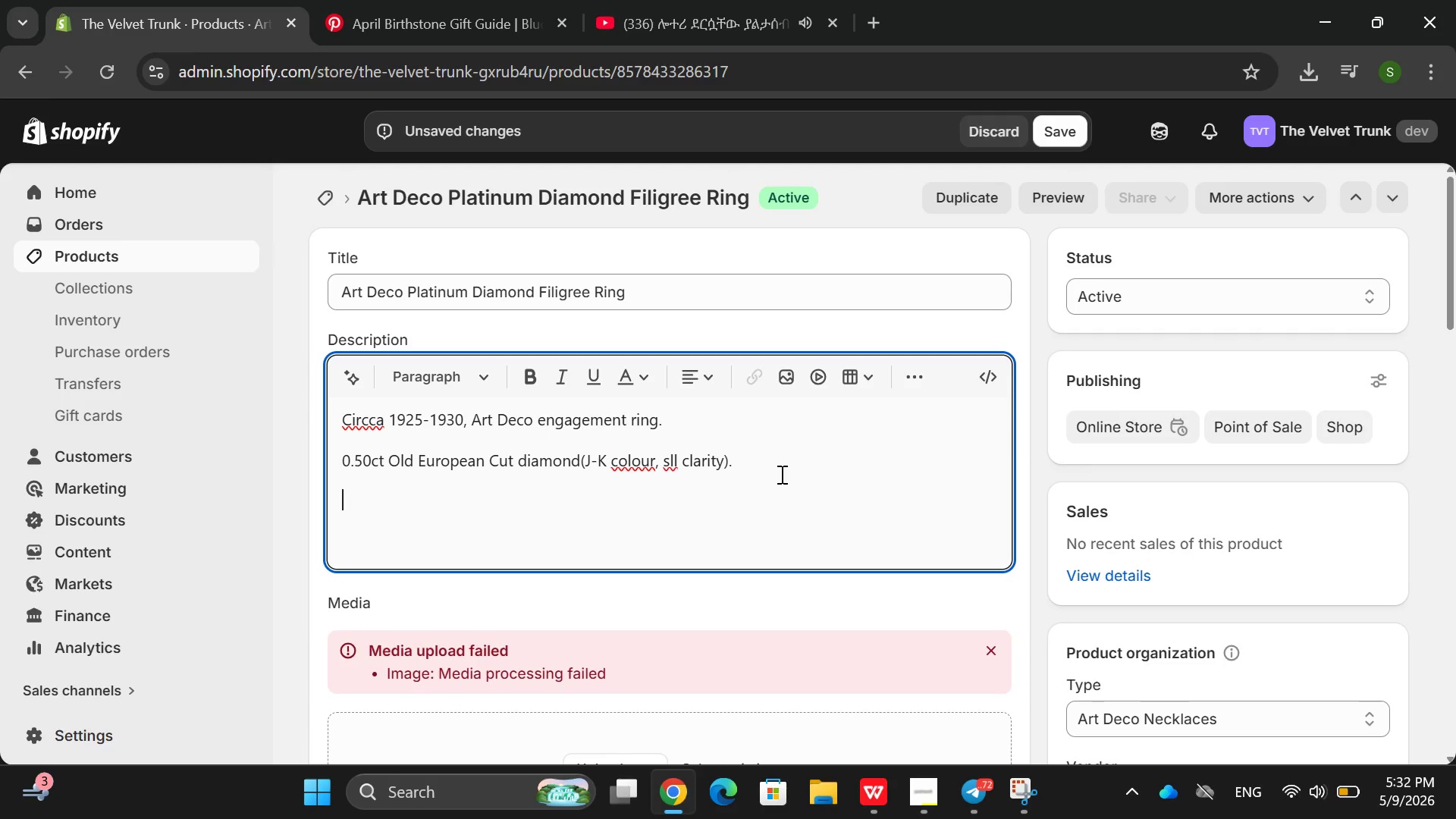 
type(Hand-cra)
key(Backspace)
key(Backspace)
type(arved  )
key(Backspace)
type(platinum fill)
key(Backspace)
key(Backspace)
type(igree with milgrain dges and geometric se)
key(Backspace)
type(cri)
key(Backspace)
type(ollo)
key(Backspace)
type(work.)
 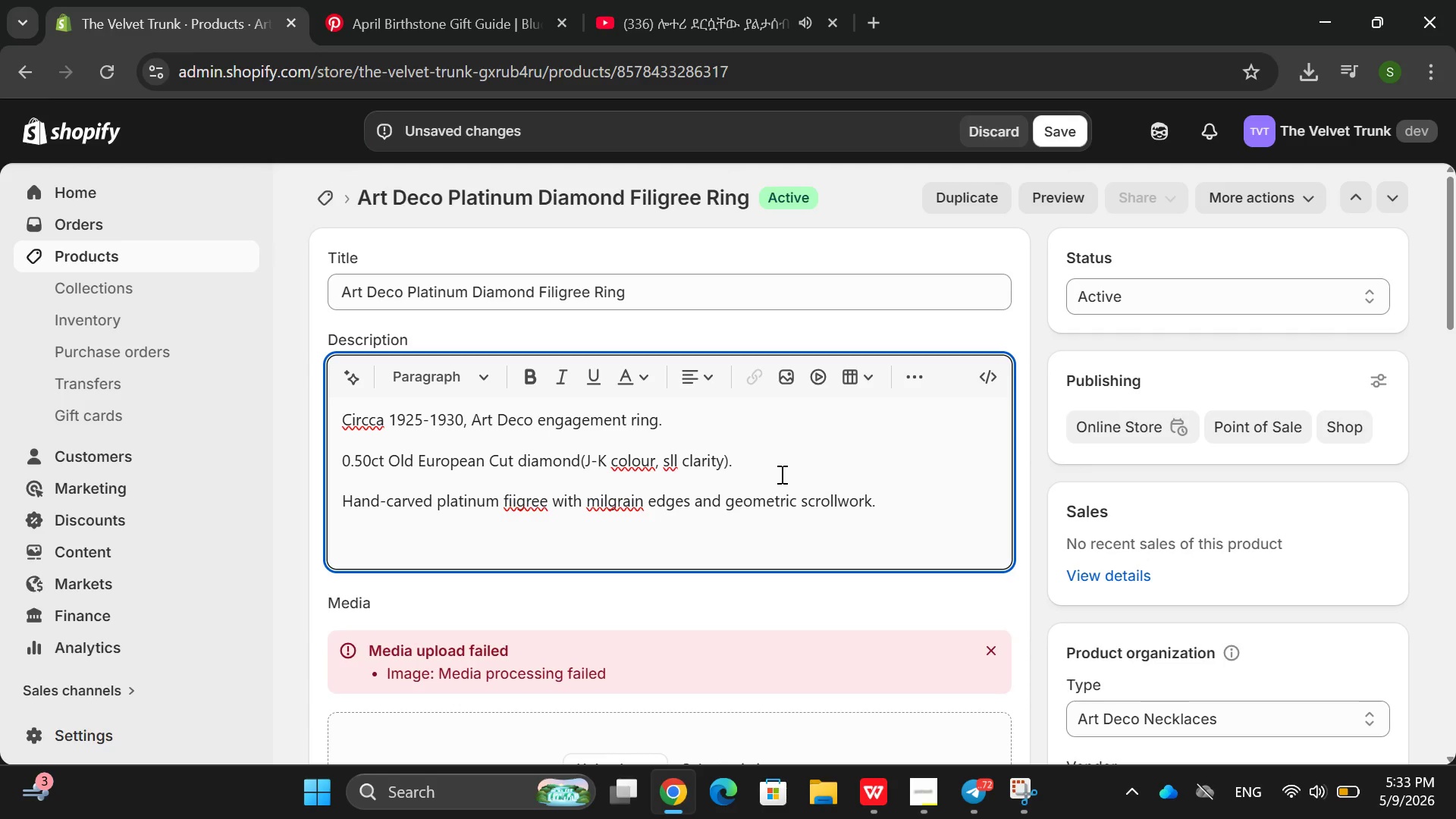 
key(Enter)
 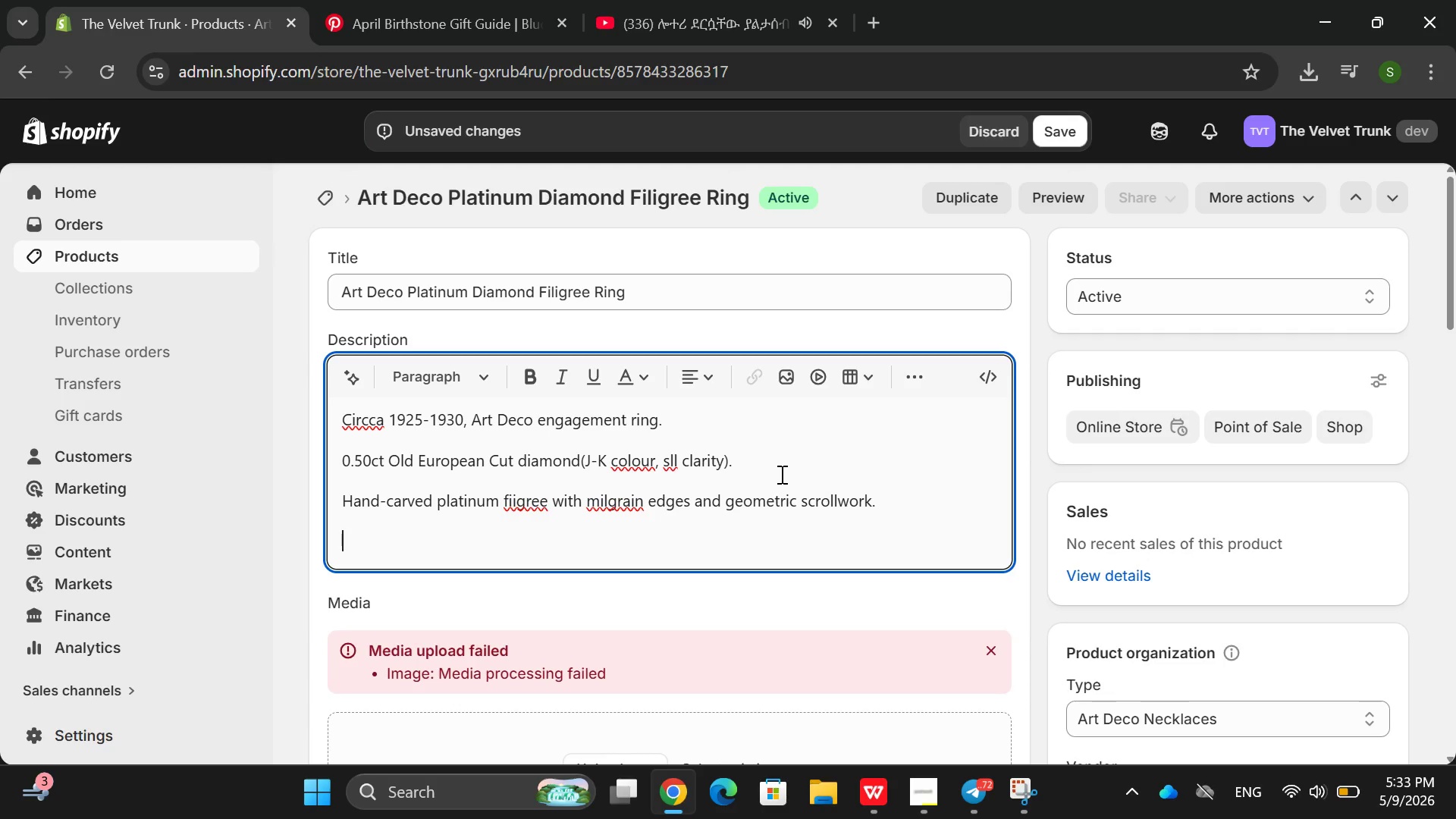 
type(Taped)
key(Backspace)
type(red band for cof)
key(Backspace)
type(mofr)
key(Backspace)
key(Backspace)
key(Backspace)
type(for )
key(Backspace)
type(t )
key(Backspace)
type(:)
key(Backspace)
type(; open filigree enhanced light. )
 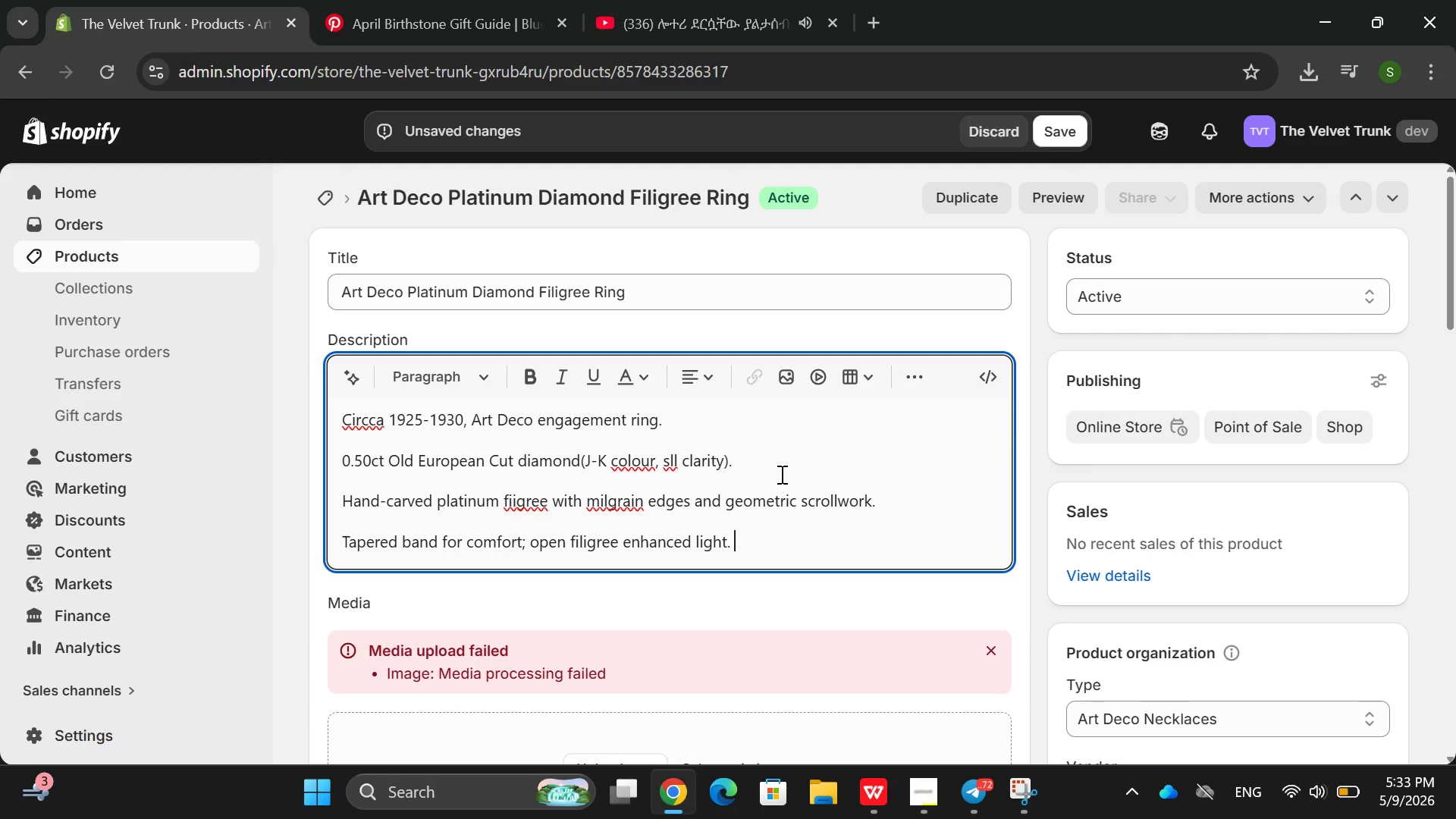 
key(Enter)
 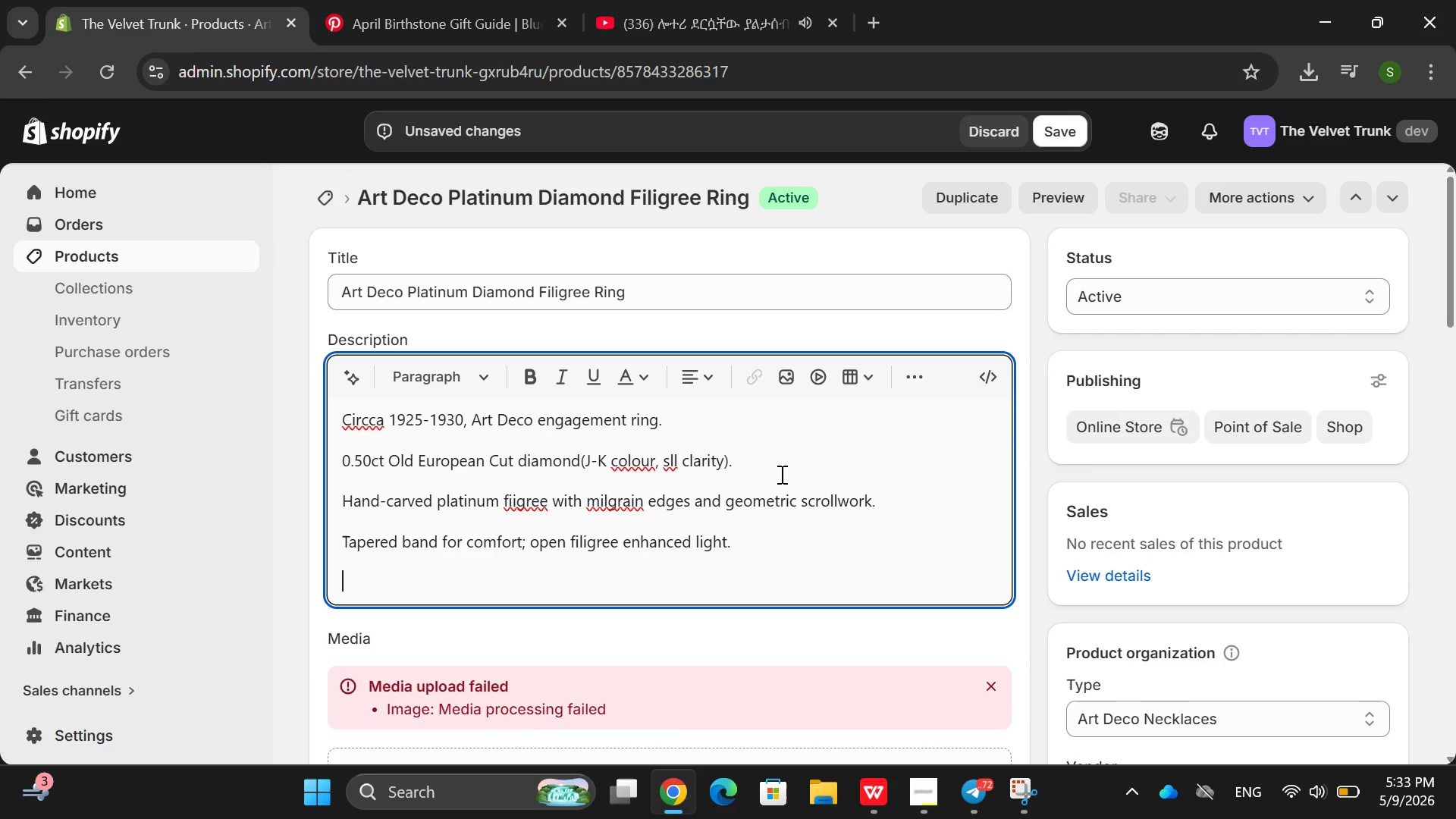 
type(INc)
key(Backspace)
key(Backspace)
type(nlcid)
key(Backspace)
key(Backspace)
key(Backspace)
type(cl)
key(Backspace)
key(Backspace)
key(Backspace)
type(cludes professional apprea)
key(Backspace)
key(Backspace)
type(aisi)
key(Backspace)
type(al )
key(Backspace)
type(, i)
key(Backspace)
type(t)
key(Backspace)
type(ring size)
key(Backspace)
type(er, and jewl)
key(Backspace)
type(ellery pouchc)
key(Backspace)
key(Backspace)
key(Backspace)
 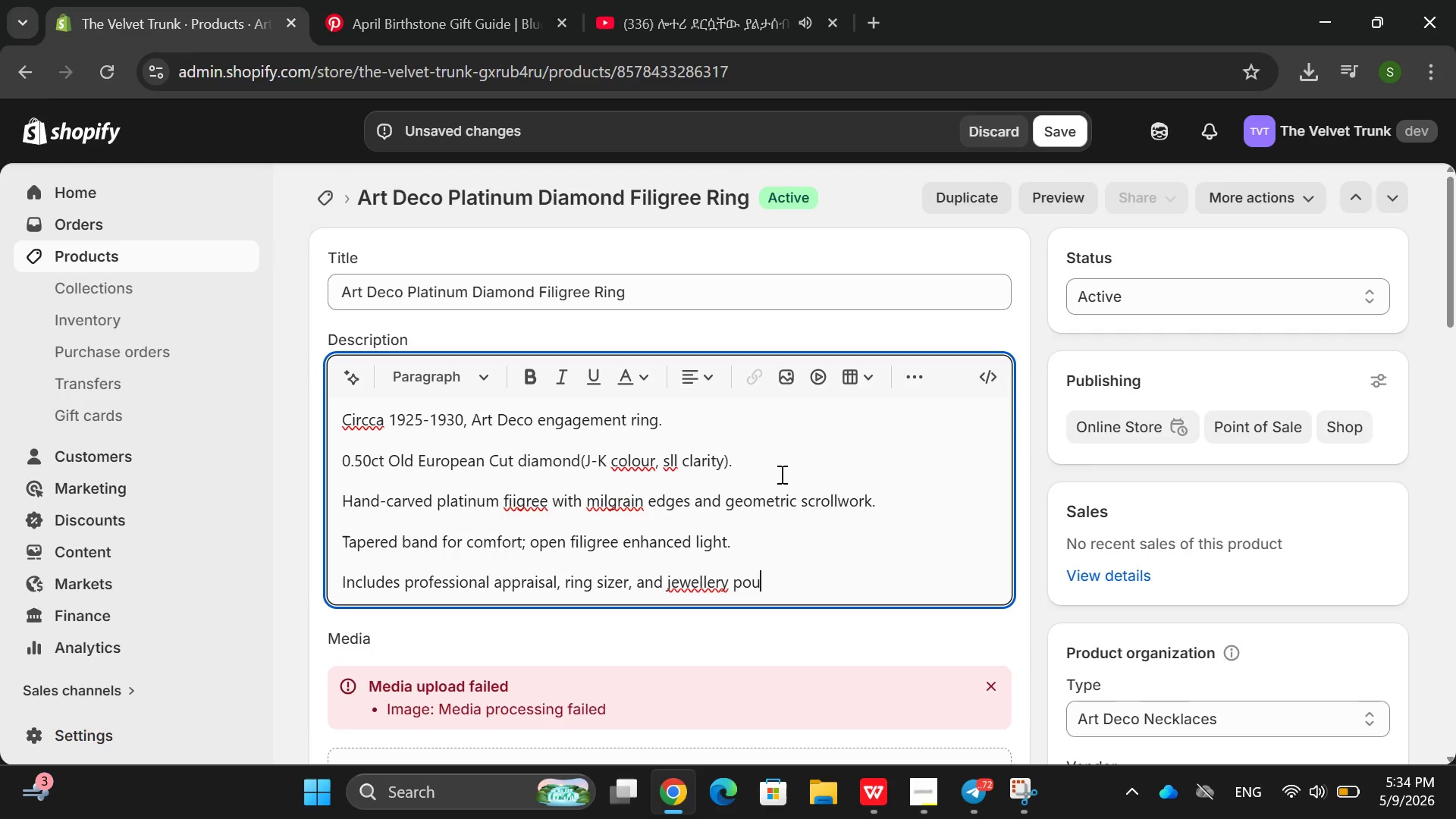 
hold_key(key=Backspace, duration=0.64)
 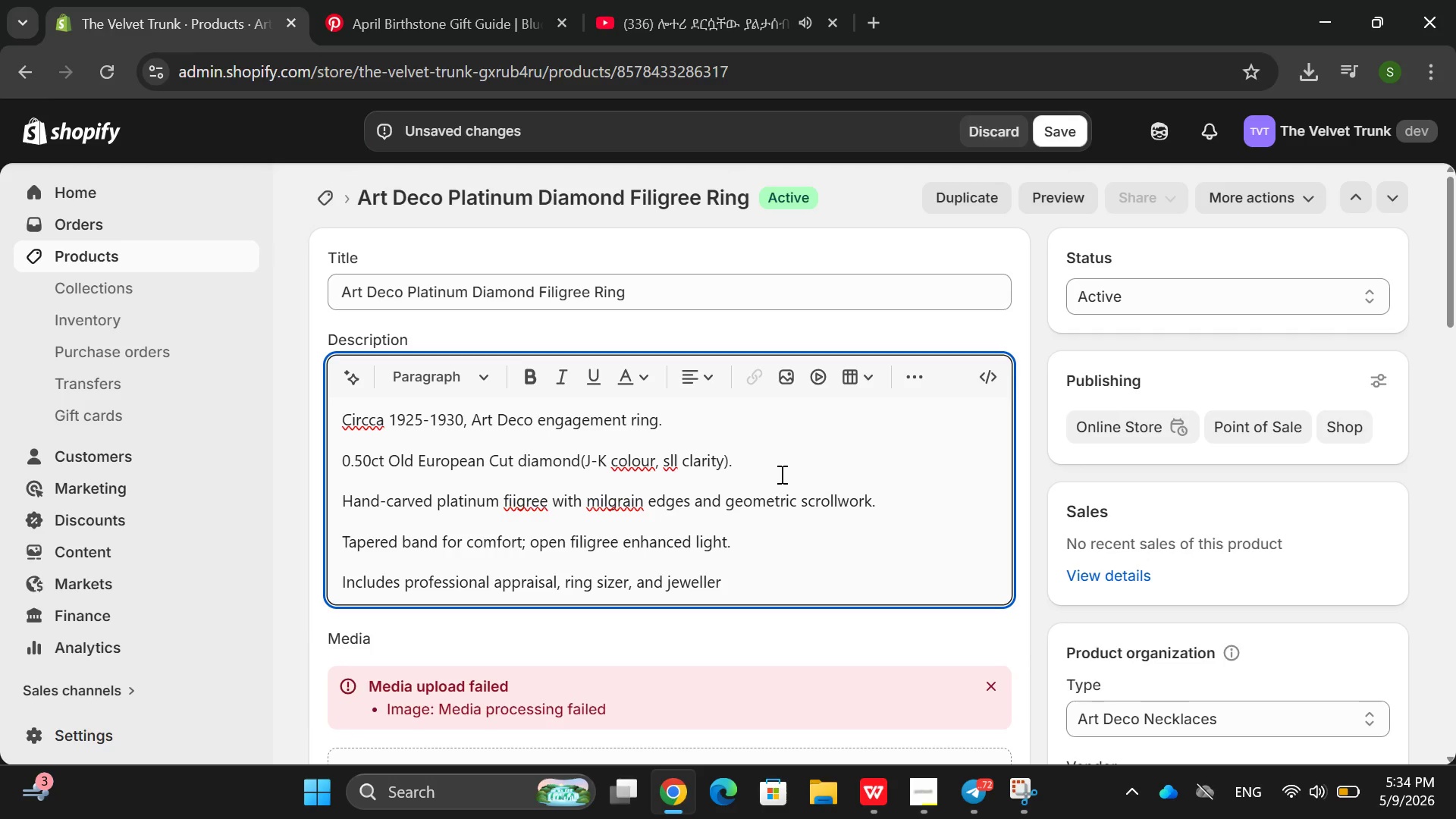 
key(Y)
 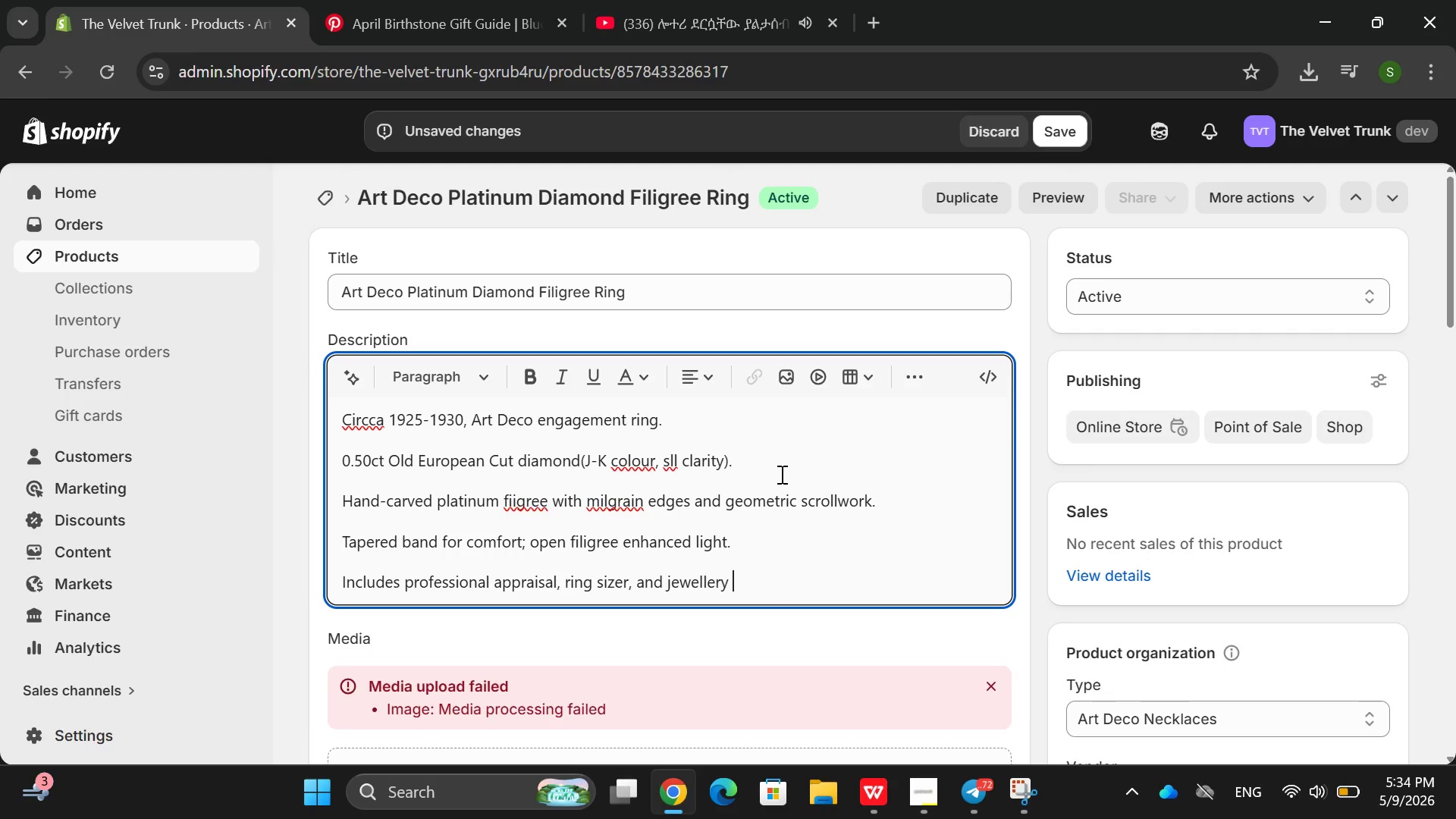 
key(Space)
 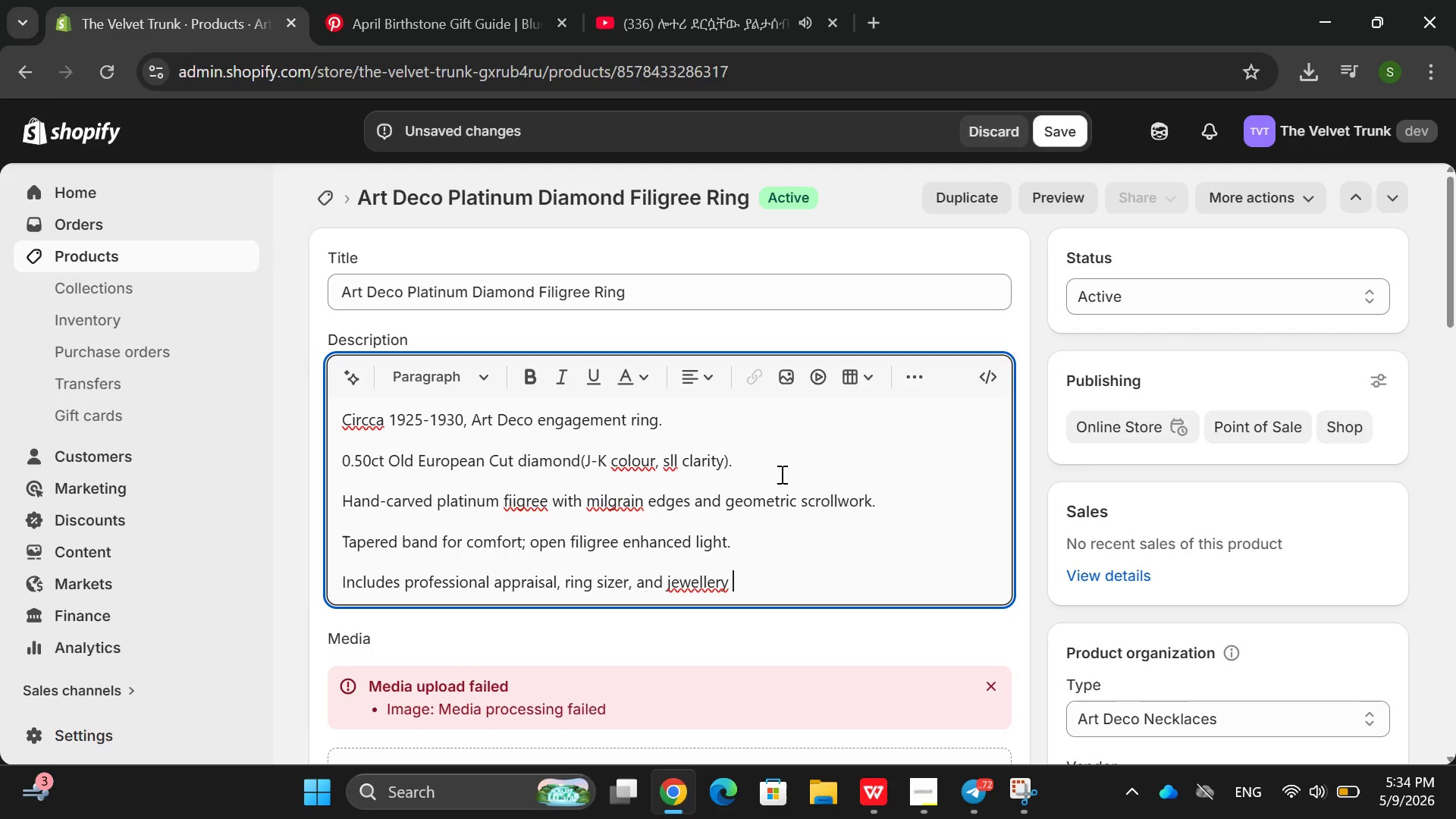 
wait(6.98)
 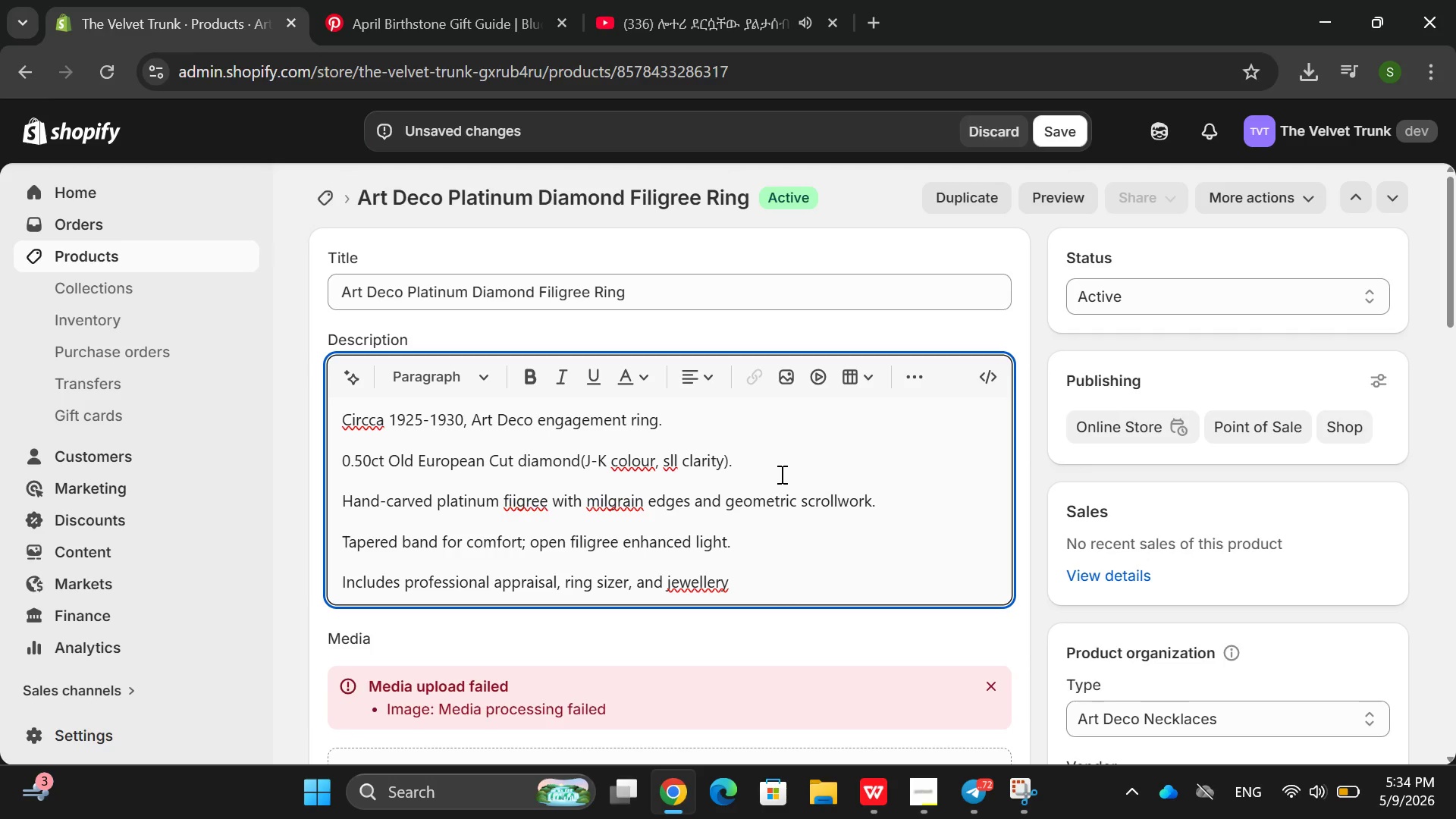 
type(pocu)
key(Backspace)
key(Backspace)
type(uch. )
 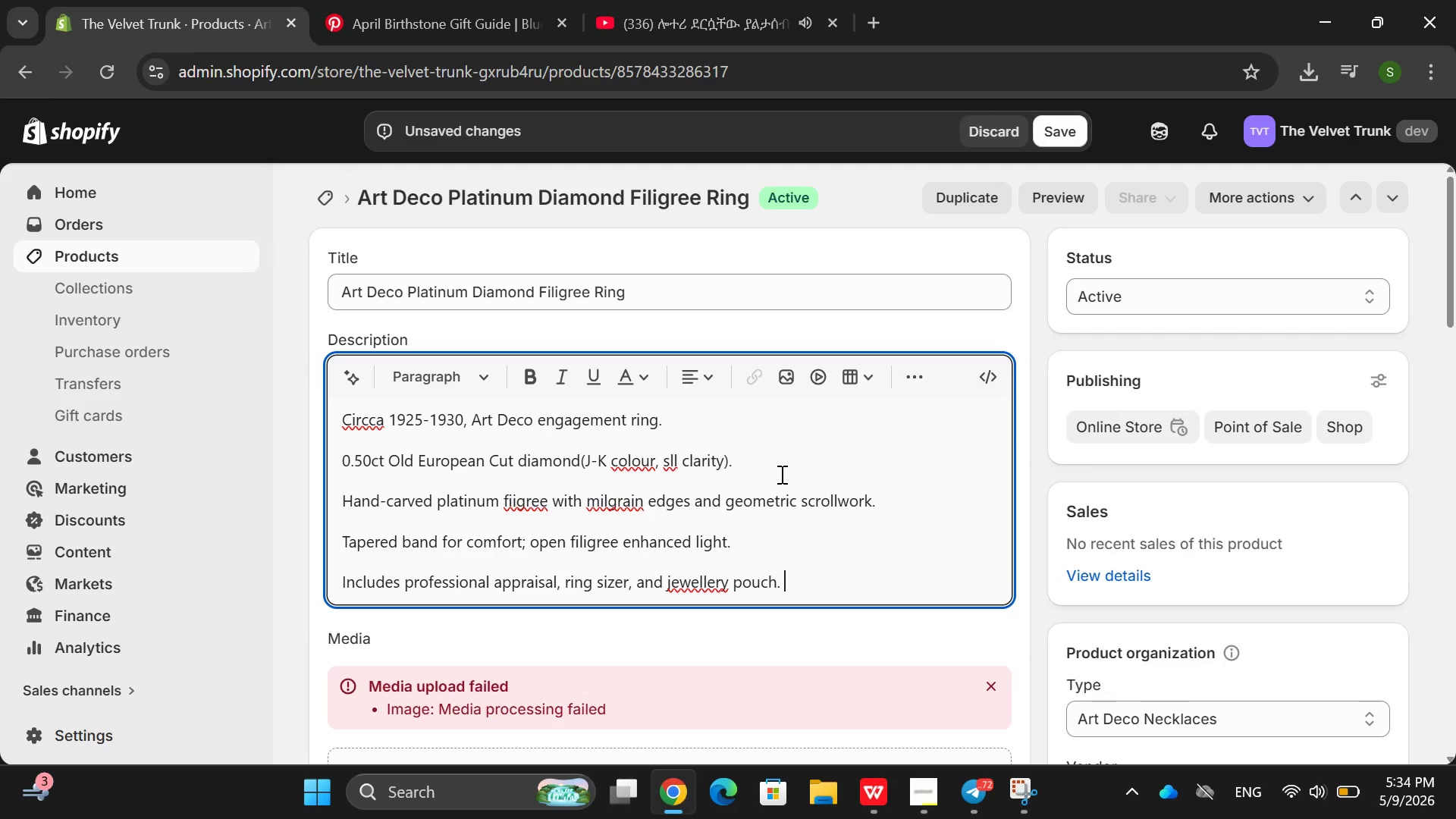 
key(Enter)
 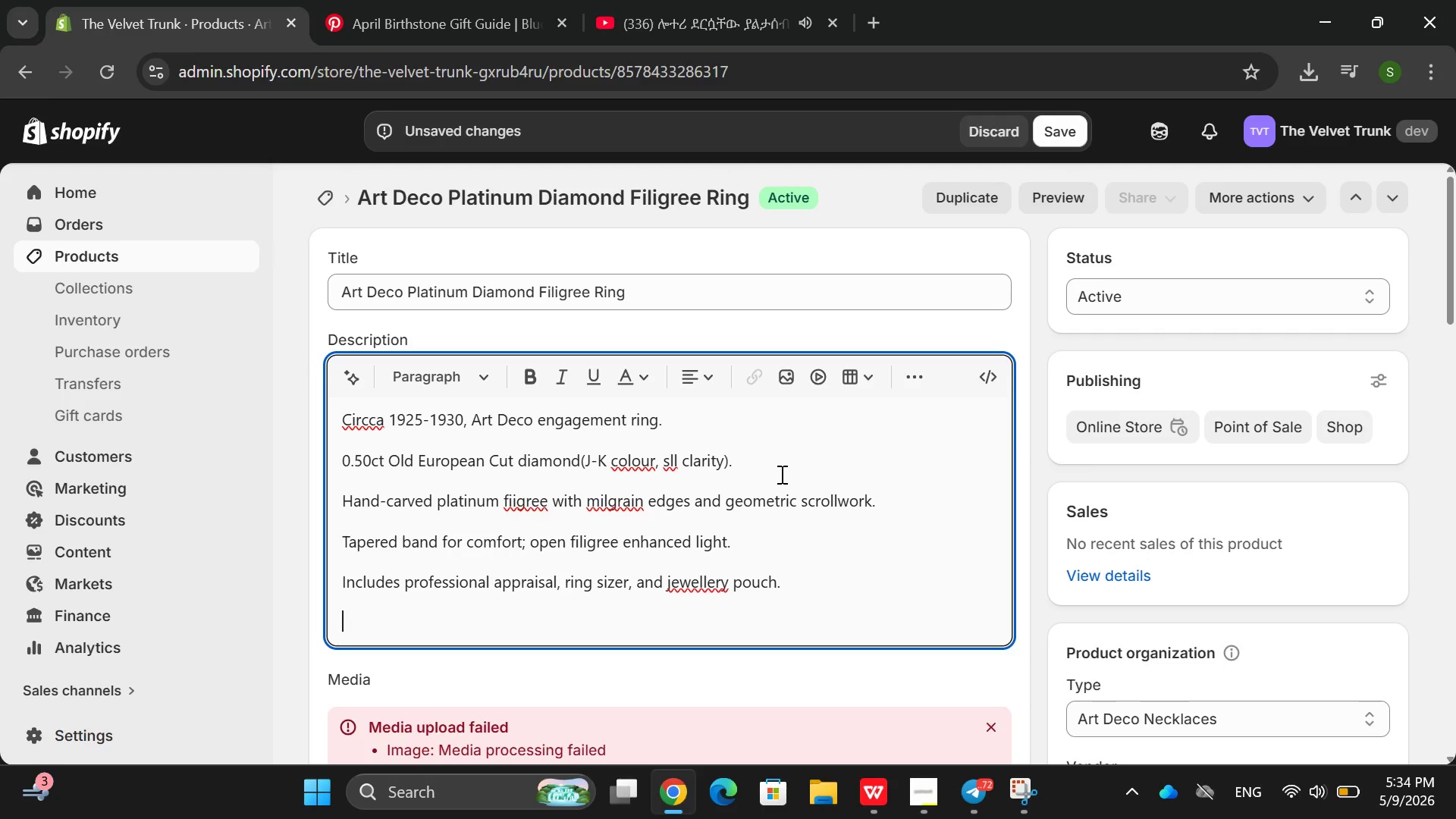 
type(Inlcudes [r)
key(Backspace)
key(Backspace)
type(prog)
key(Backspace)
type(feess)
key(Backspace)
type(s)
key(Backspace)
key(Backspace)
key(Backspace)
type(ssional appraisal )
key(Backspace)
type(, ring size,)
key(Backspace)
type(er )
key(Backspace)
key(Backspace)
key(Backspace)
type(rm and ja)
key(Backspace)
key(Backspace)
key(Backspace)
type(, and jewele)
key(Backspace)
type(lery pouch )
 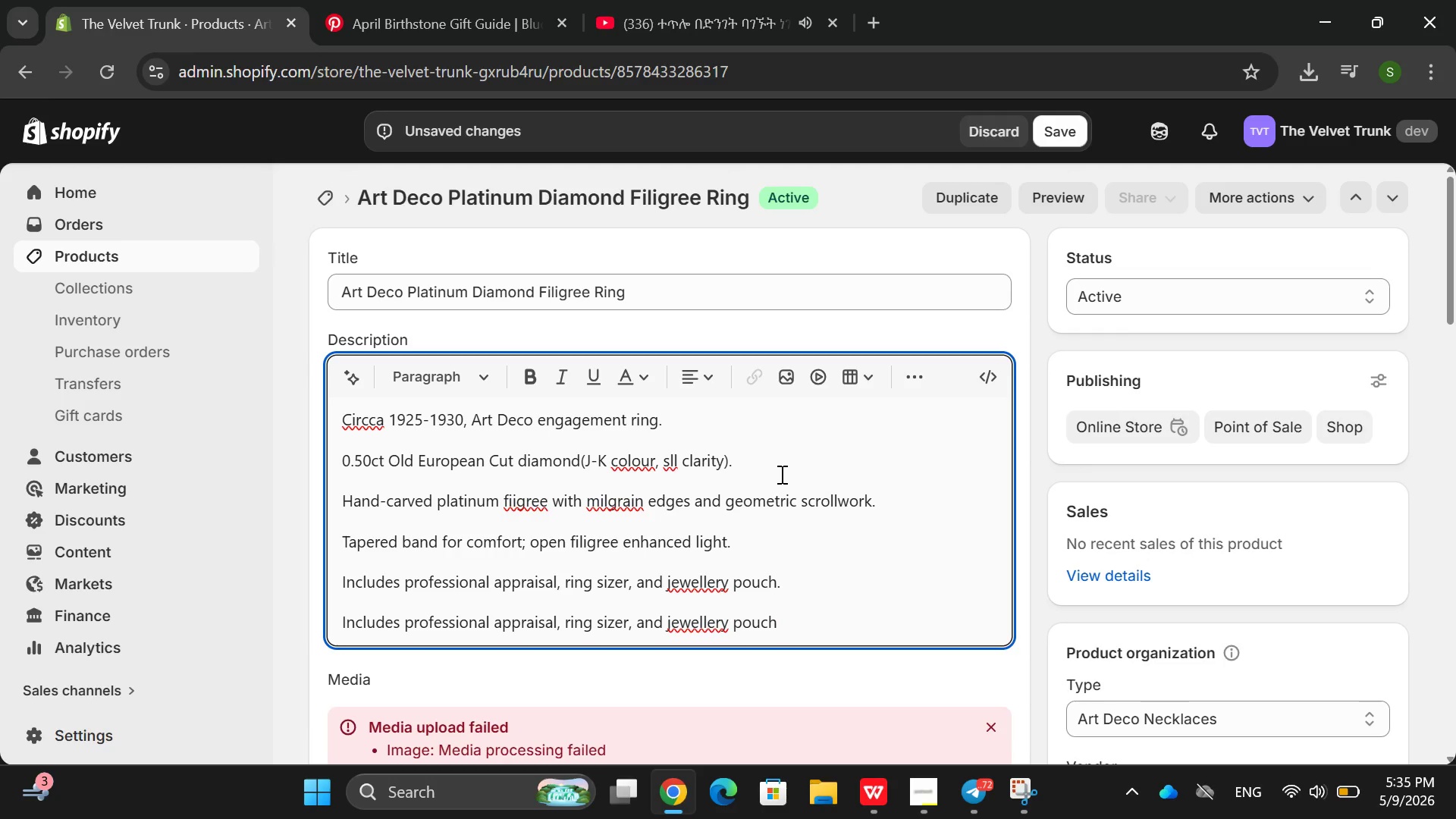 
right_click([709, 628])
 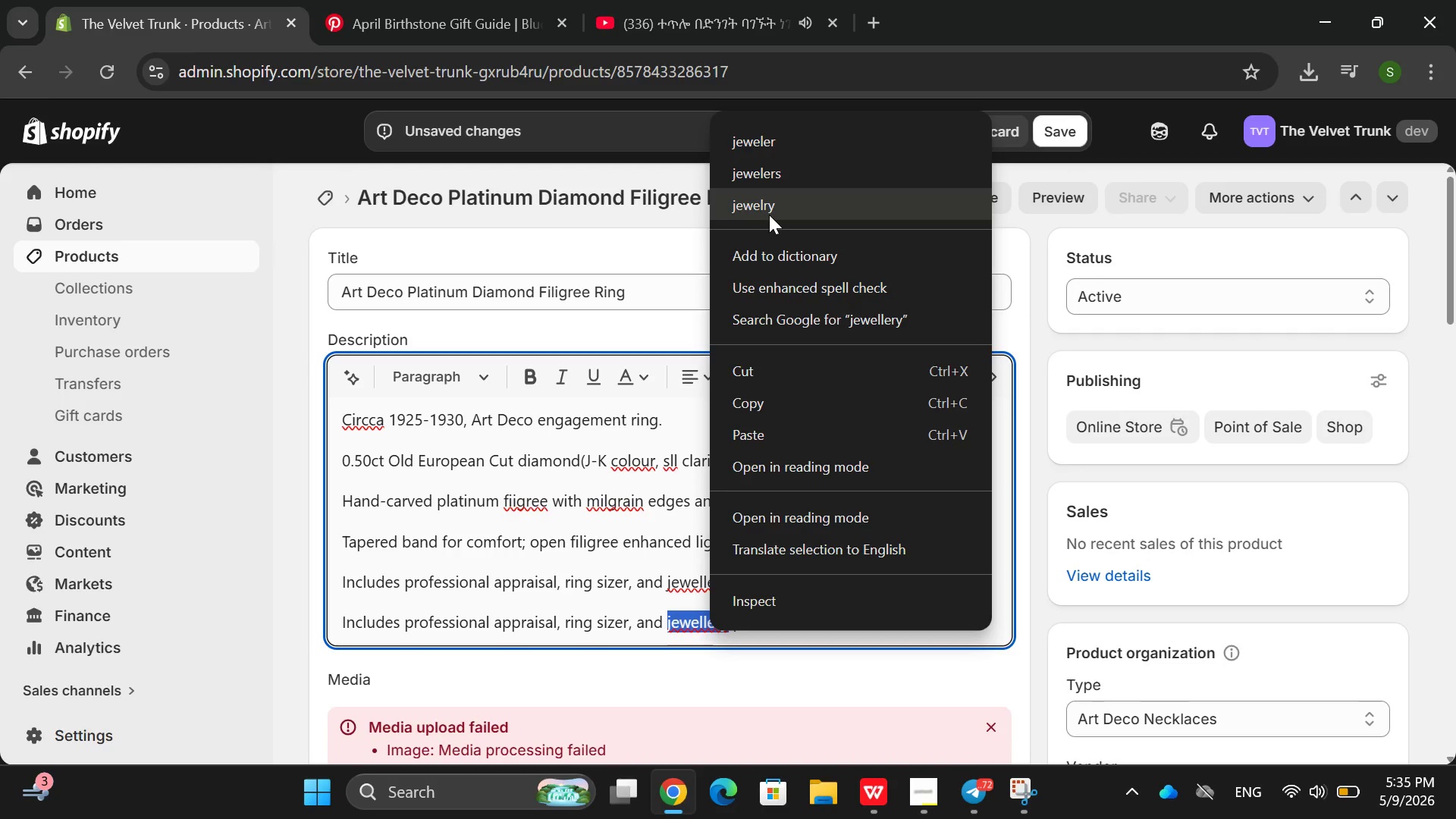 
left_click([769, 215])
 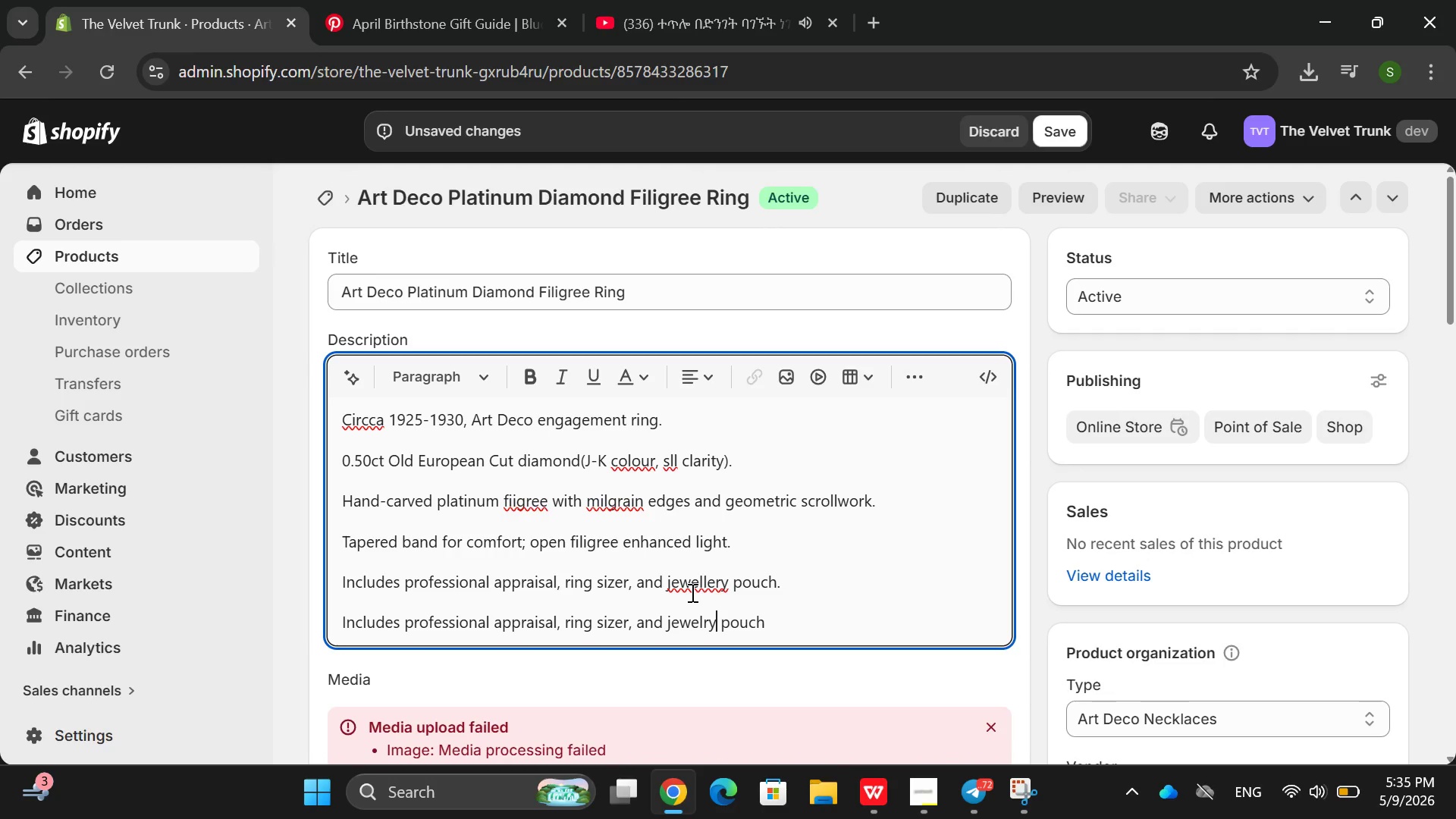 
left_click([698, 591])
 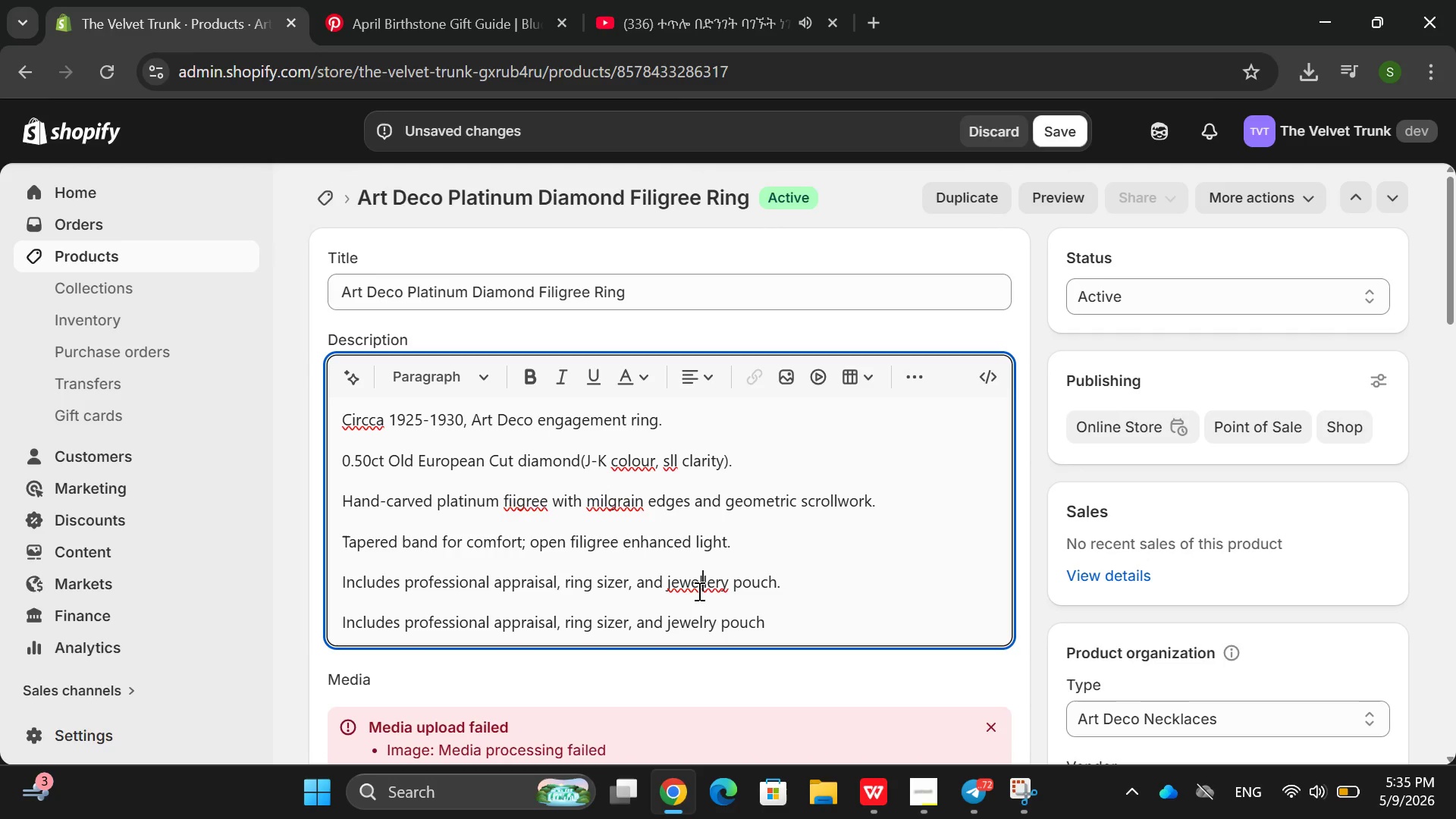 
key(ArrowRight)
 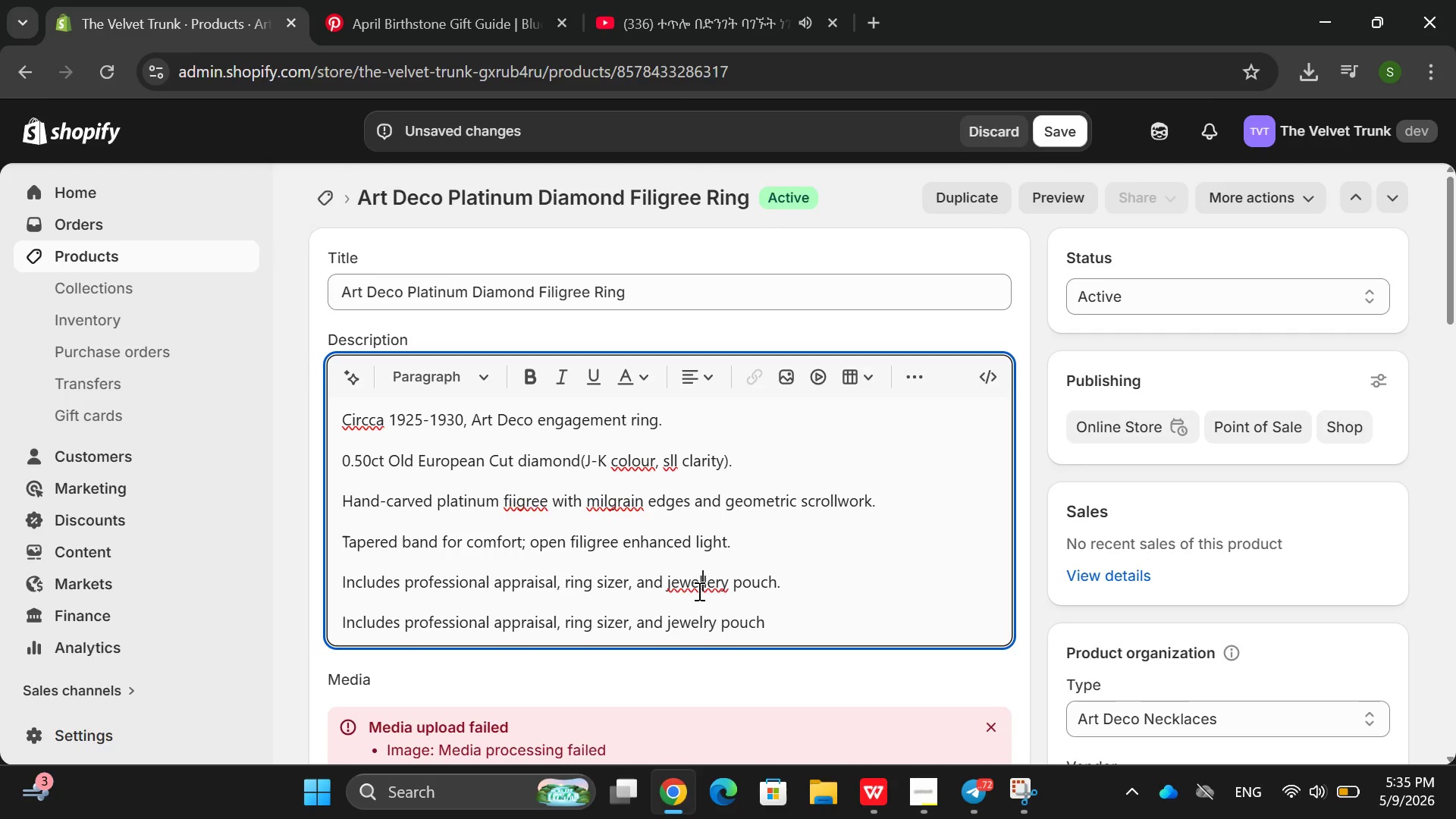 
key(Backspace)
 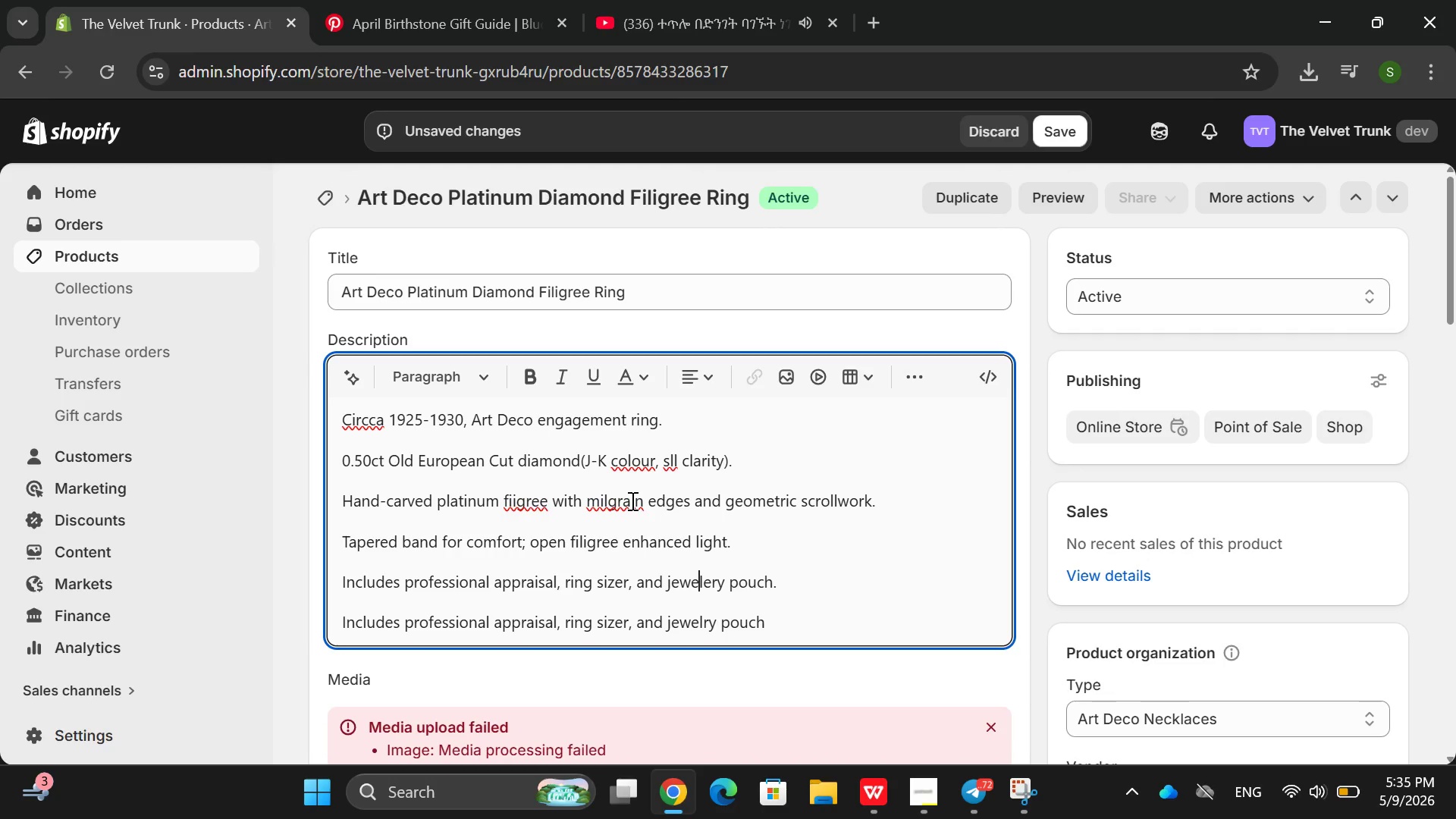 
right_click([631, 500])
 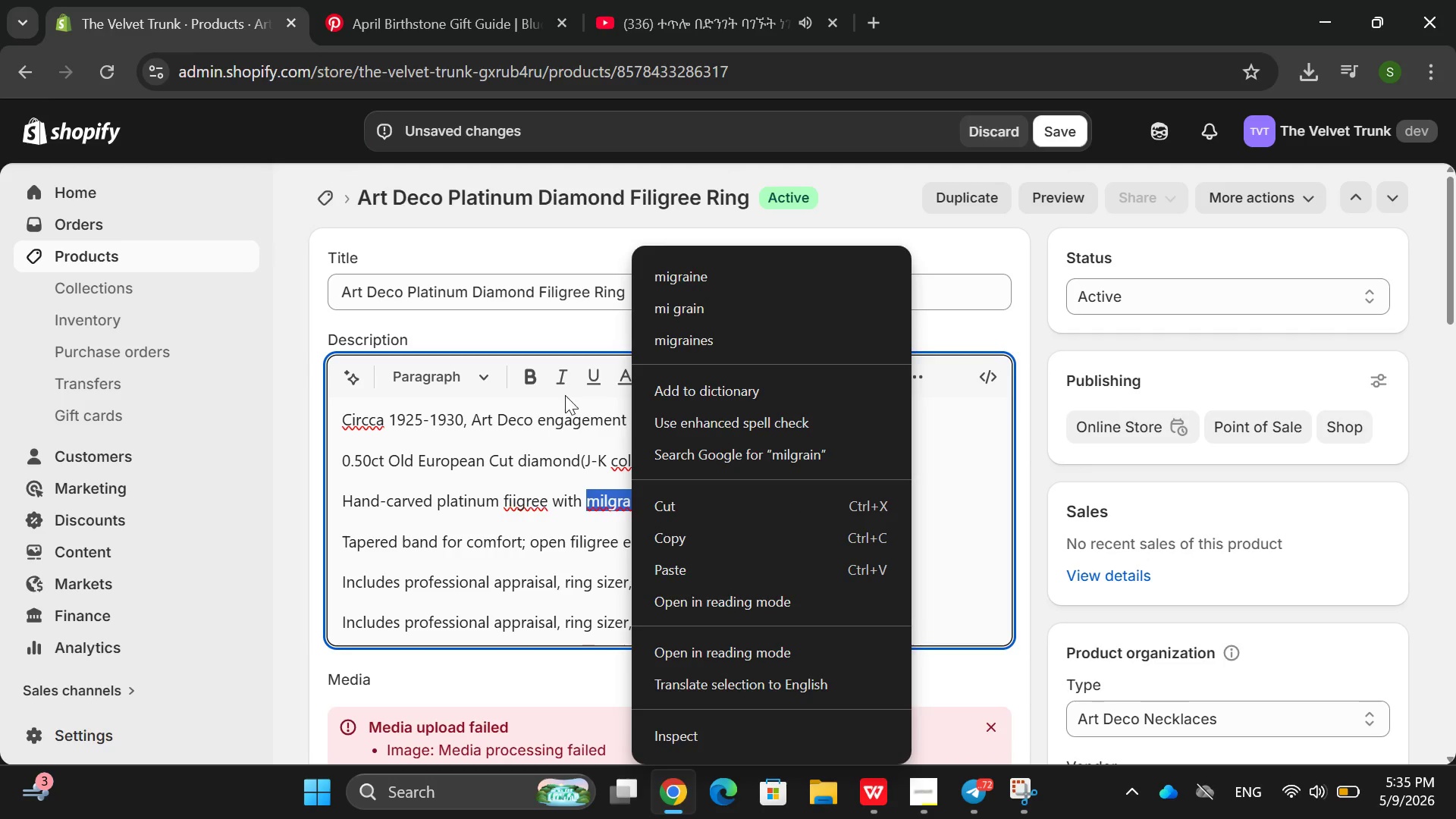 
left_click([544, 503])
 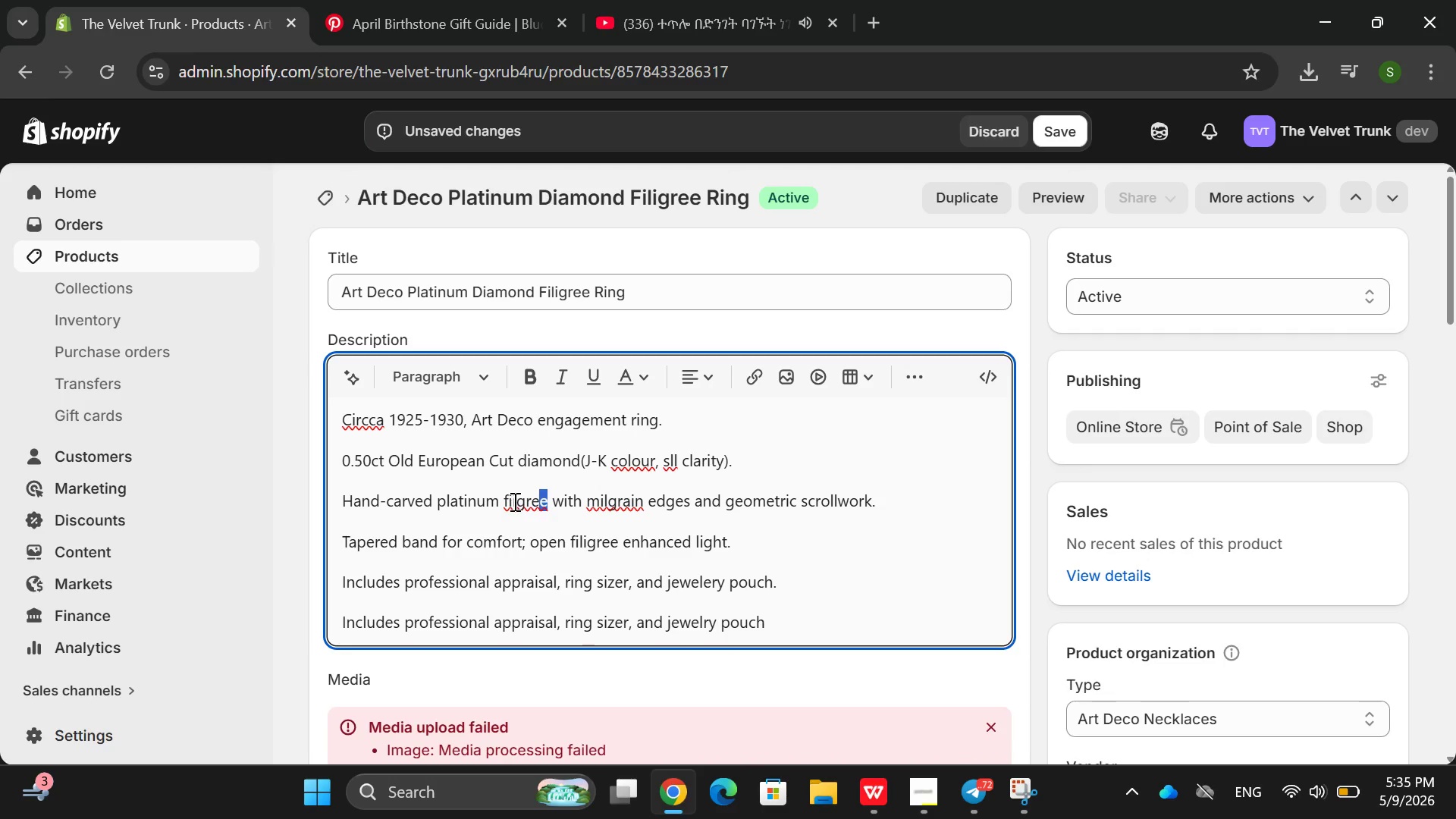 
left_click([511, 497])
 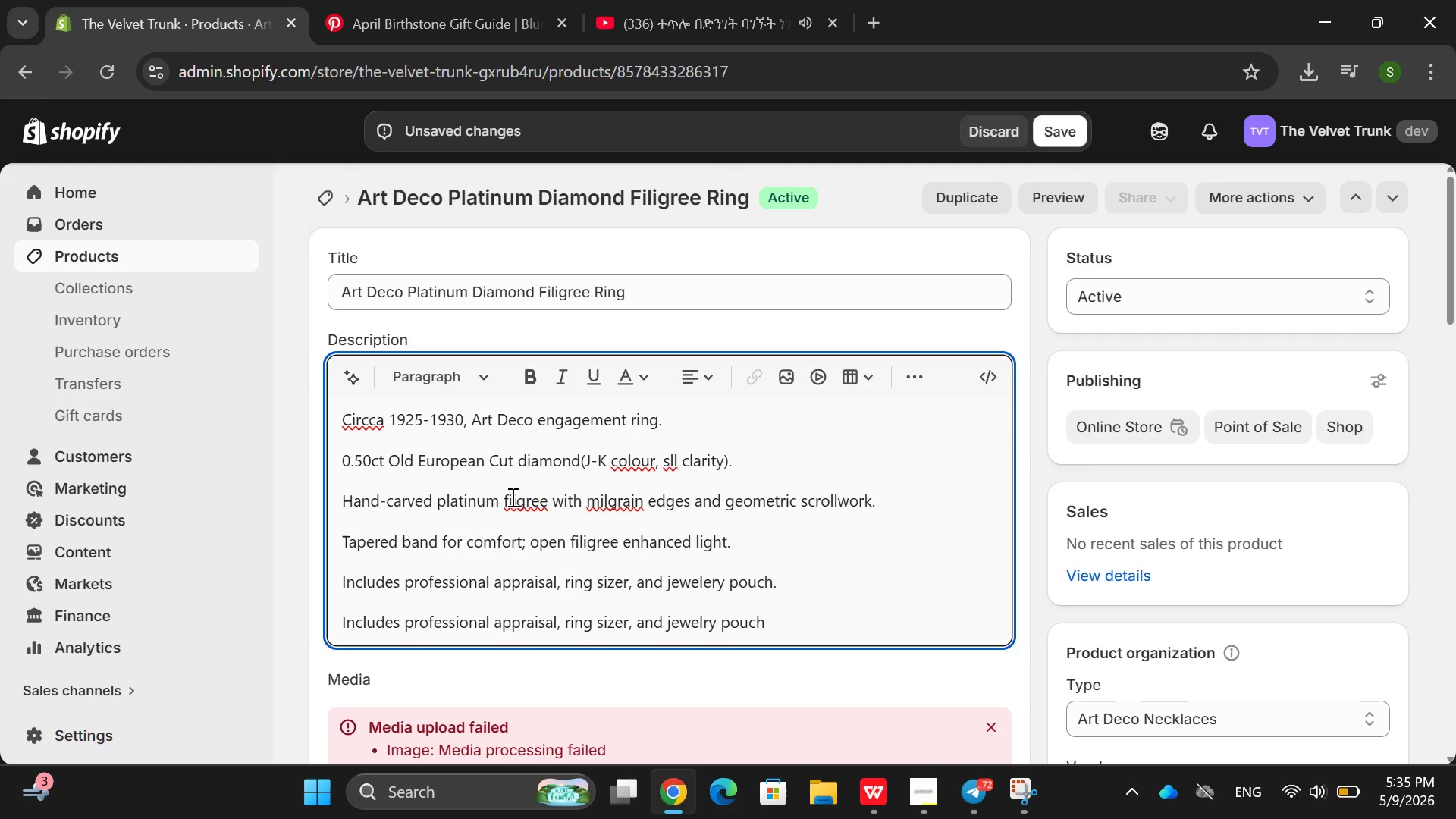 
key(L)
 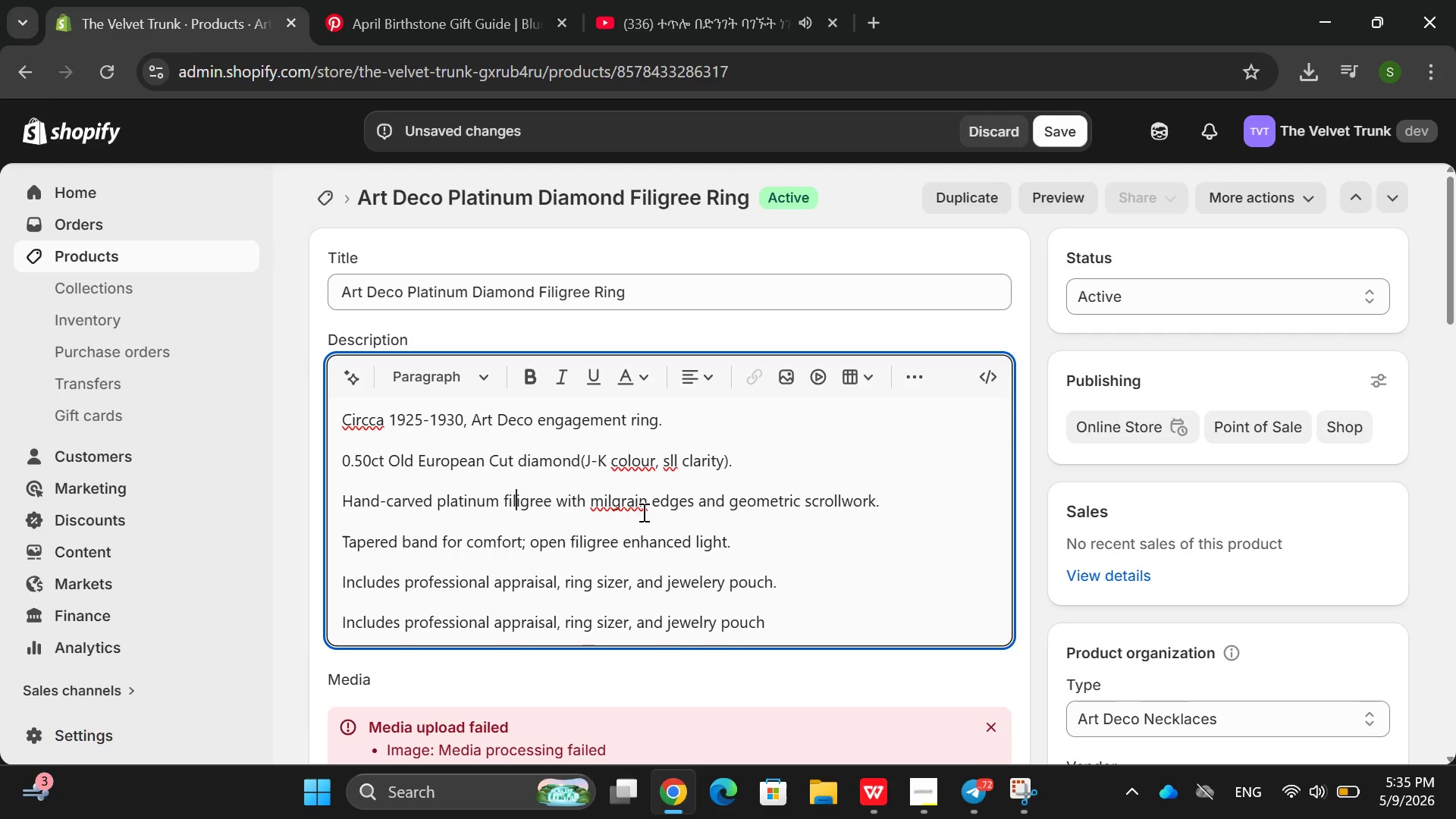 
wait(8.55)
 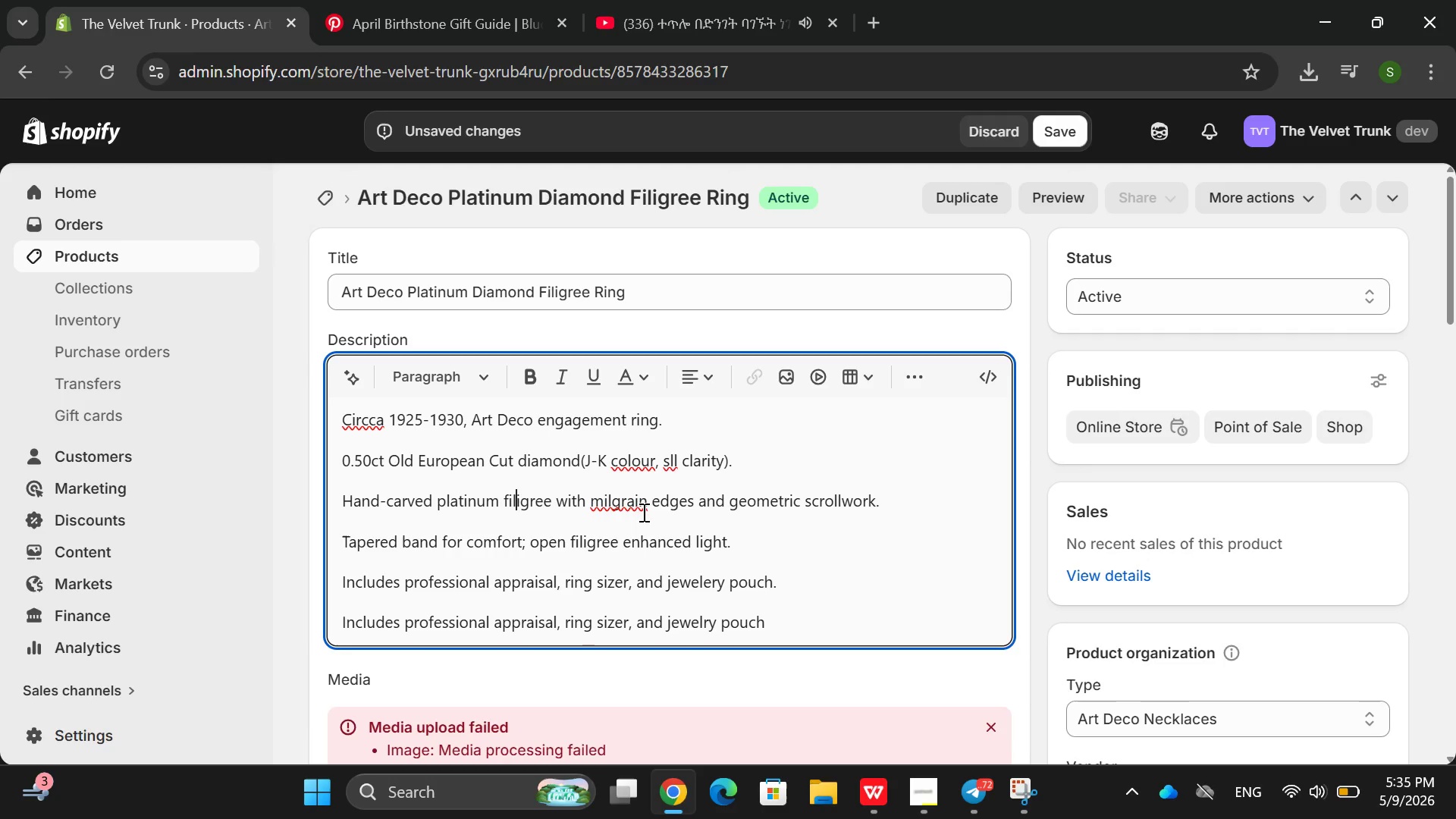 
right_click([626, 502])
 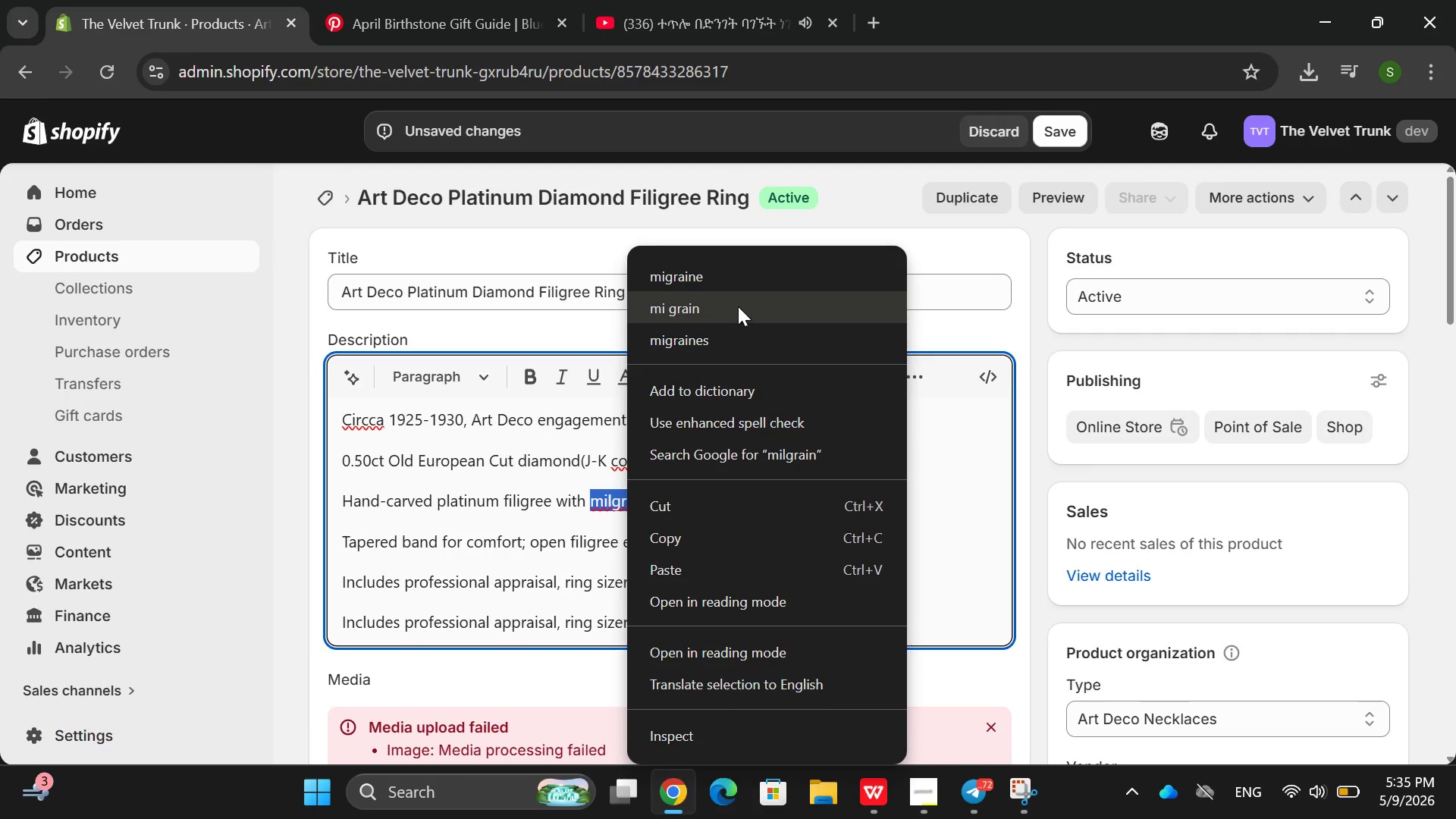 
left_click([755, 274])
 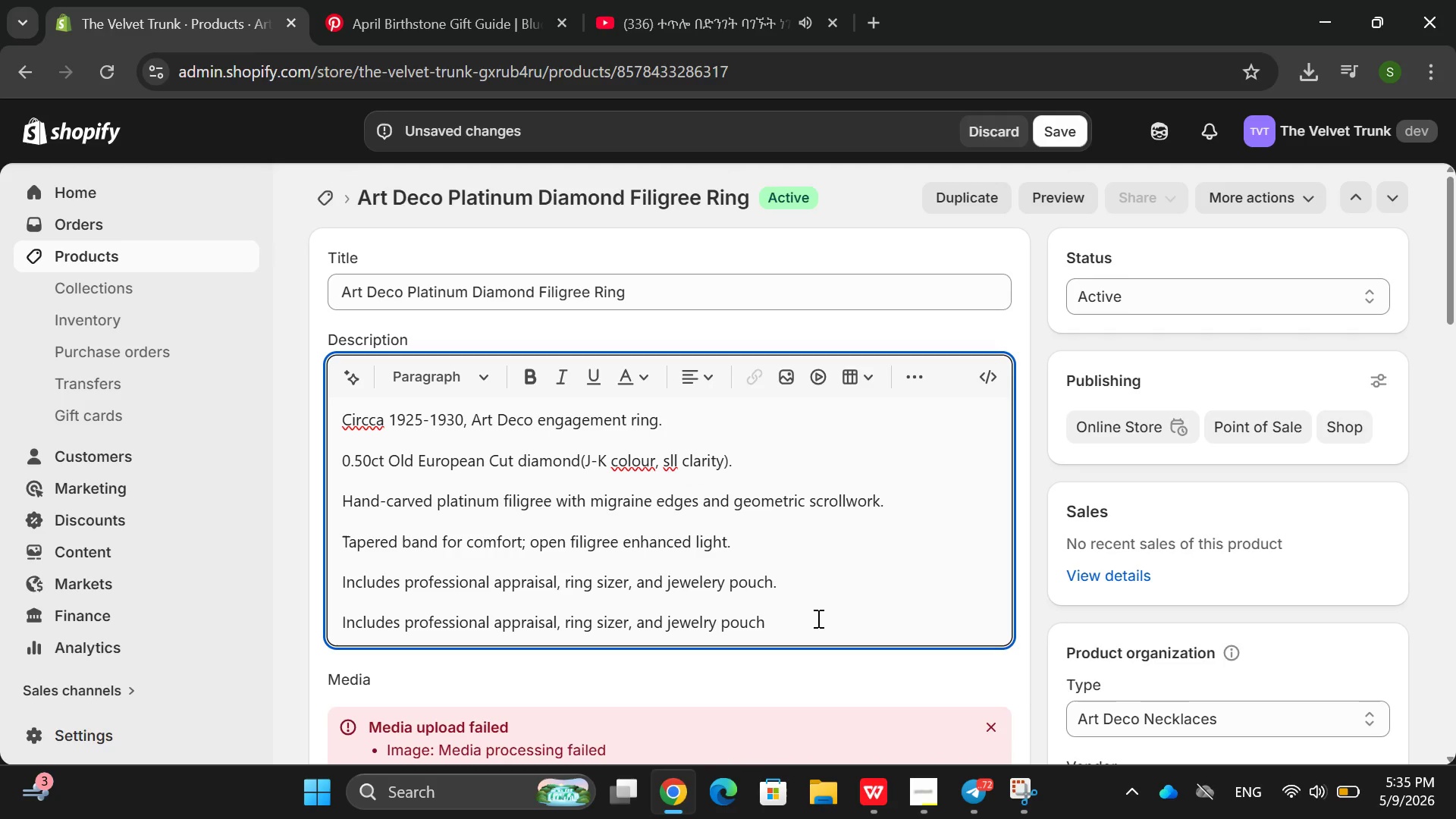 
left_click([814, 617])
 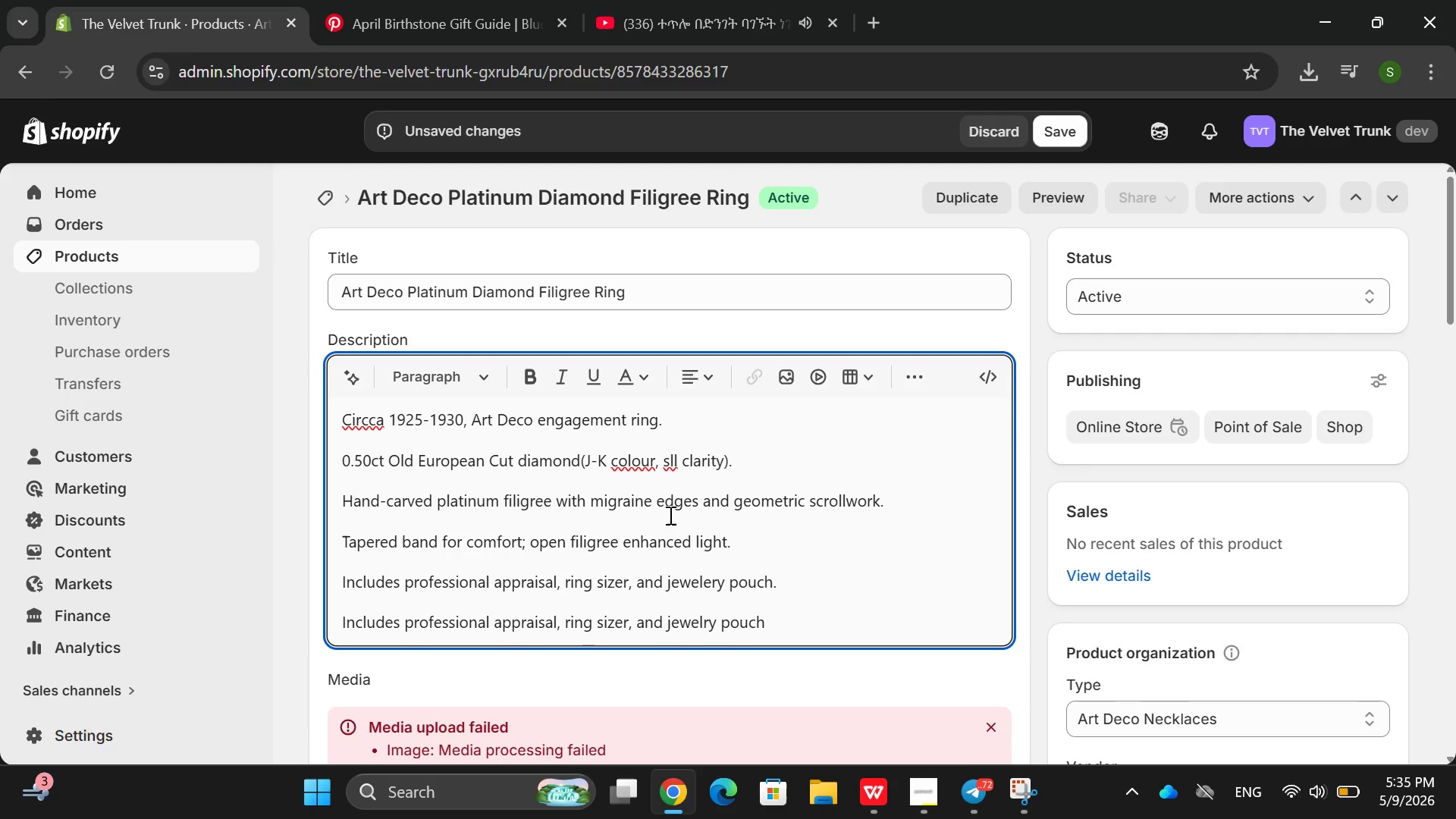 
wait(6.42)
 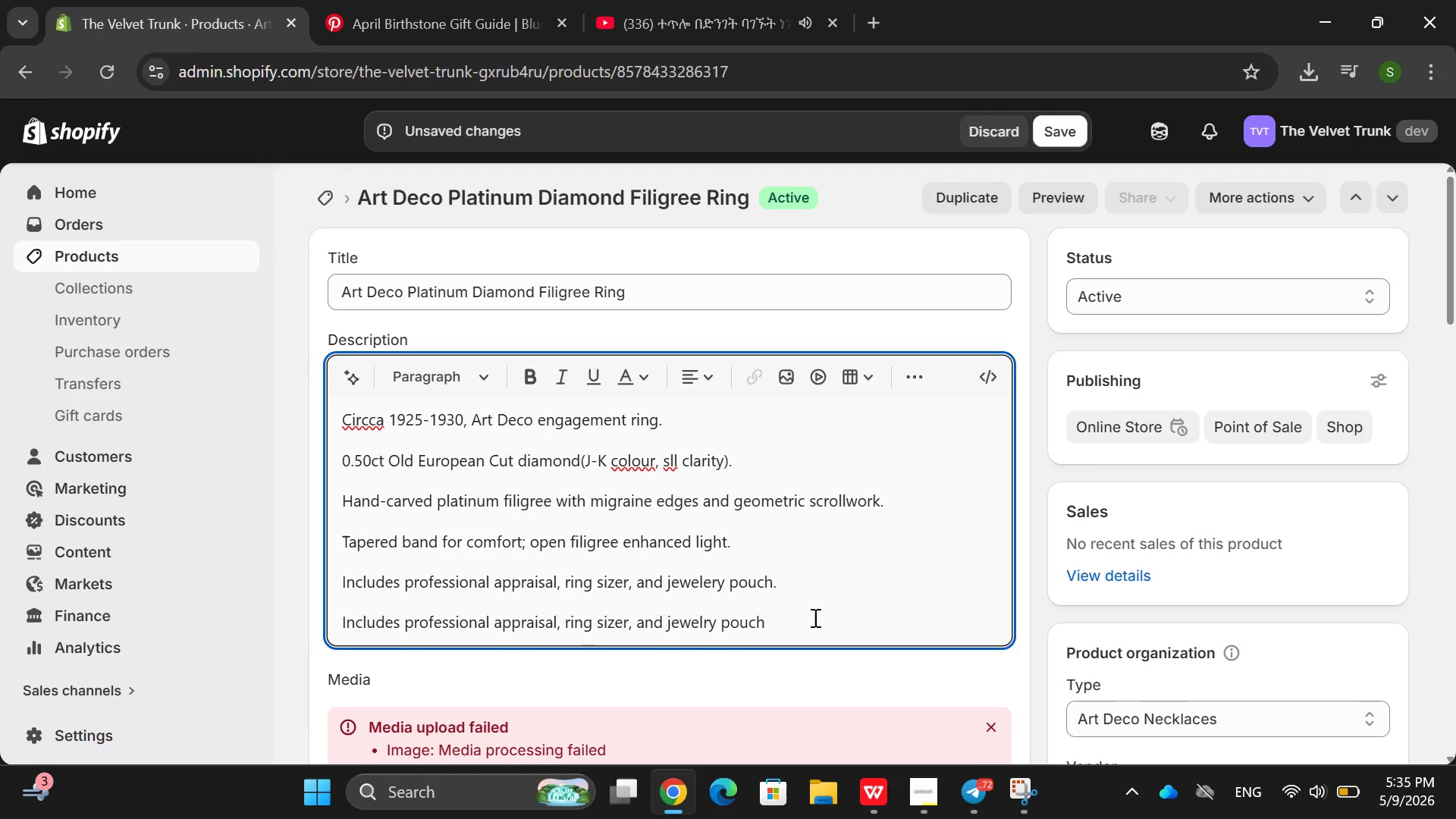 
double_click([645, 499])
 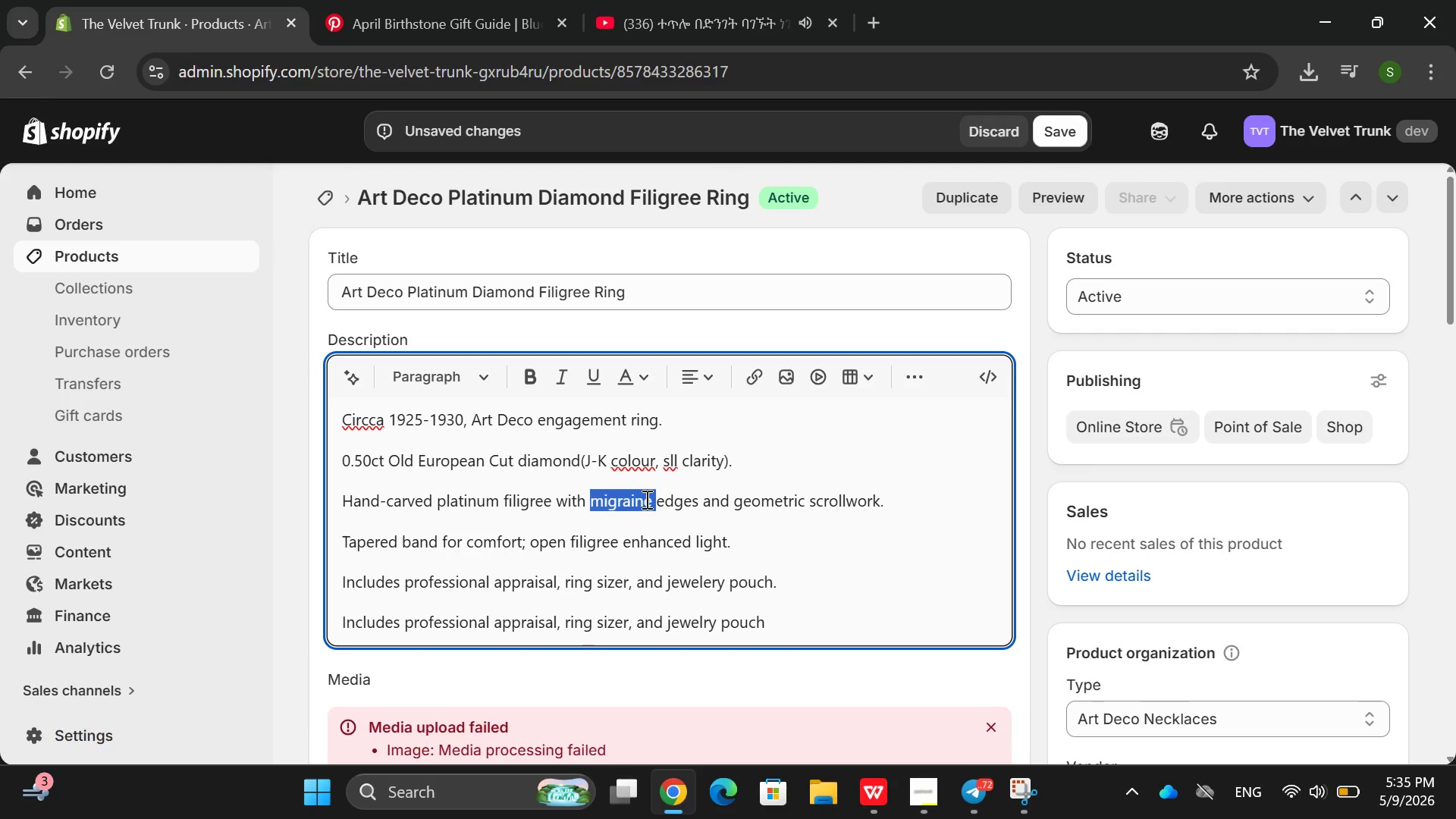 
type(milgrain )
 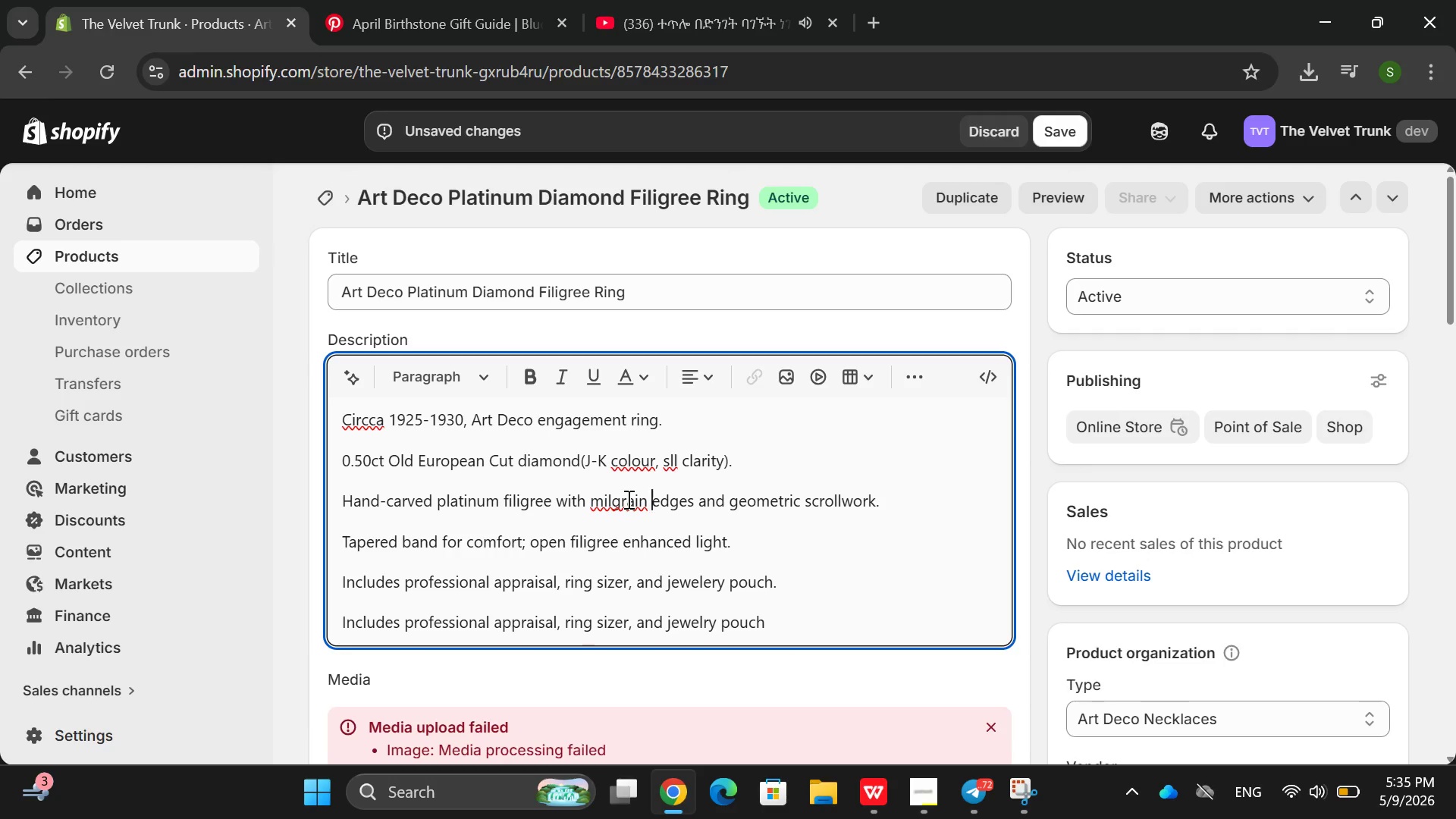 
double_click([627, 499])
 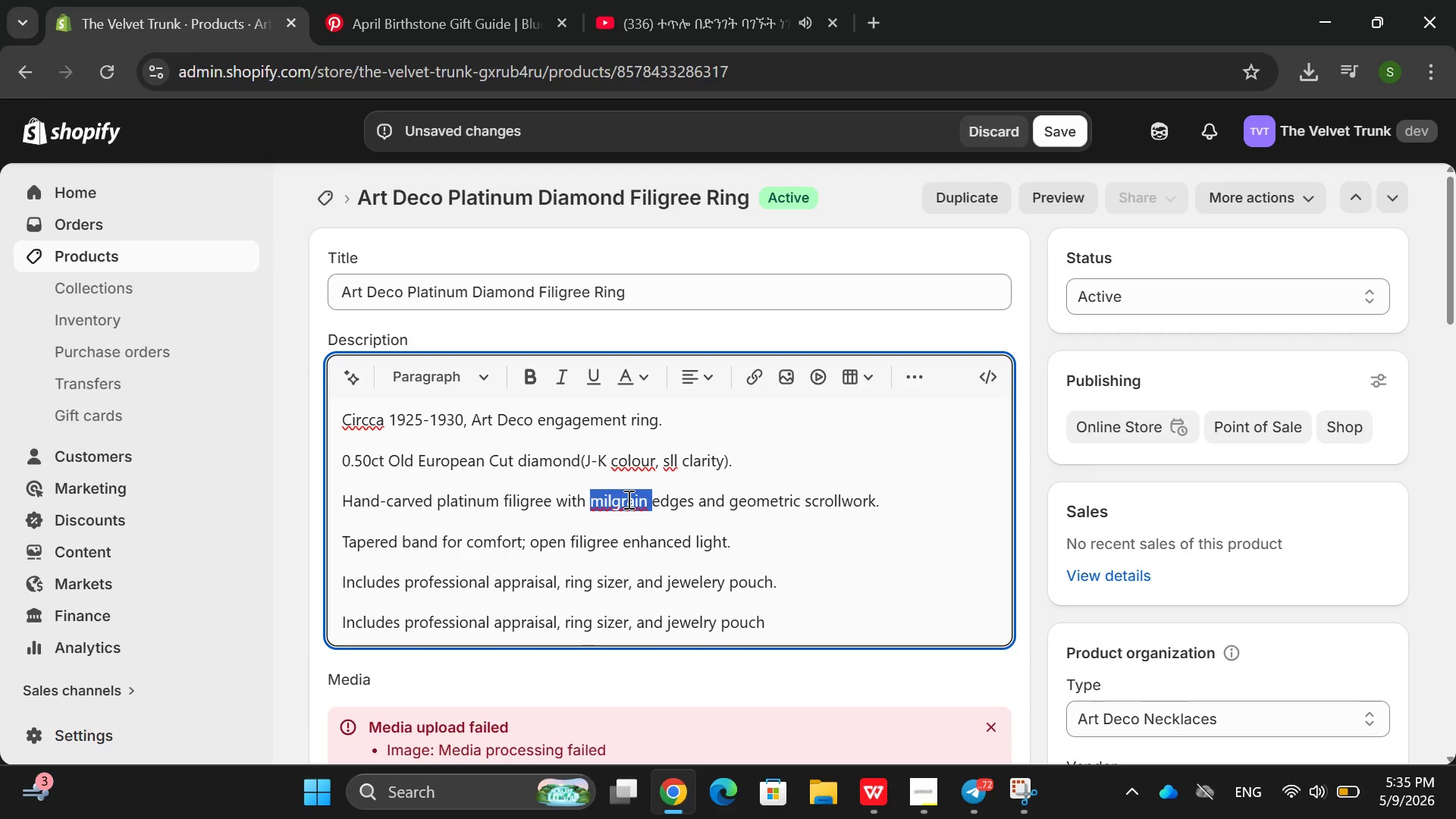 
double_click([627, 499])
 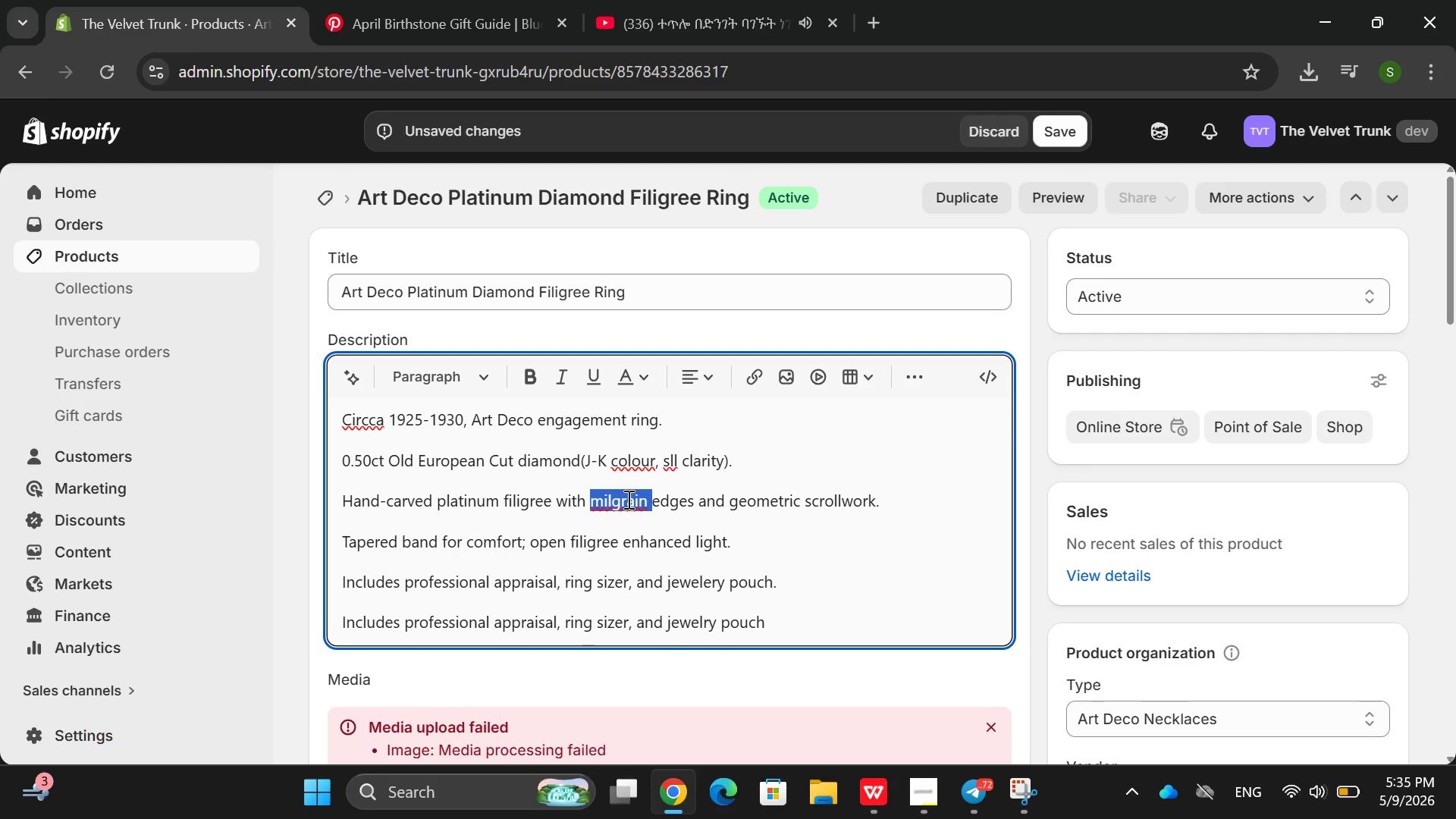 
right_click([627, 499])
 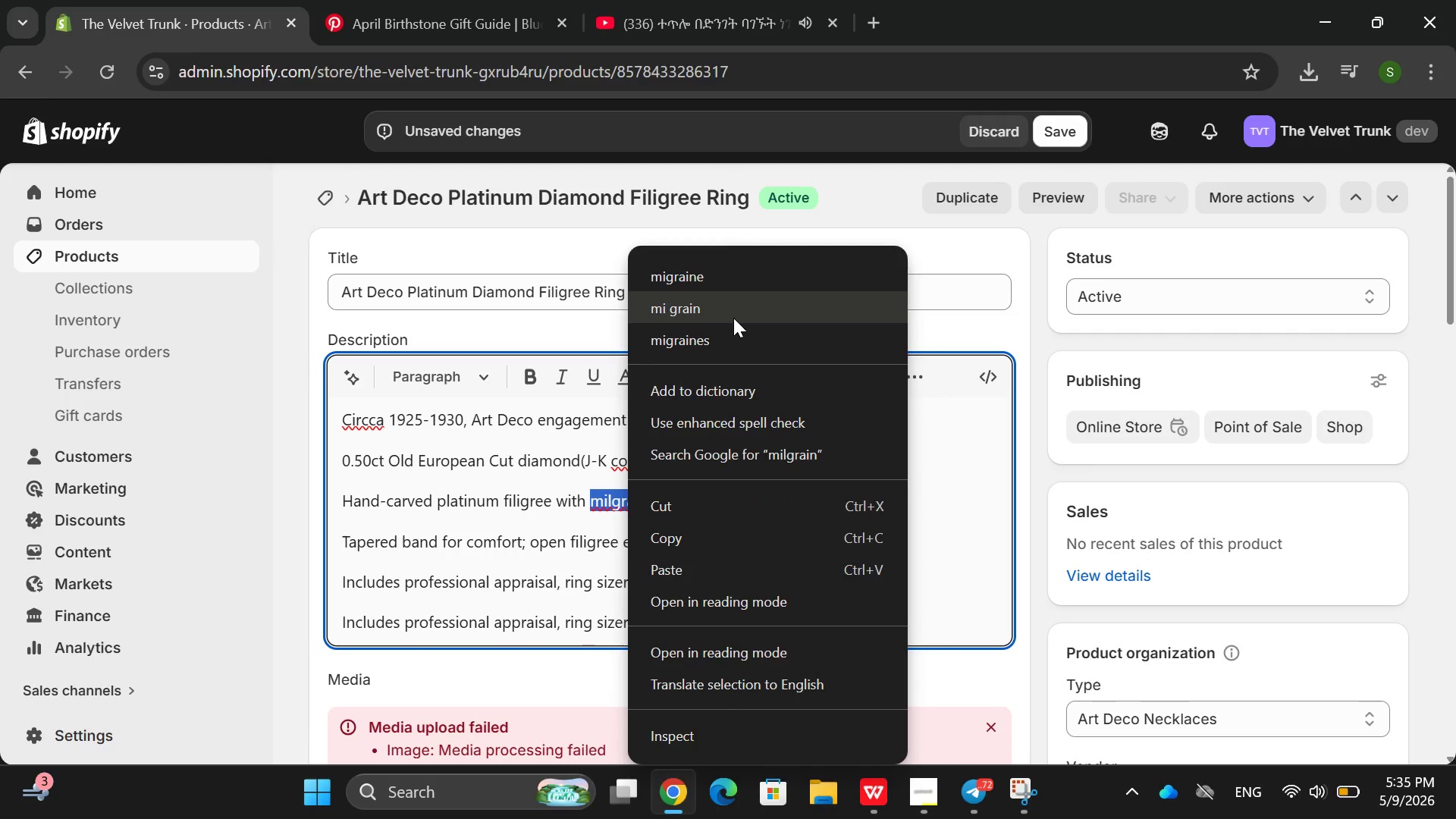 
wait(7.5)
 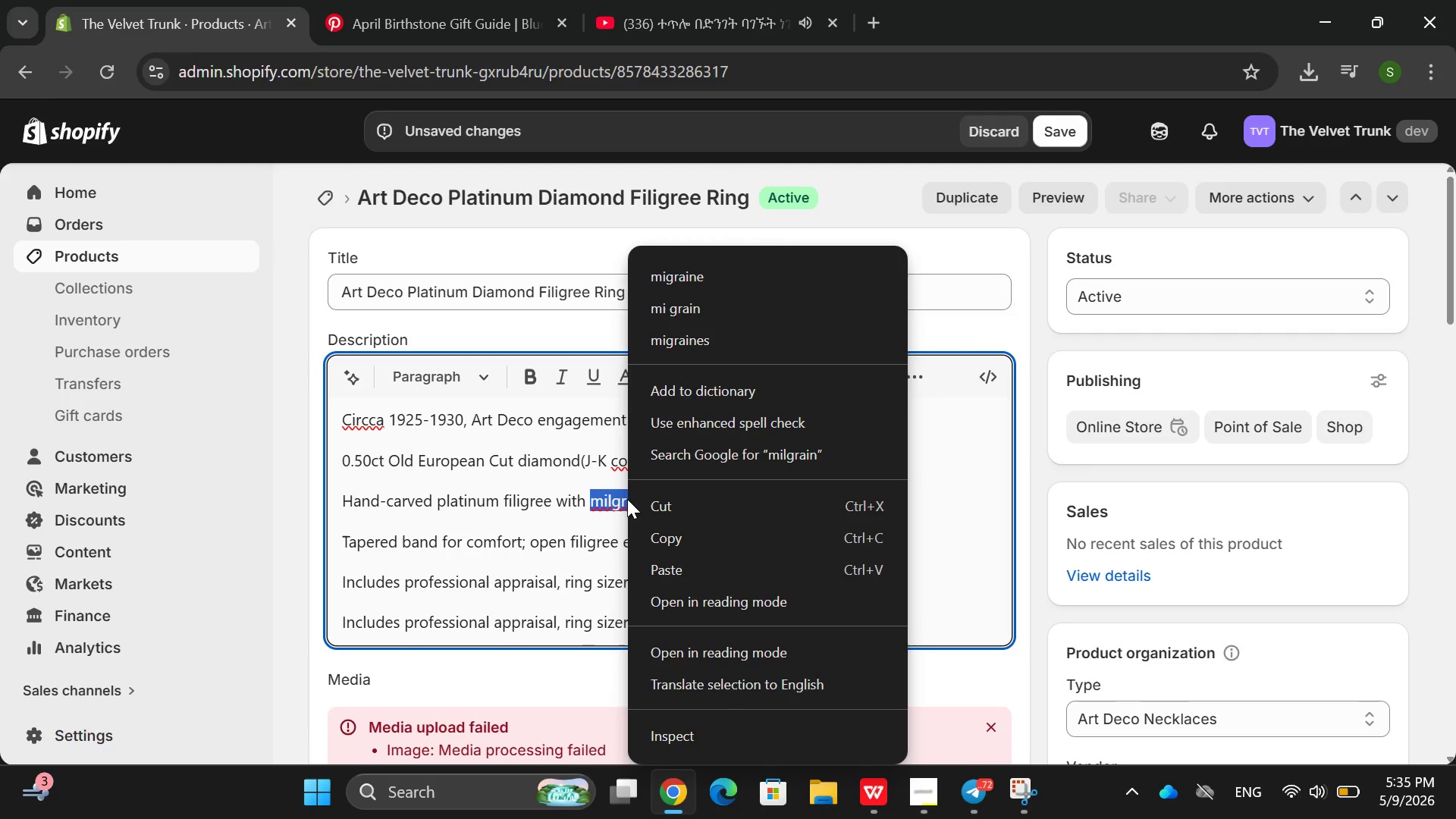 
left_click([729, 320])
 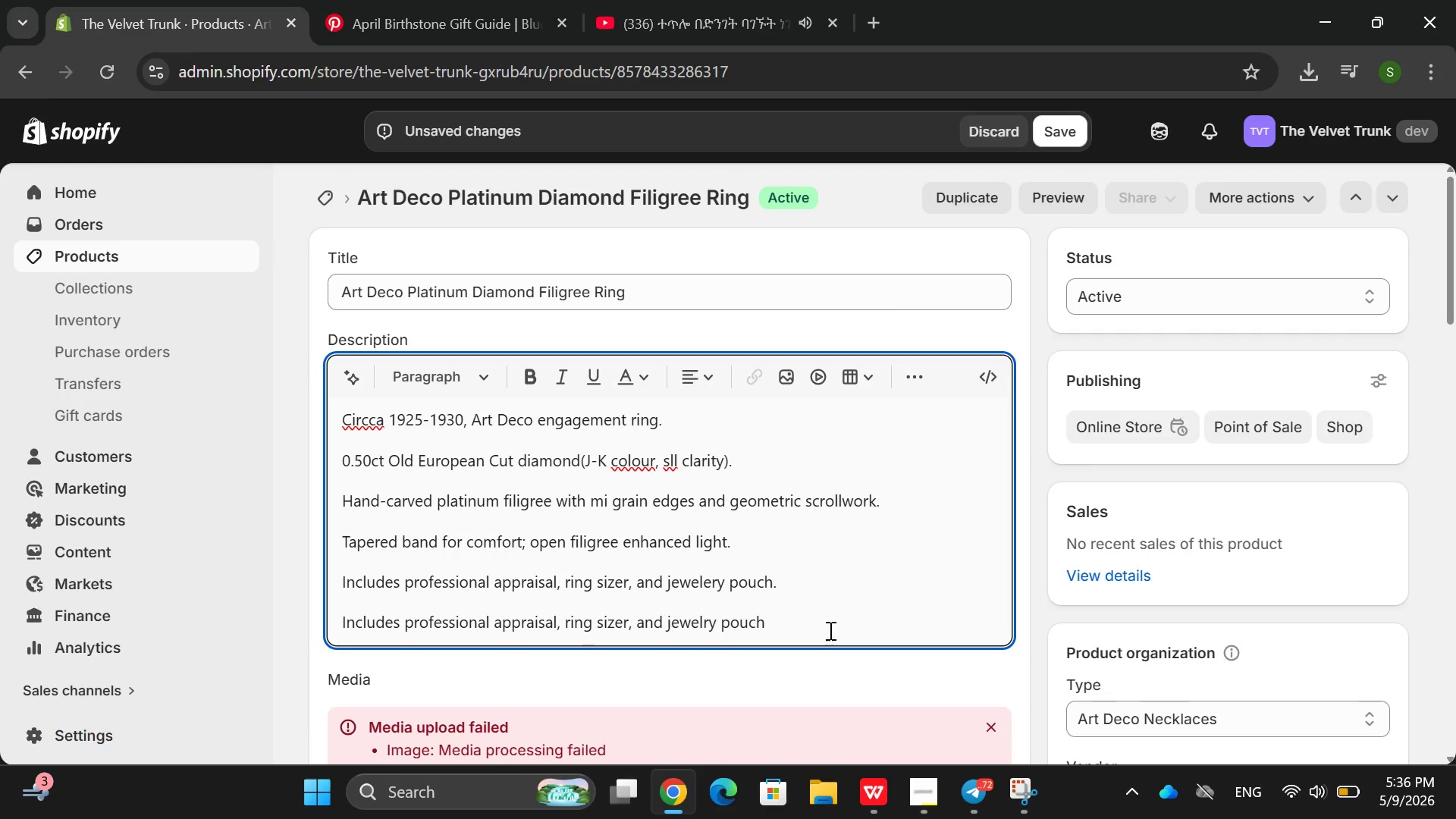 
left_click([829, 626])
 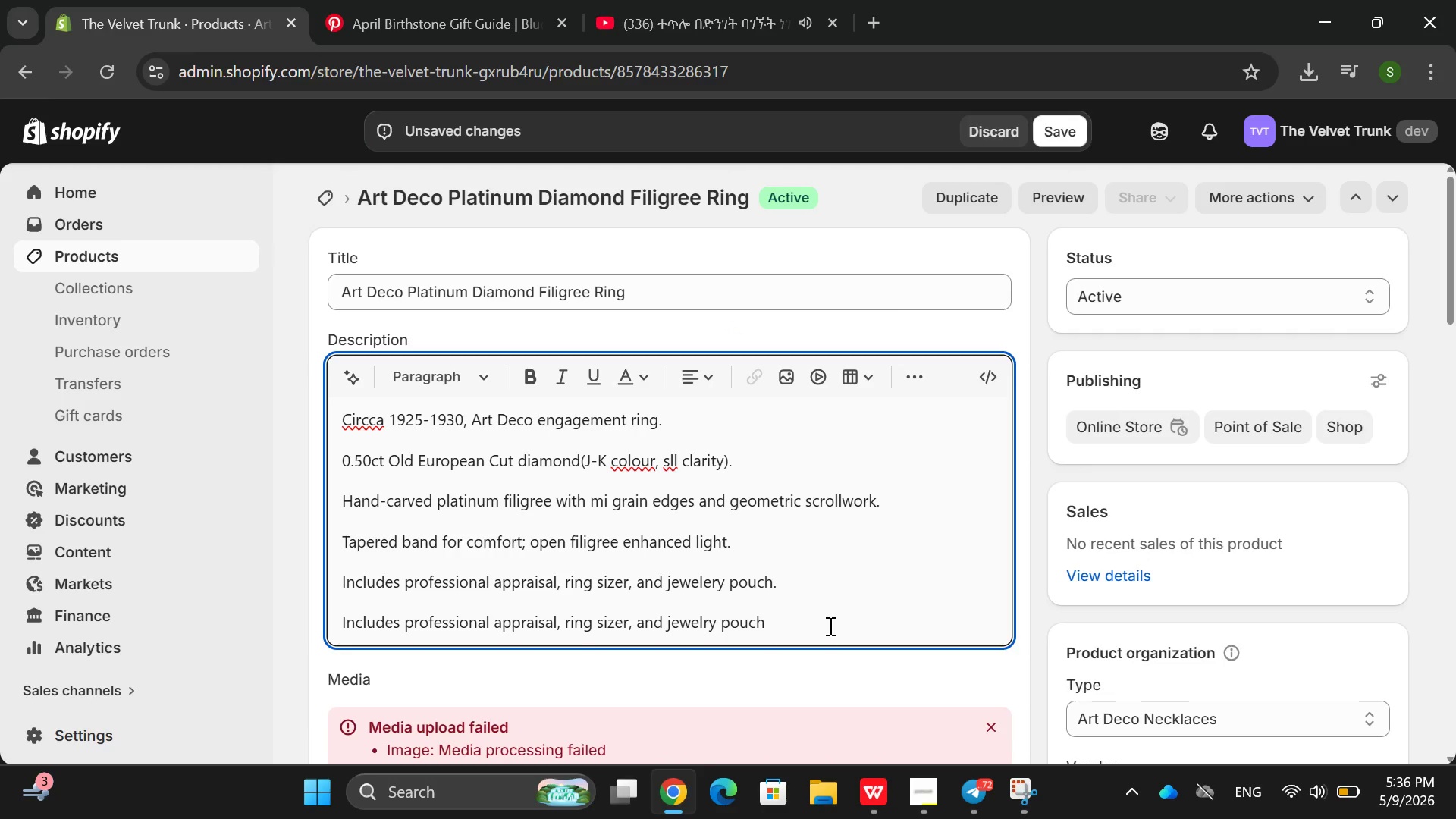 
key(Enter)
 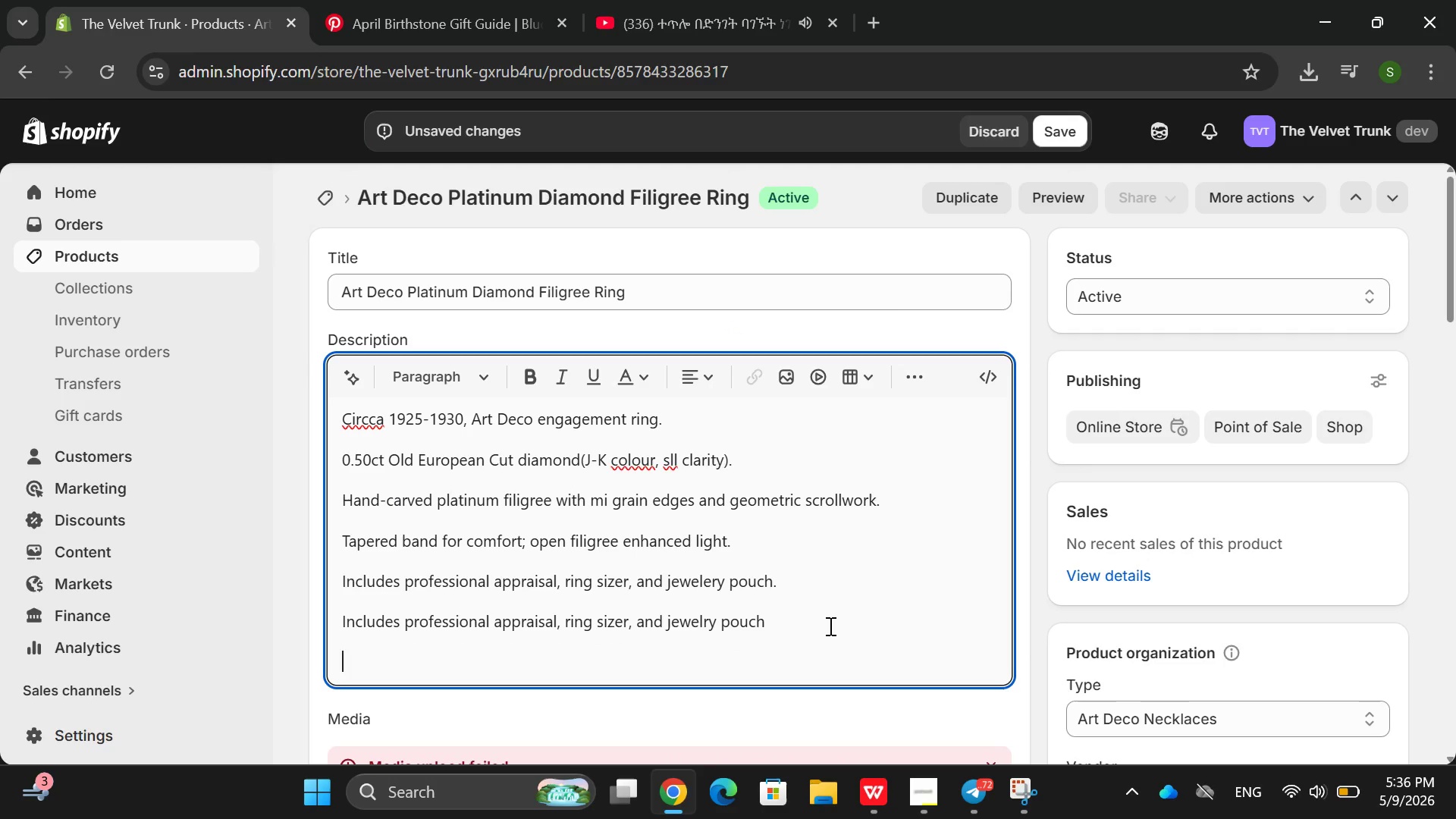 
type(Free )
 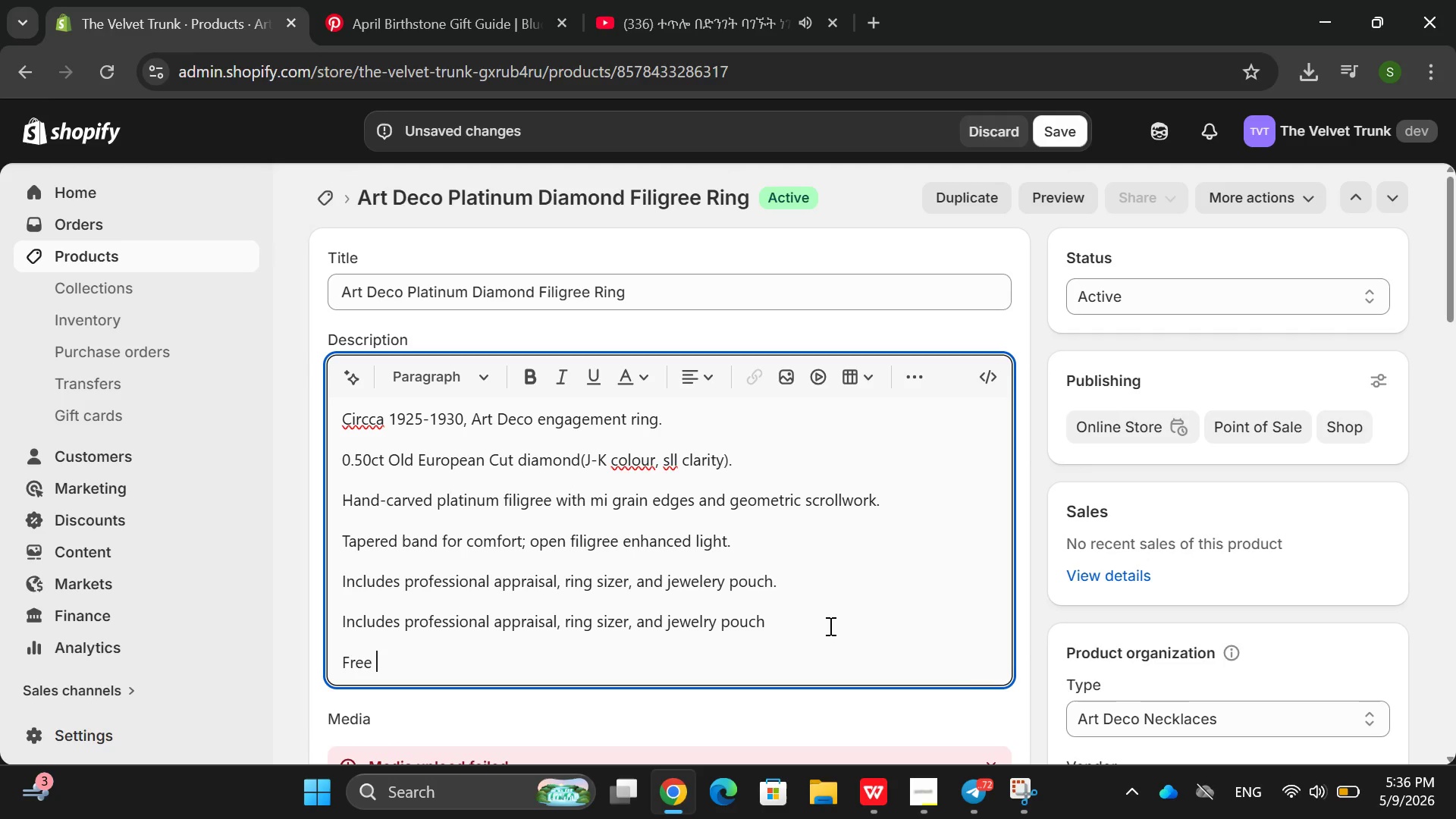 
wait(5.98)
 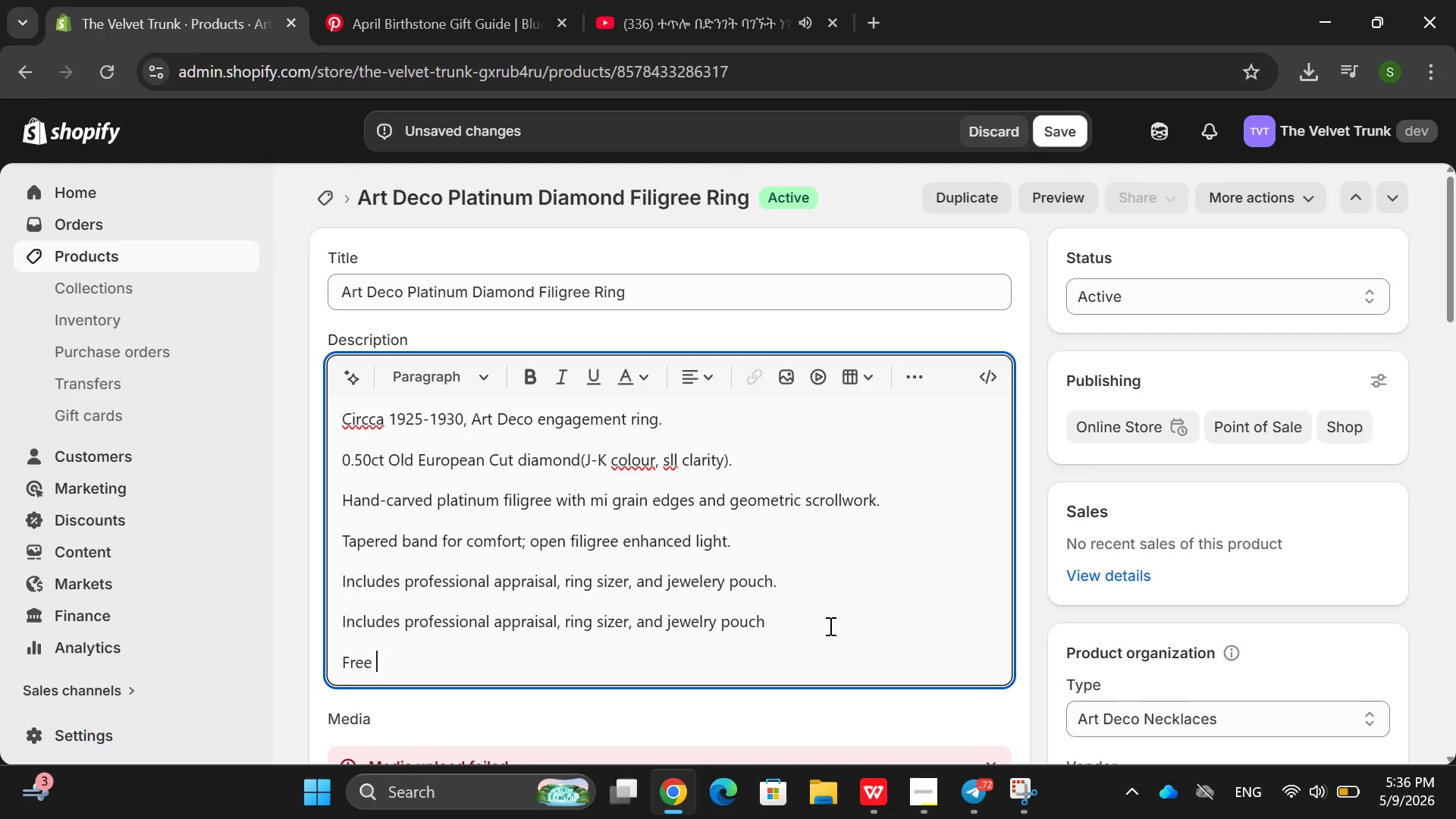 
type(express delivery and full insurance .)
 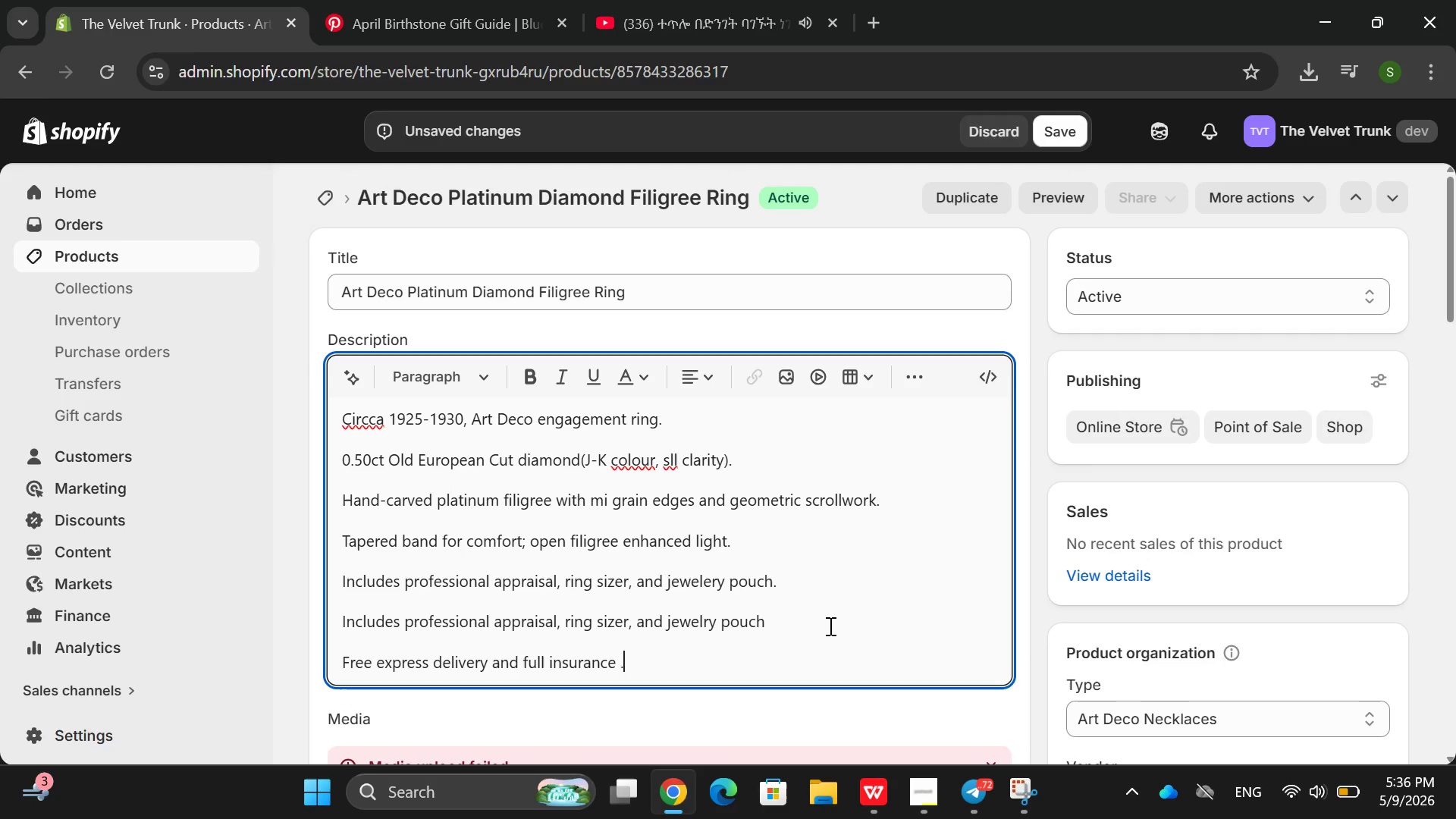 
key(Enter)
 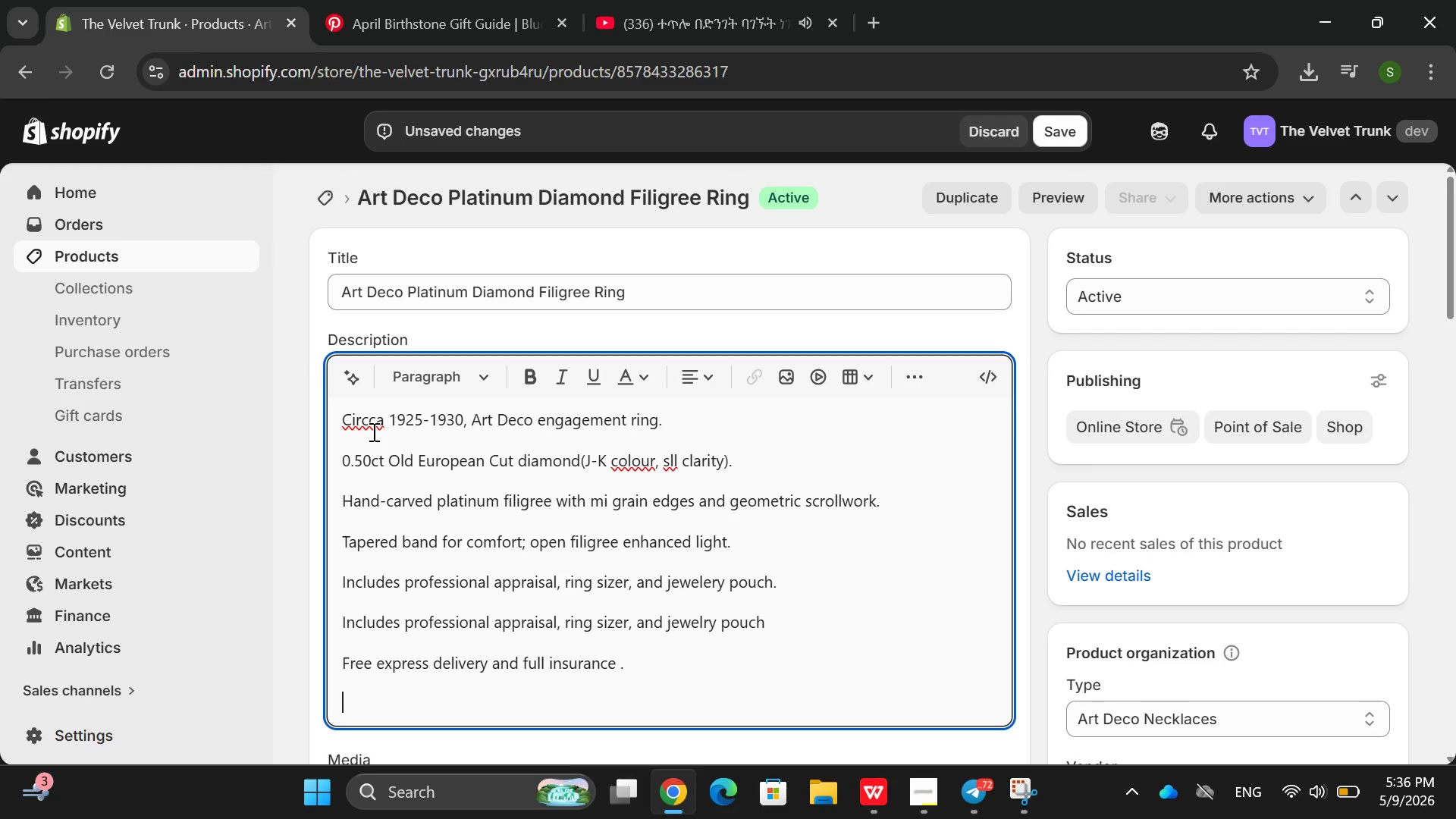 
wait(7.56)
 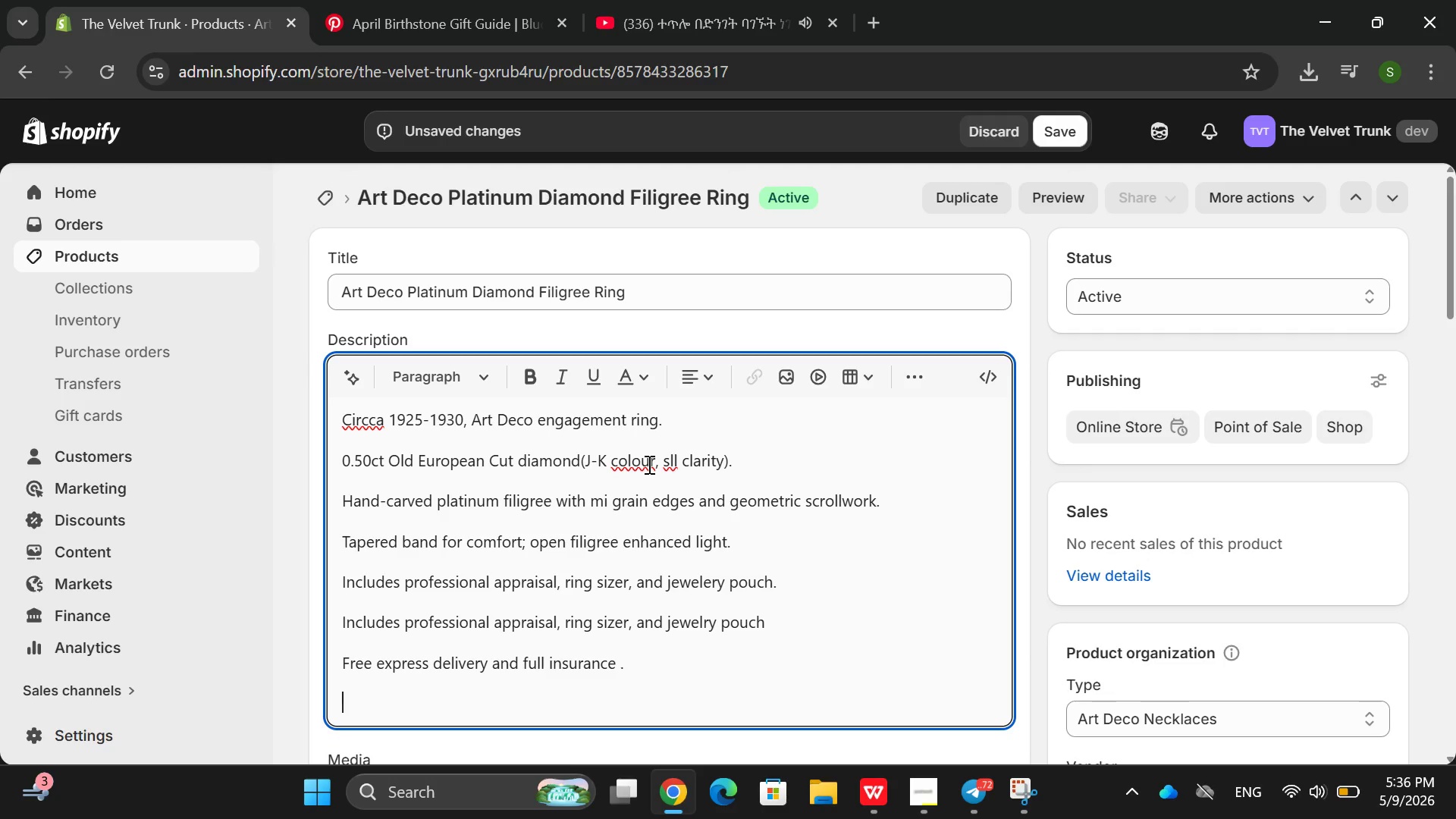 
left_click([366, 421])
 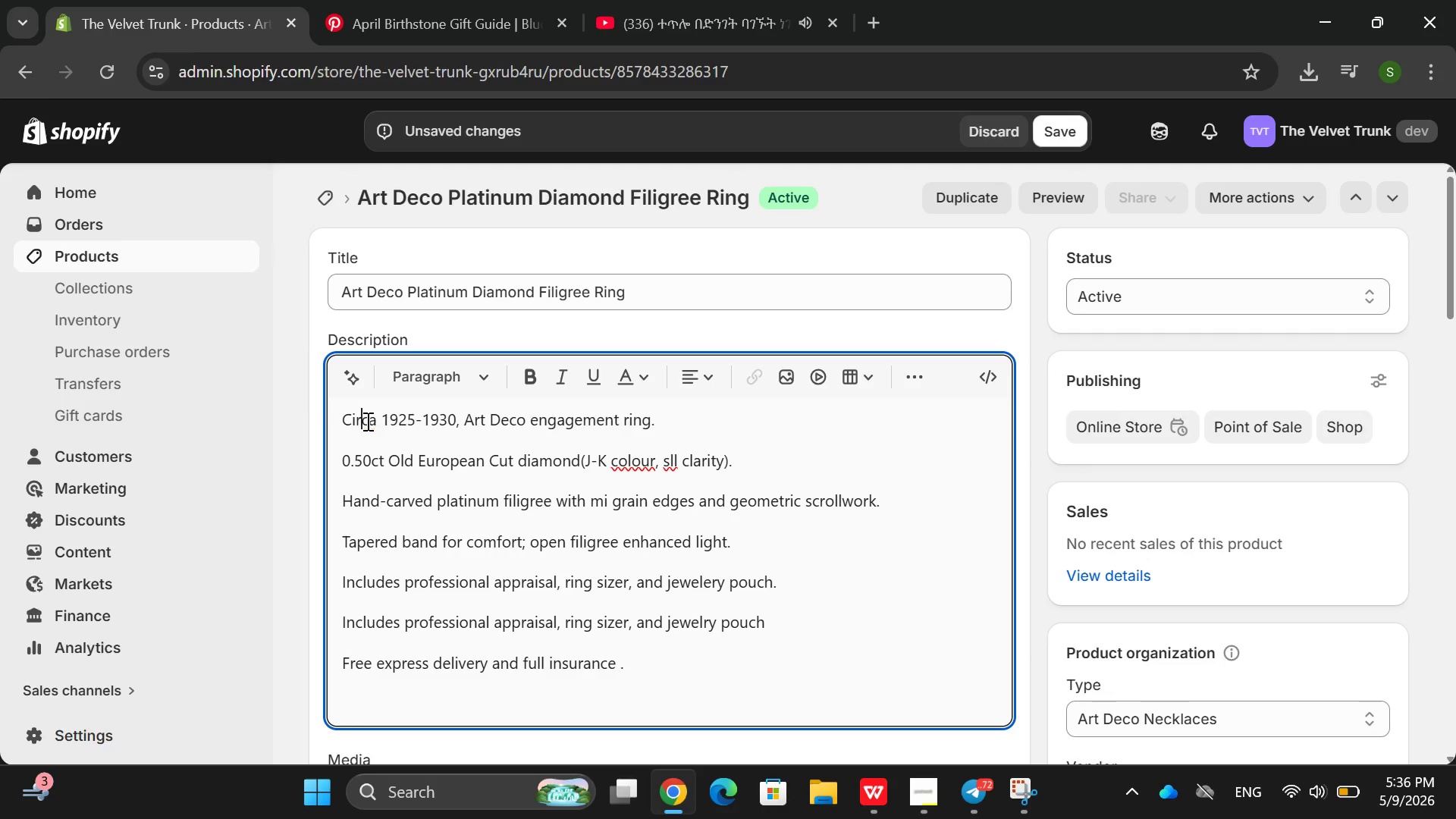 
key(Backspace)
 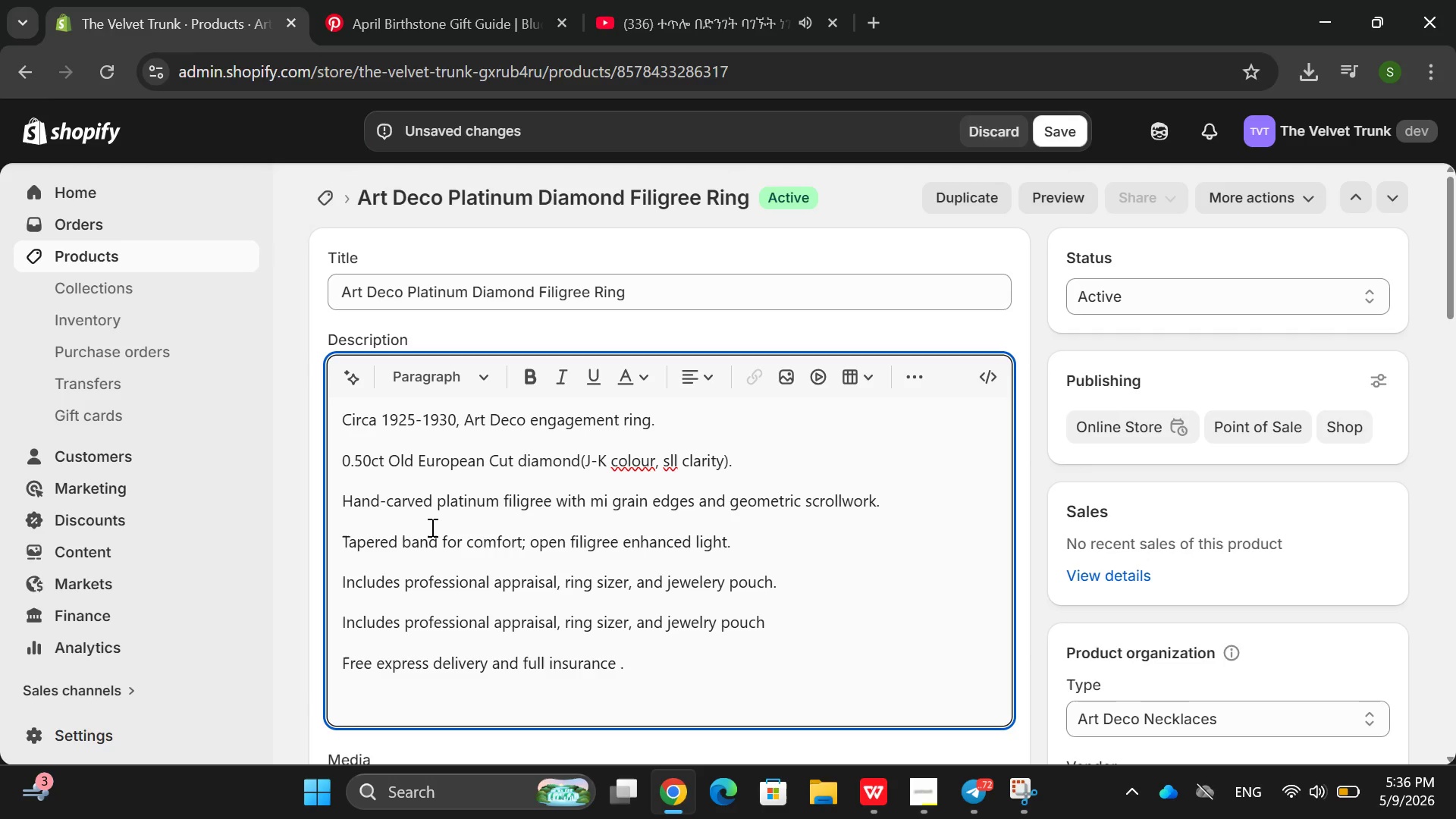 
left_click([431, 527])
 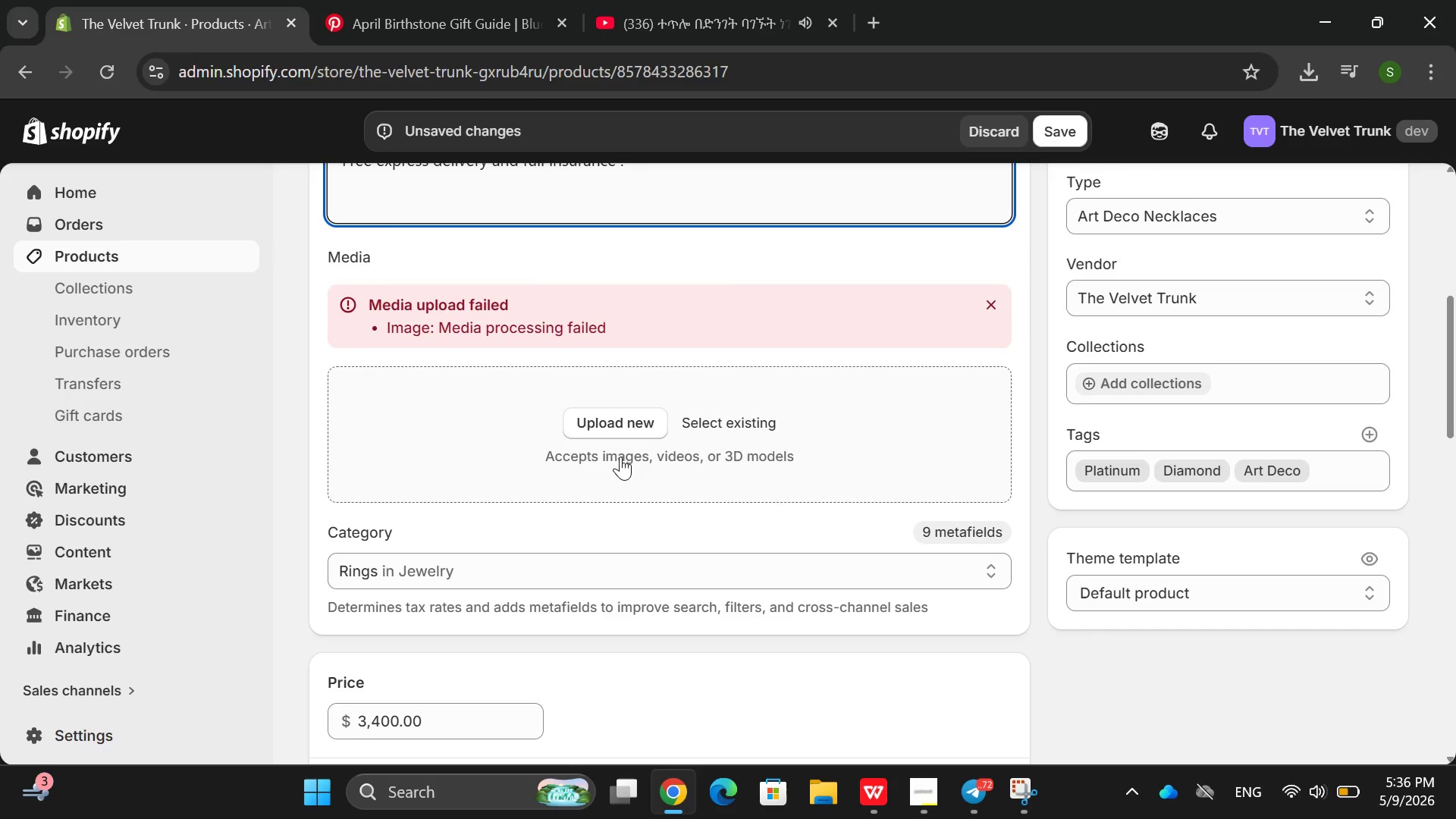 
left_click([636, 419])
 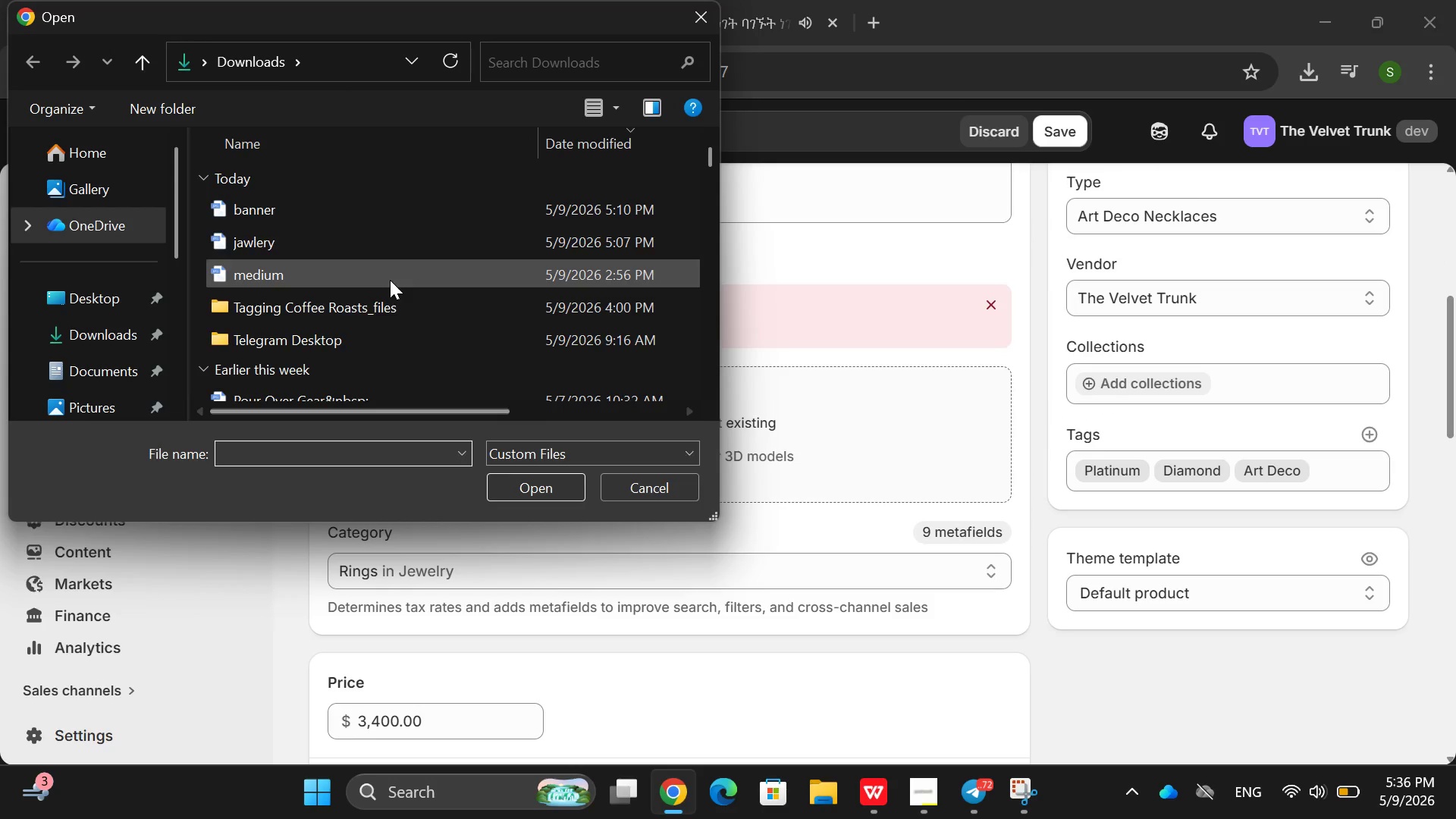 
double_click([332, 243])
 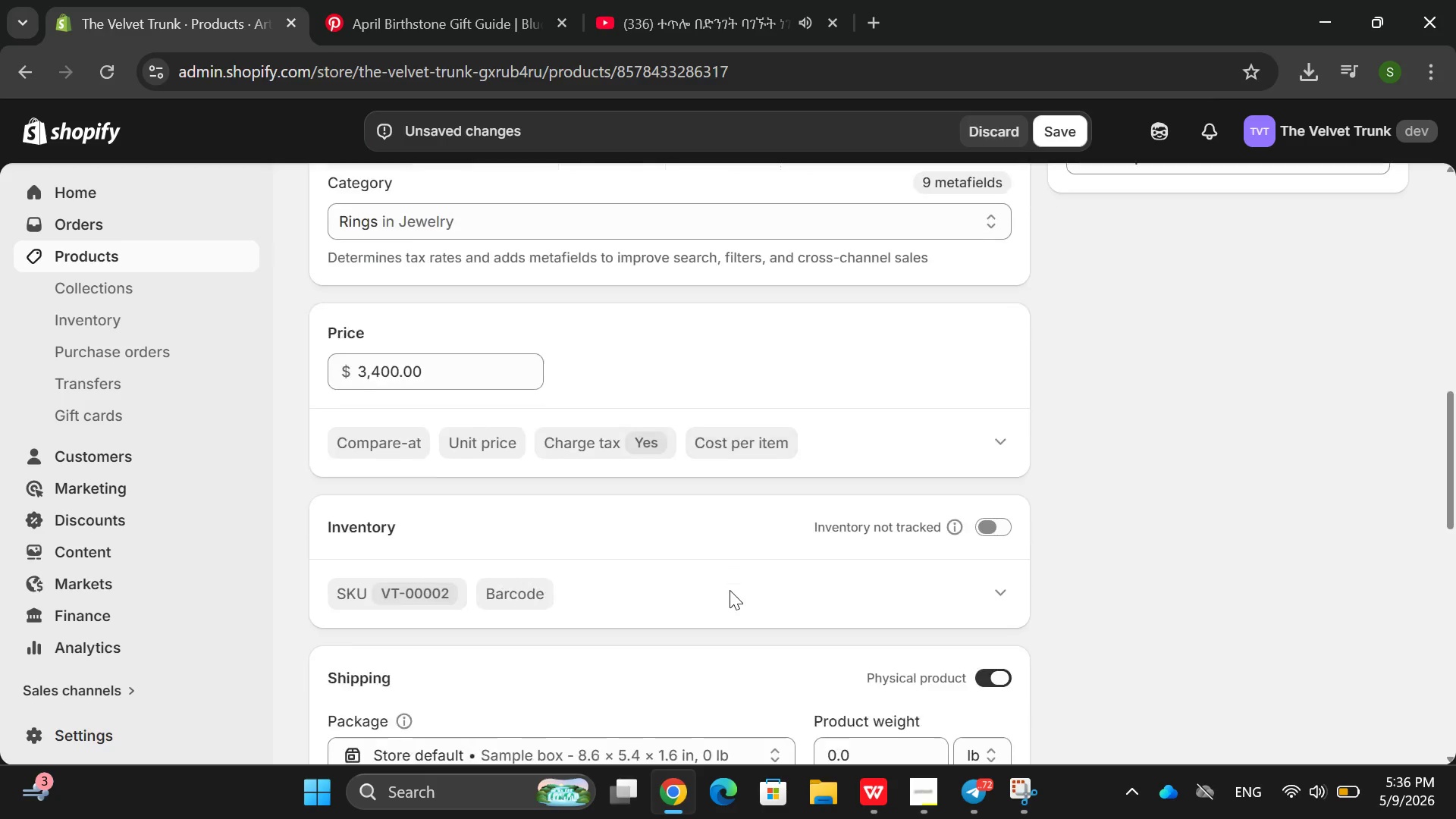 
left_click([996, 522])
 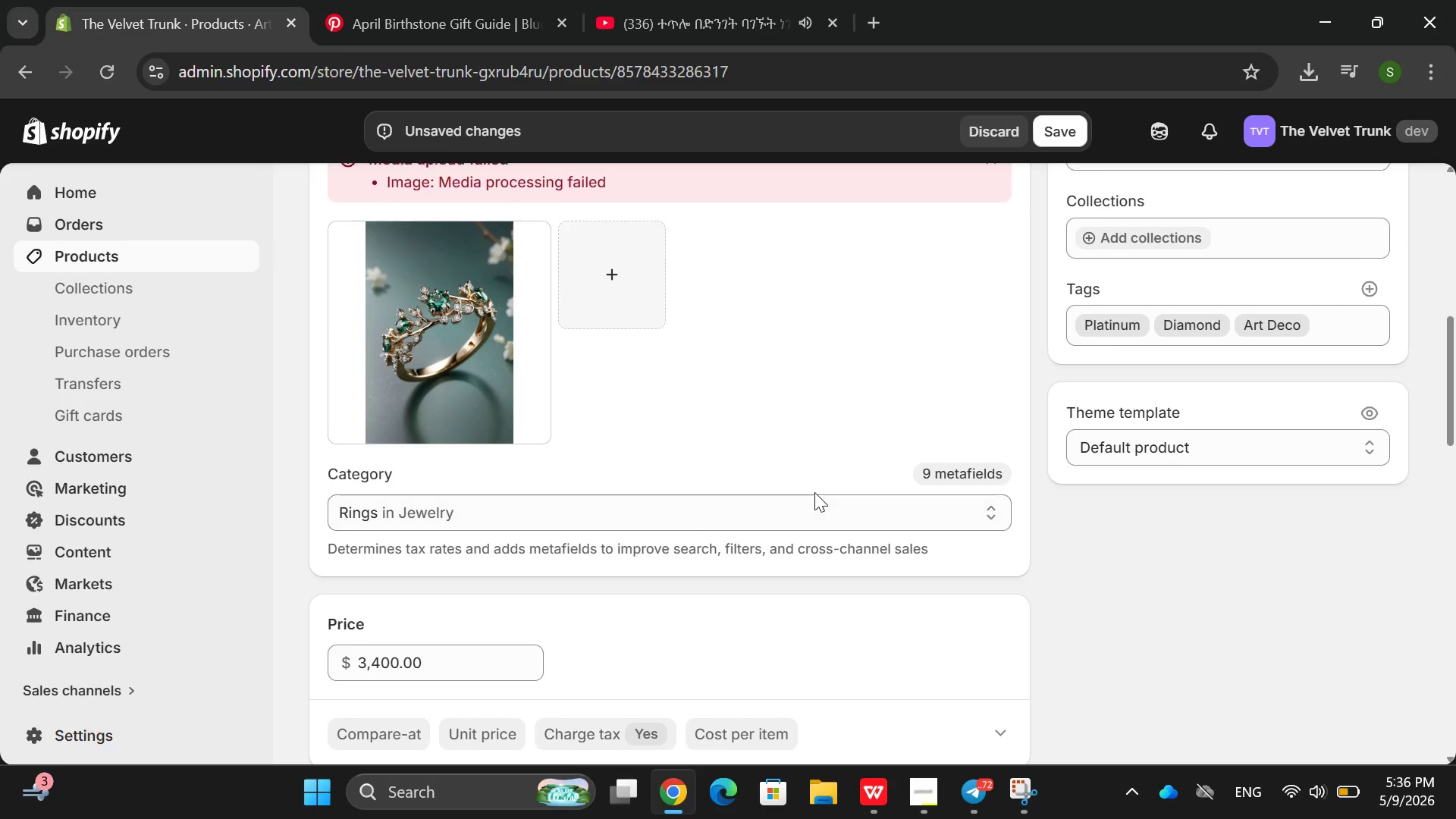 
left_click([510, 566])
 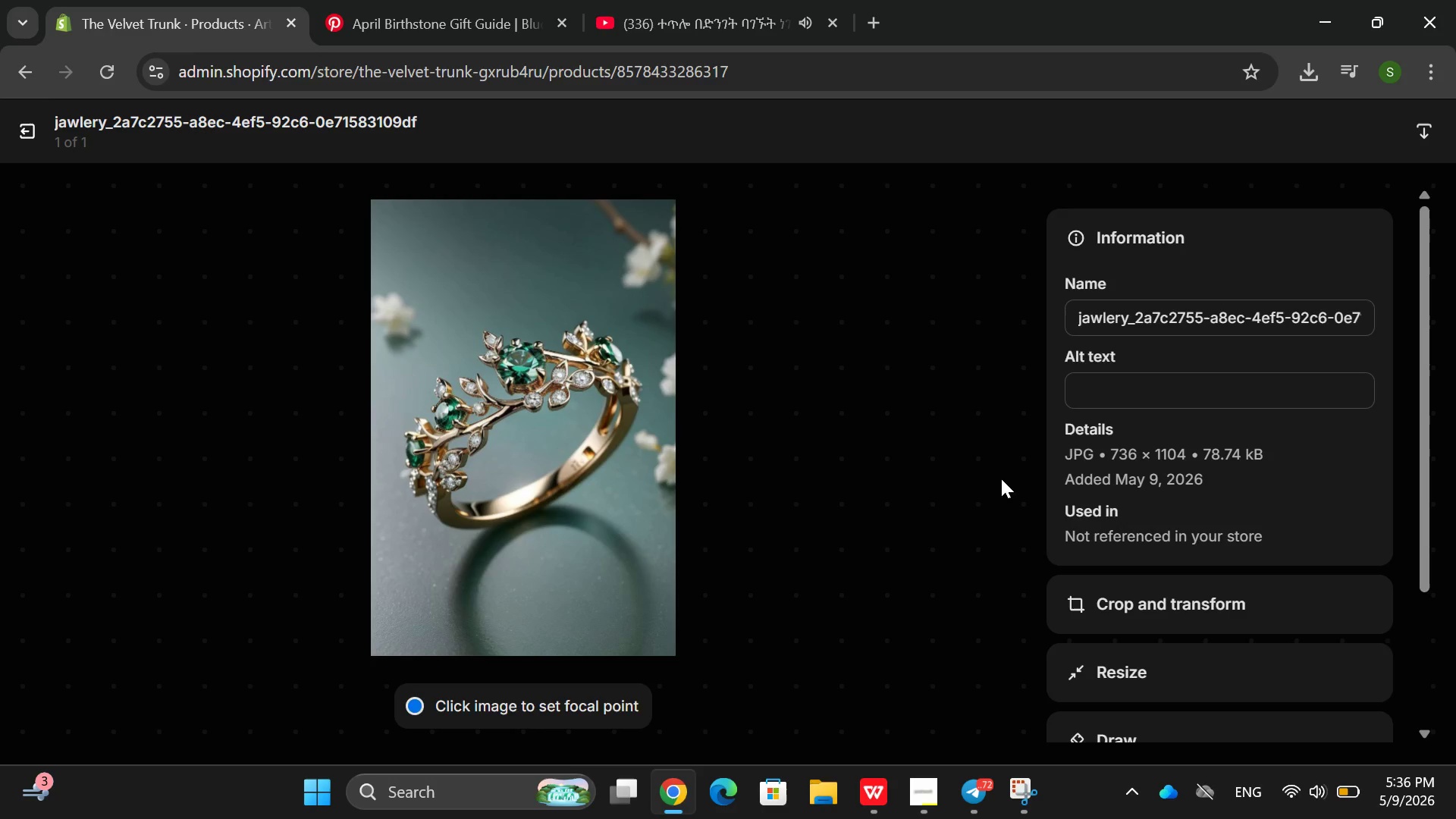 
left_click([1149, 401])
 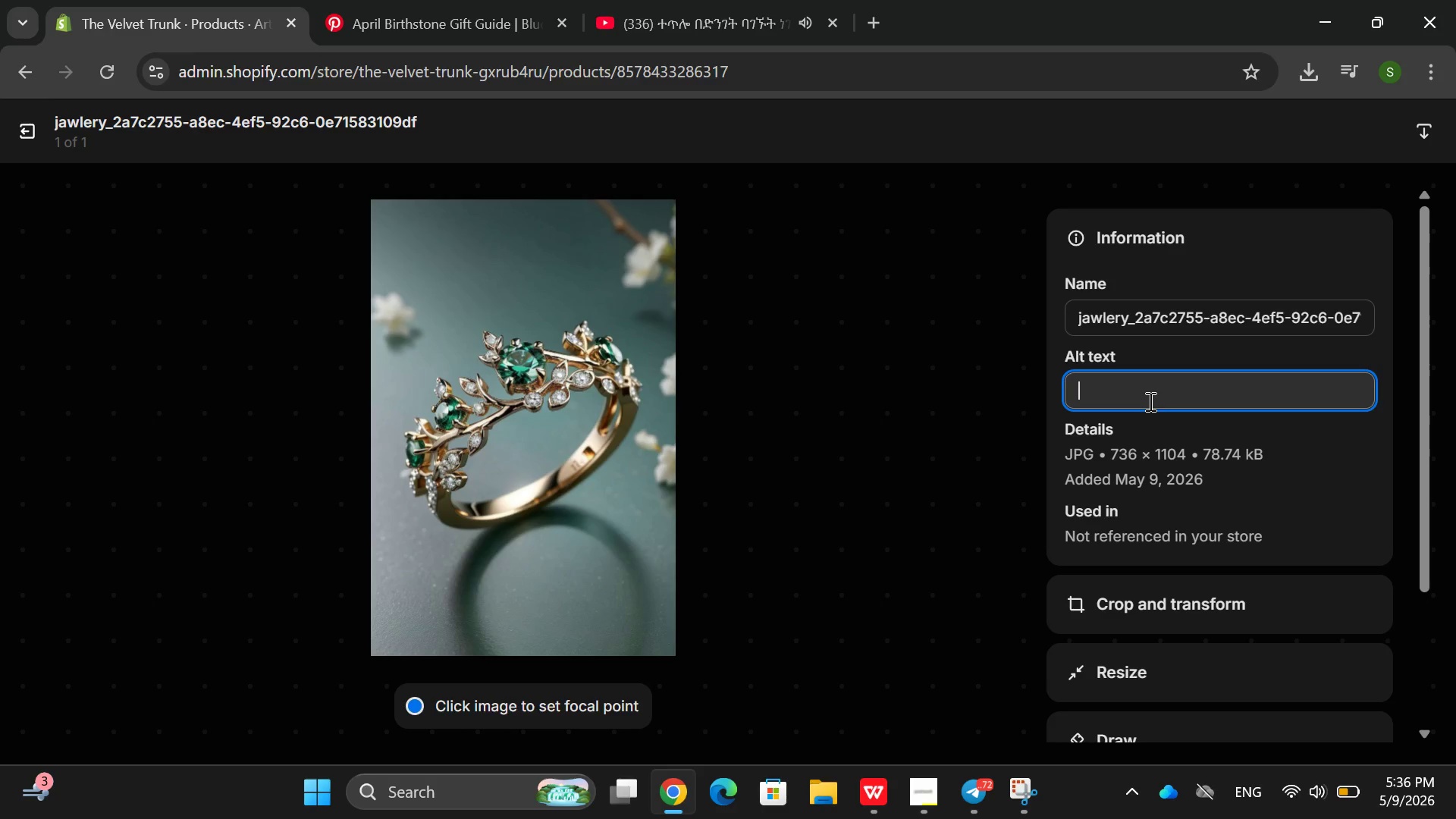 
wait(5.88)
 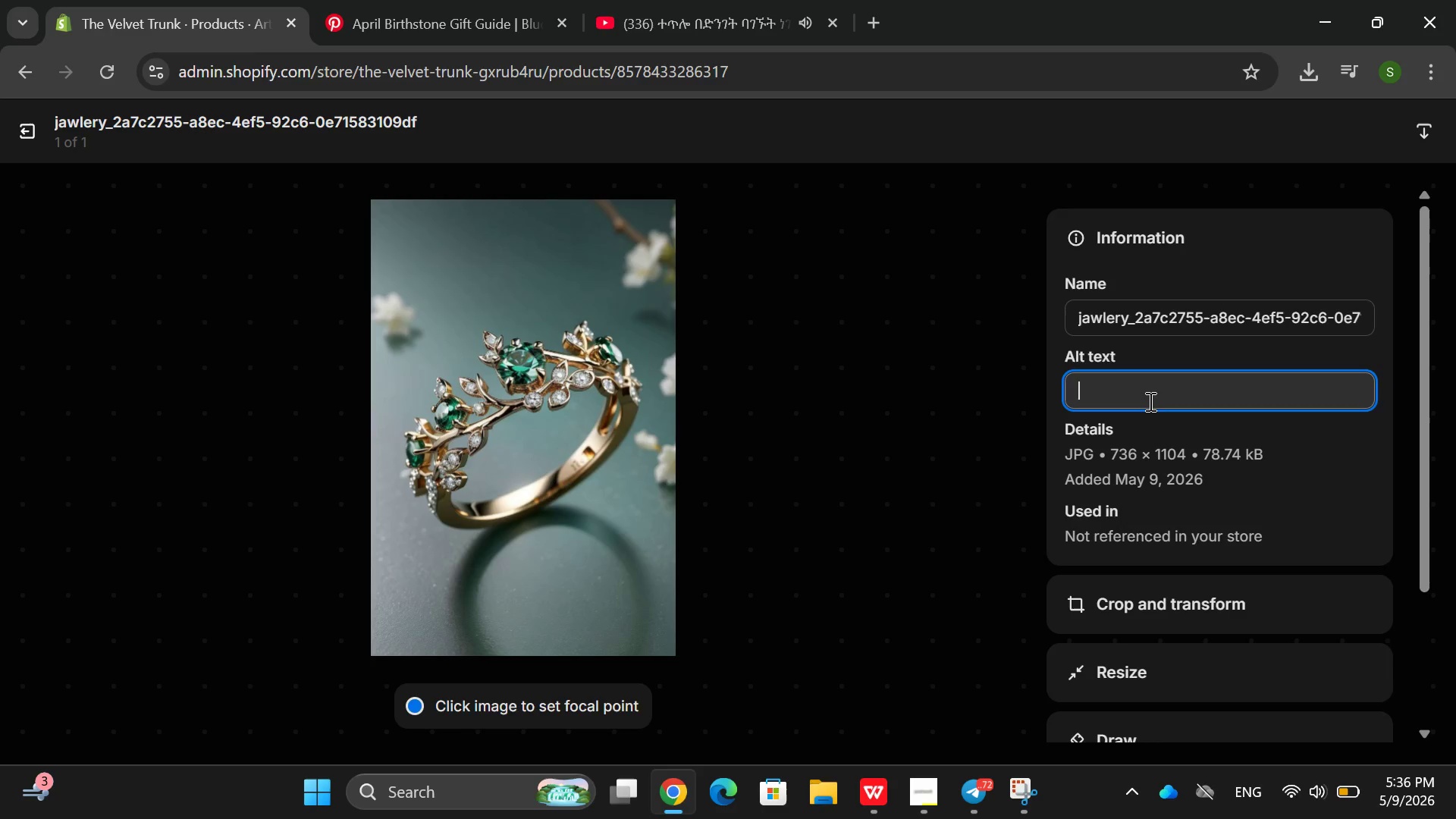 
type(Art Deco )
 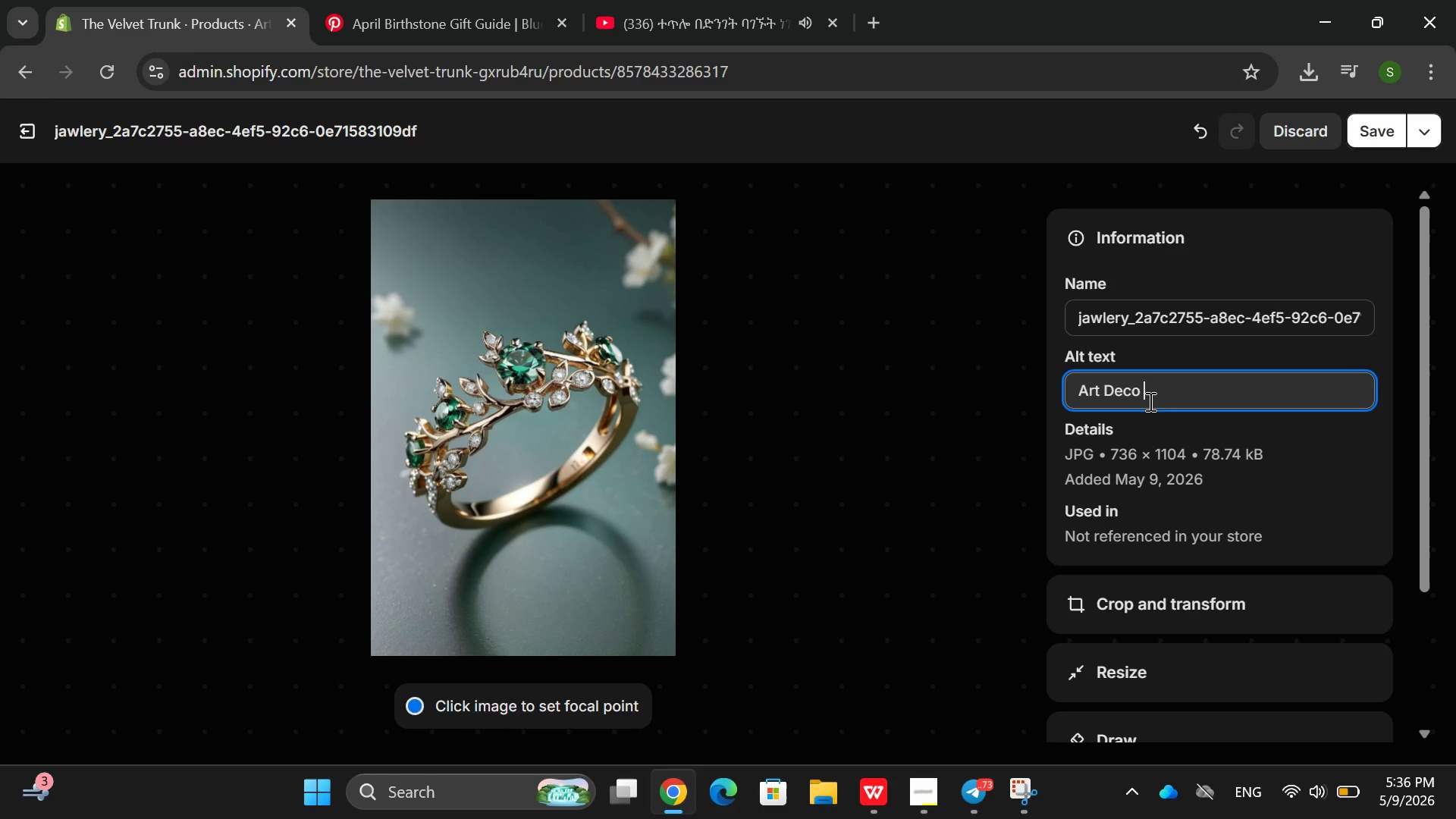 
hold_key(key=ShiftRight, duration=0.97)
 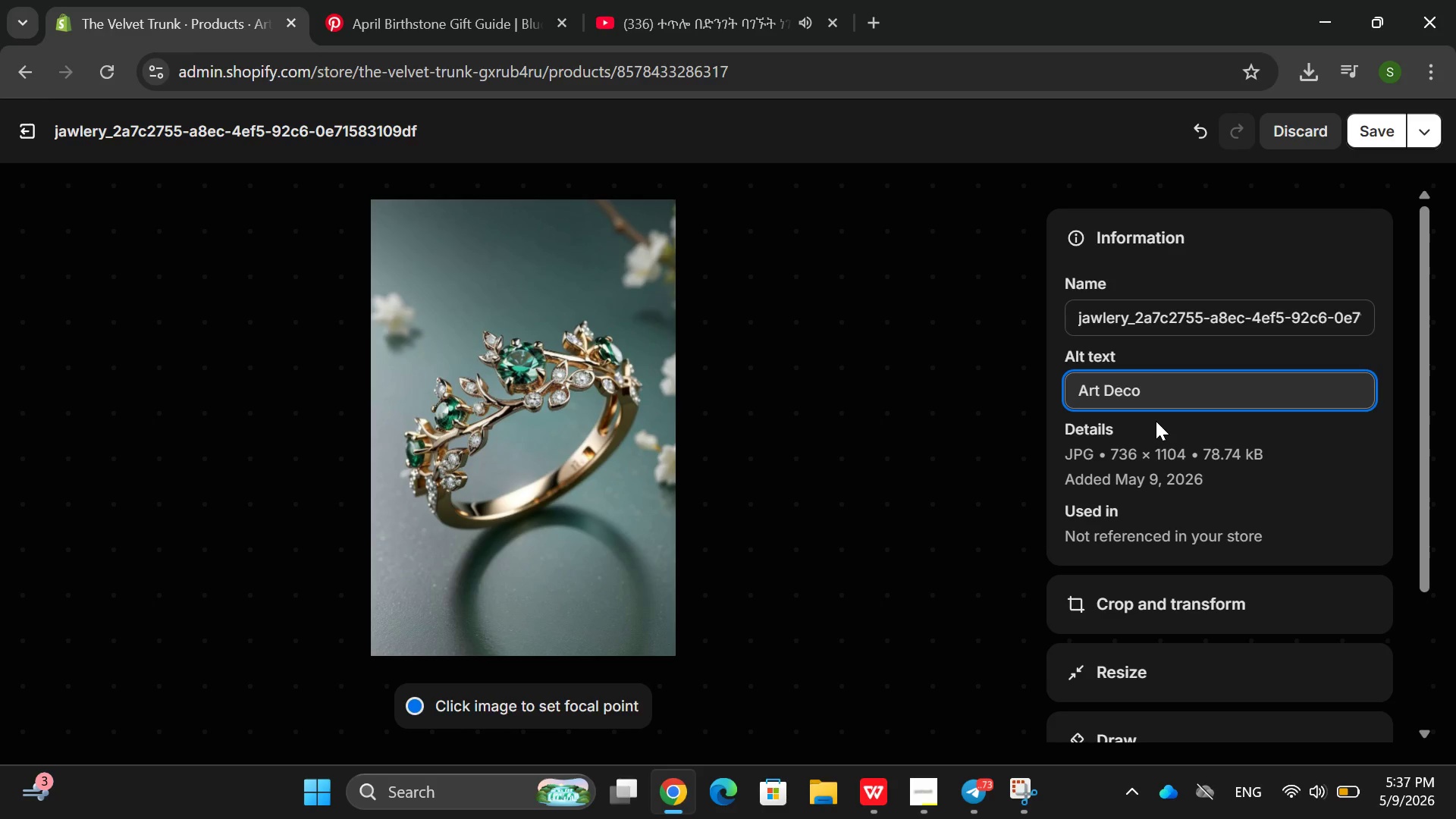 
type(platunum dina)
key(Backspace)
key(Backspace)
type(amond filifree )
key(Backspace)
key(Backspace)
key(Backspace)
key(Backspace)
key(Backspace)
type(gree ring , 0.5 c)
key(Backspace)
key(Backspace)
type(ct old e)
key(Backspace)
key(Backspace)
key(Backspace)
key(Backspace)
type(Old )
key(Backspace)
key(Backspace)
key(Backspace)
key(Backspace)
type( Old E)
 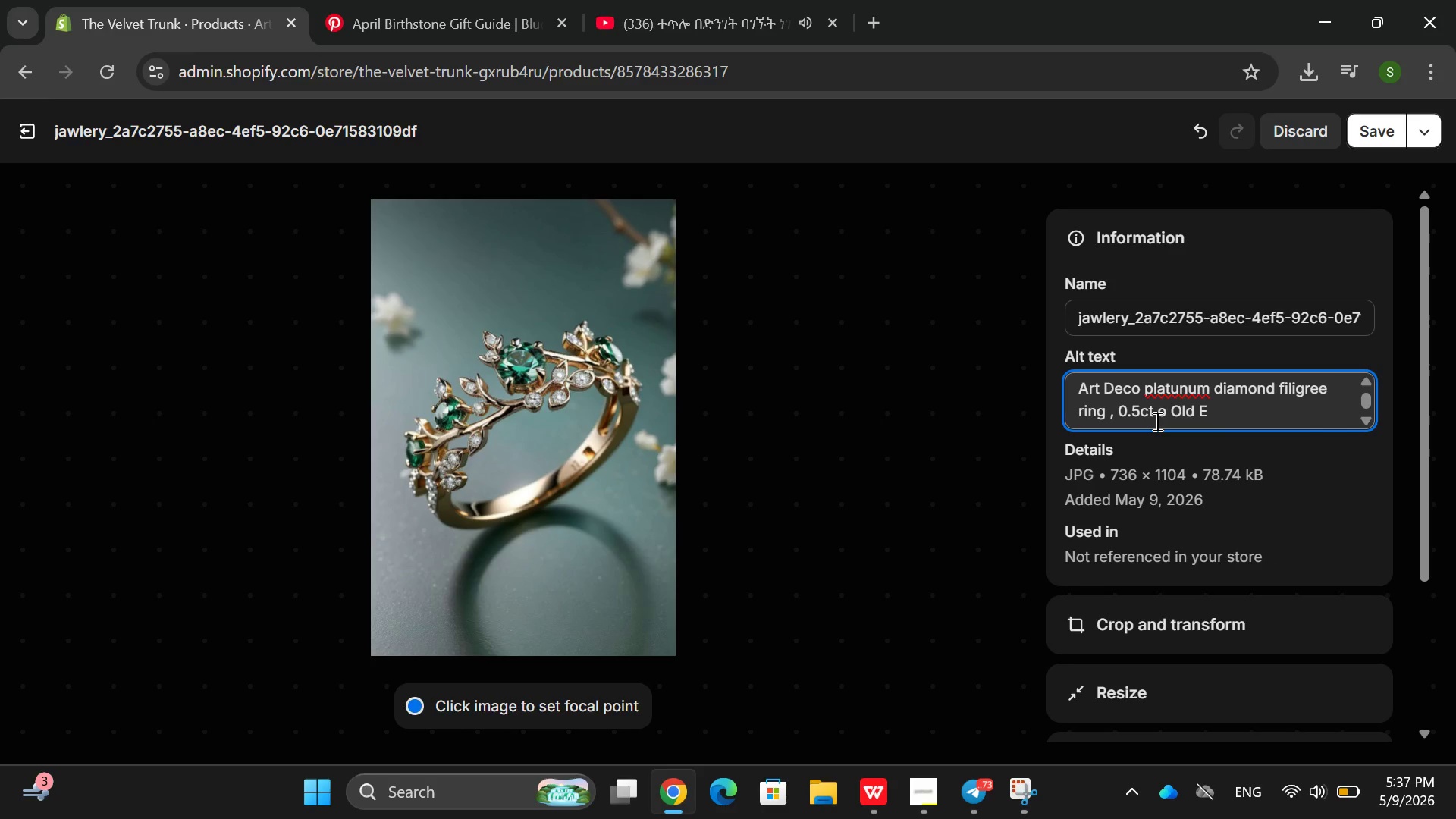 
type(uropean c)
key(Backspace)
type(Cut )
key(Backspace)
type(, The Velvet )
 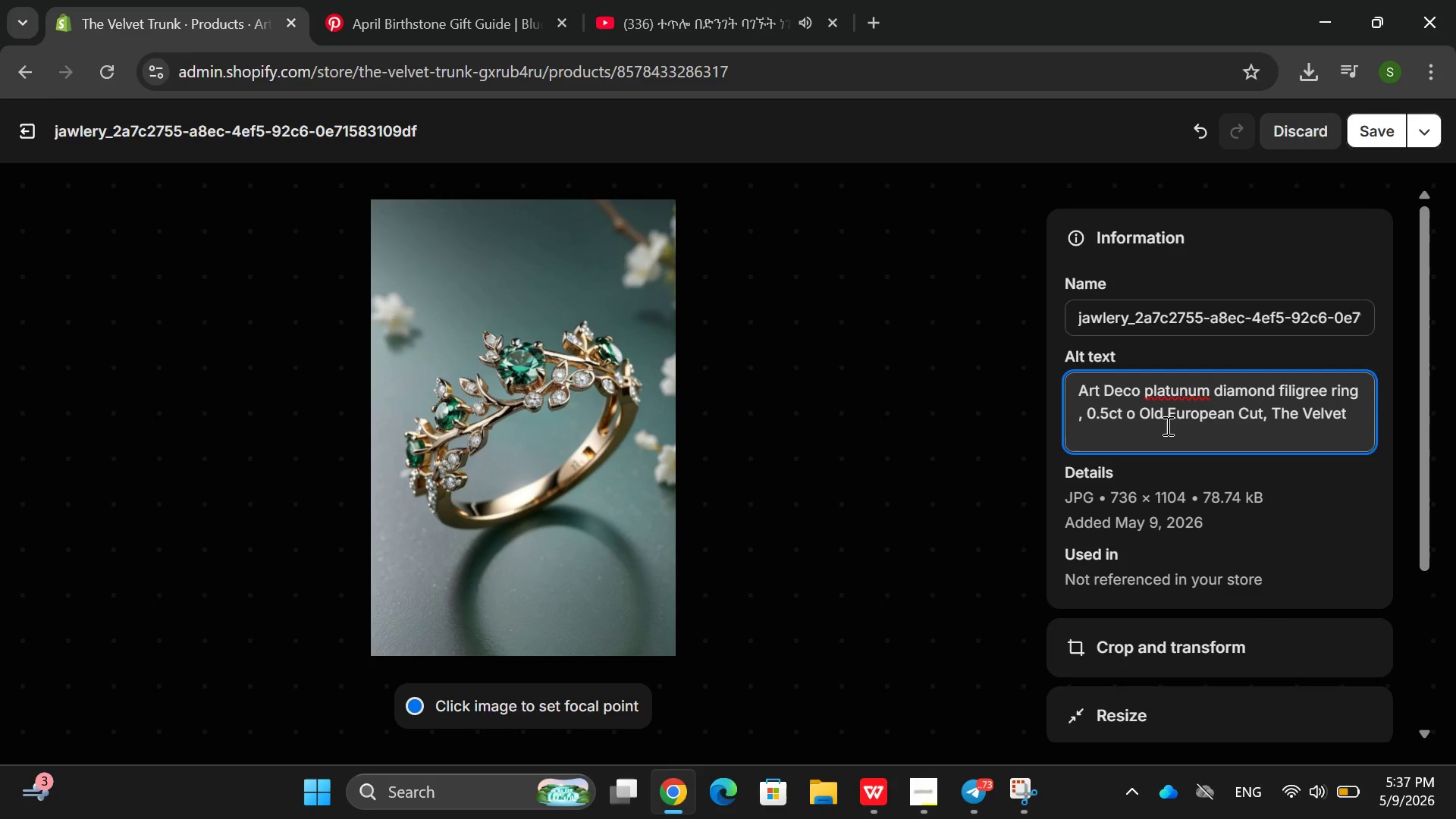 
wait(6.31)
 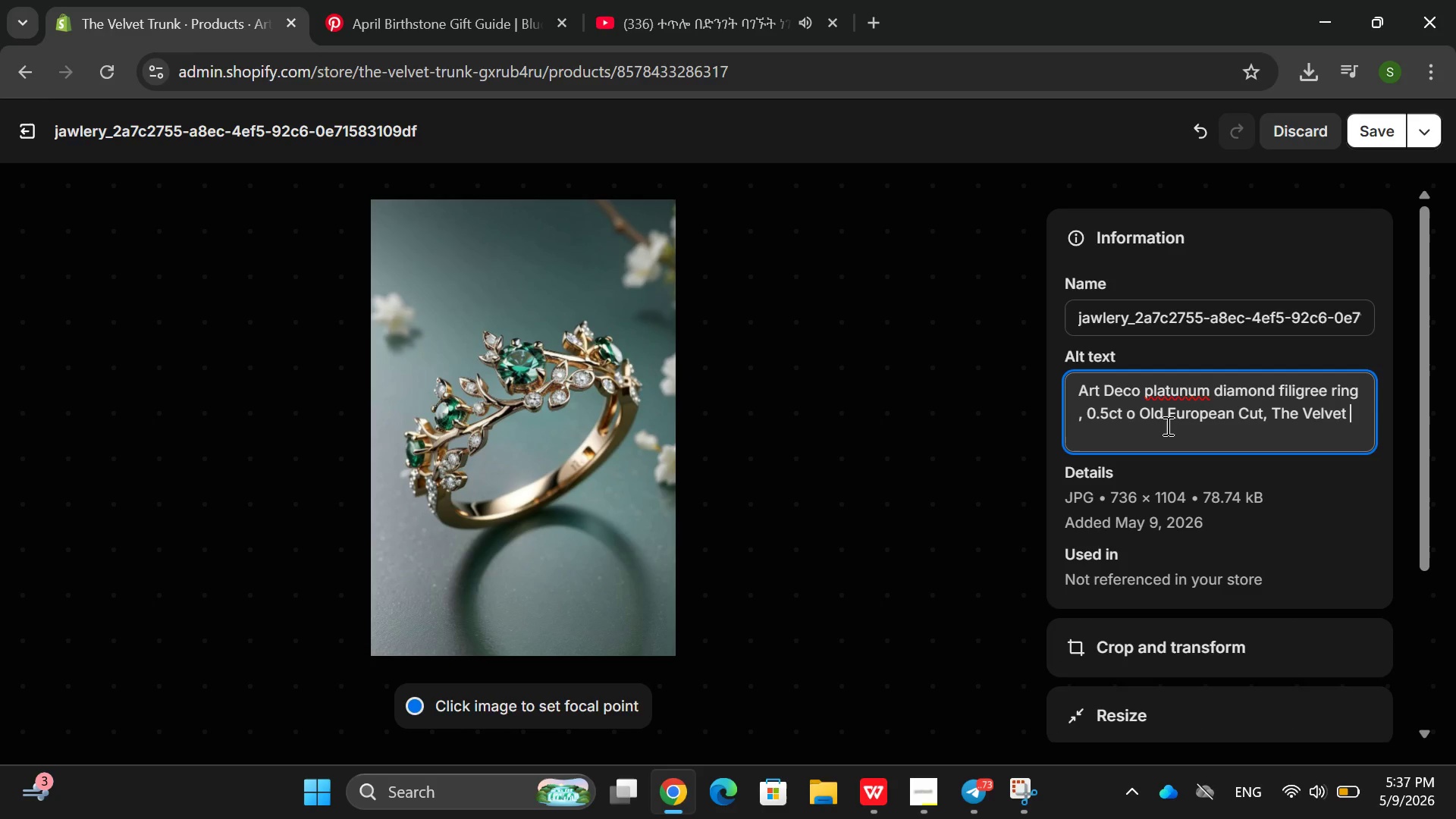 
type(Truck )
 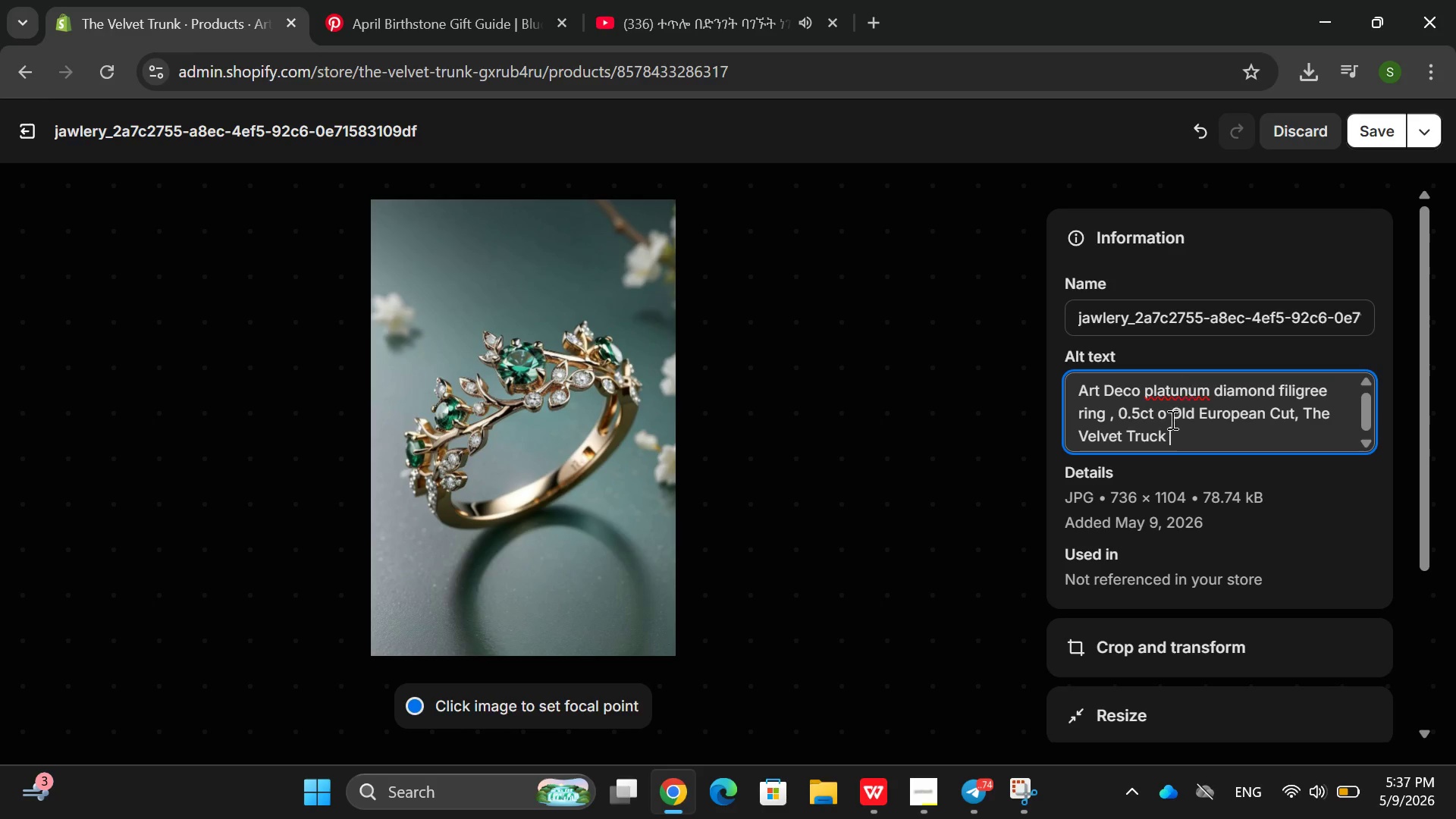 
left_click([1177, 397])
 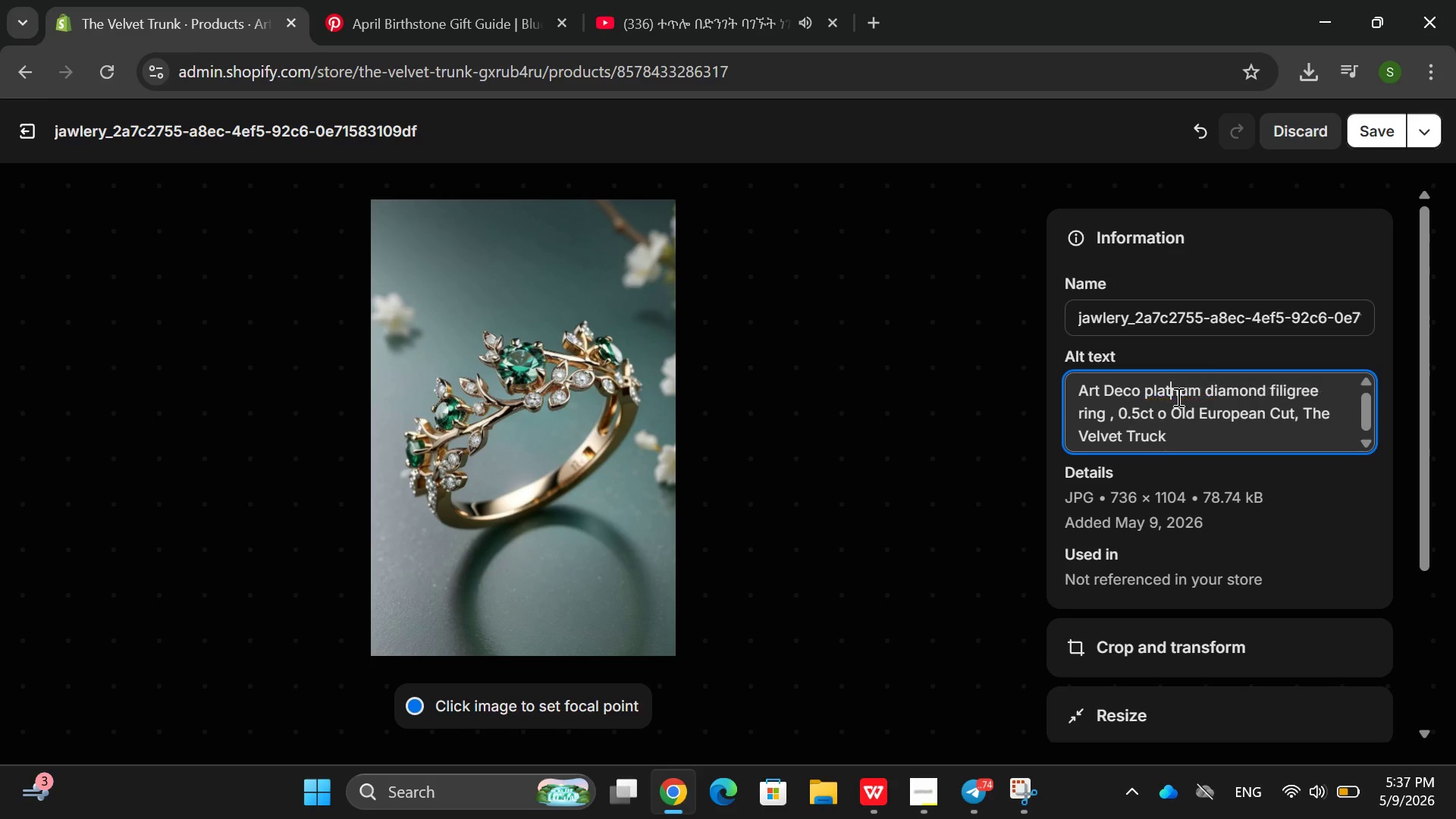 
key(Backspace)
 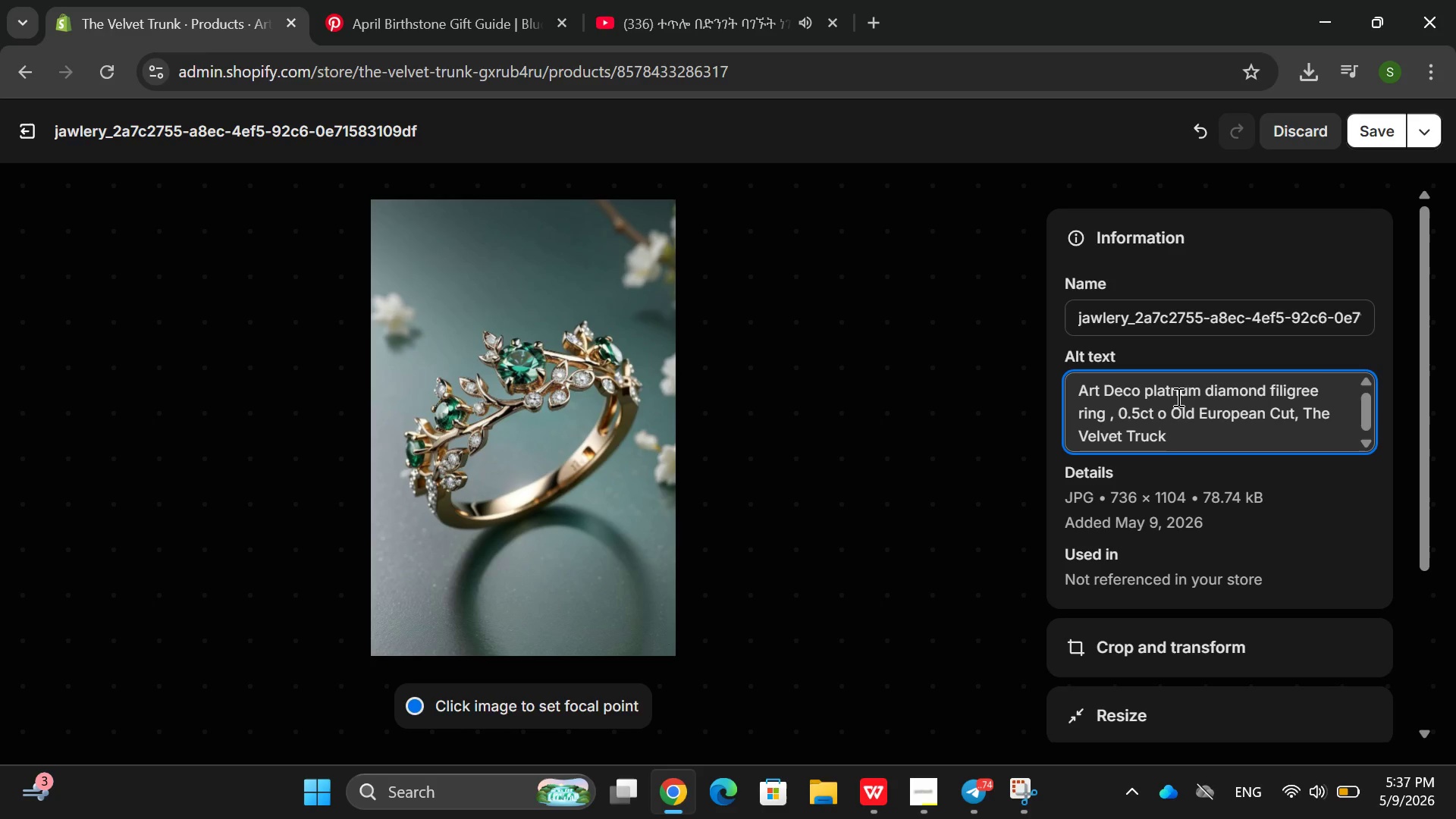 
key(I)
 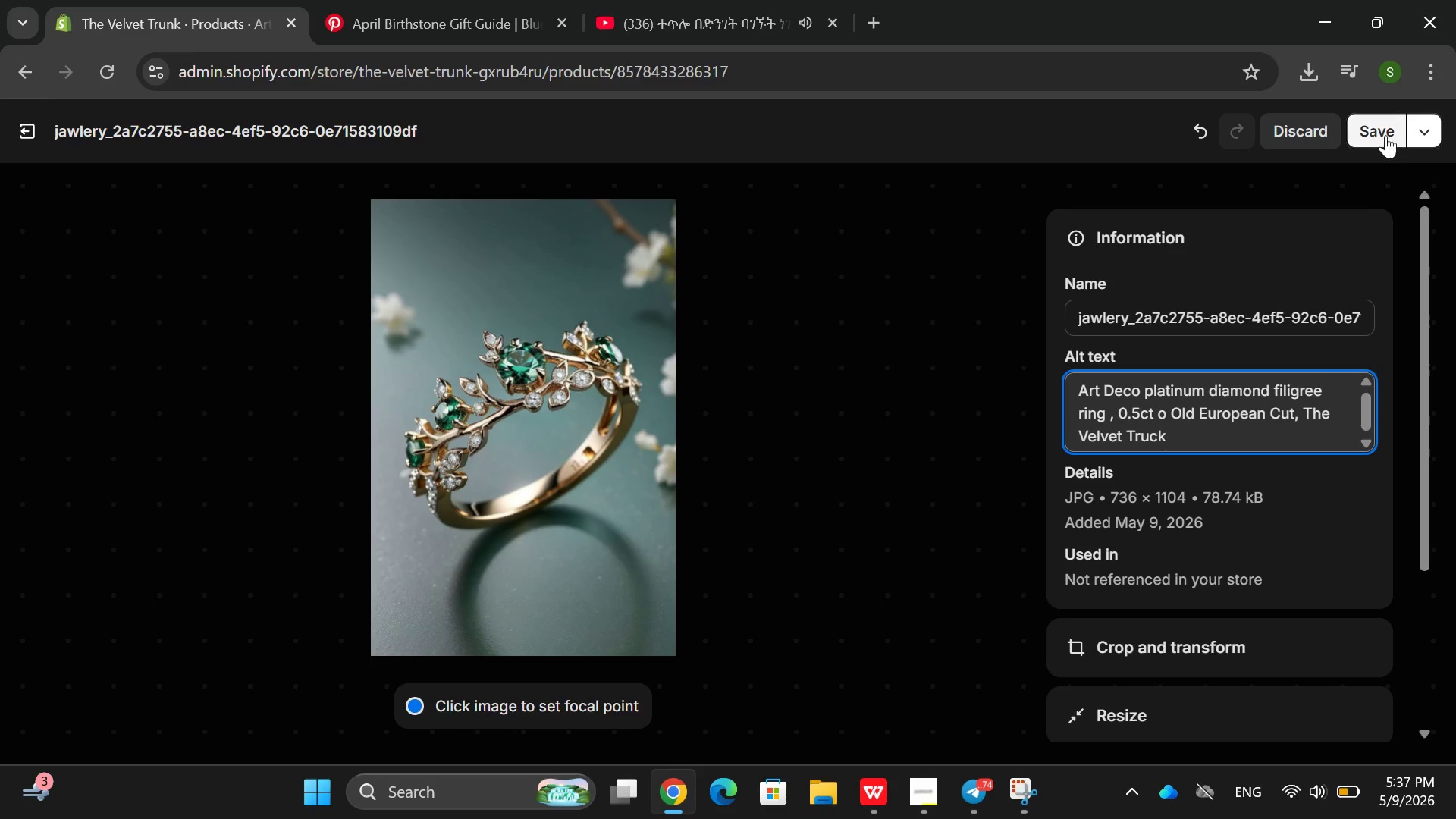 
left_click([1385, 134])
 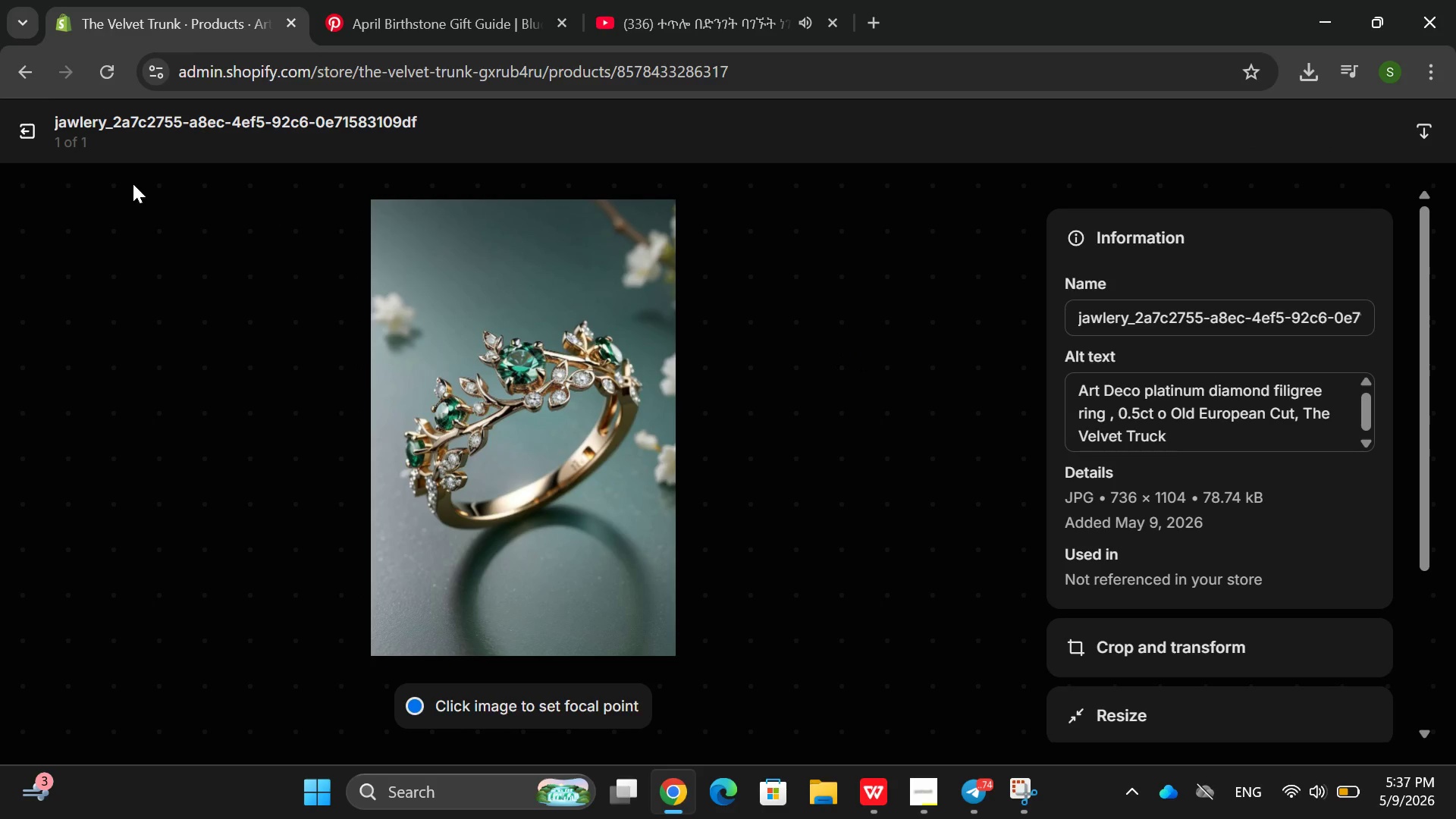 
left_click([11, 130])
 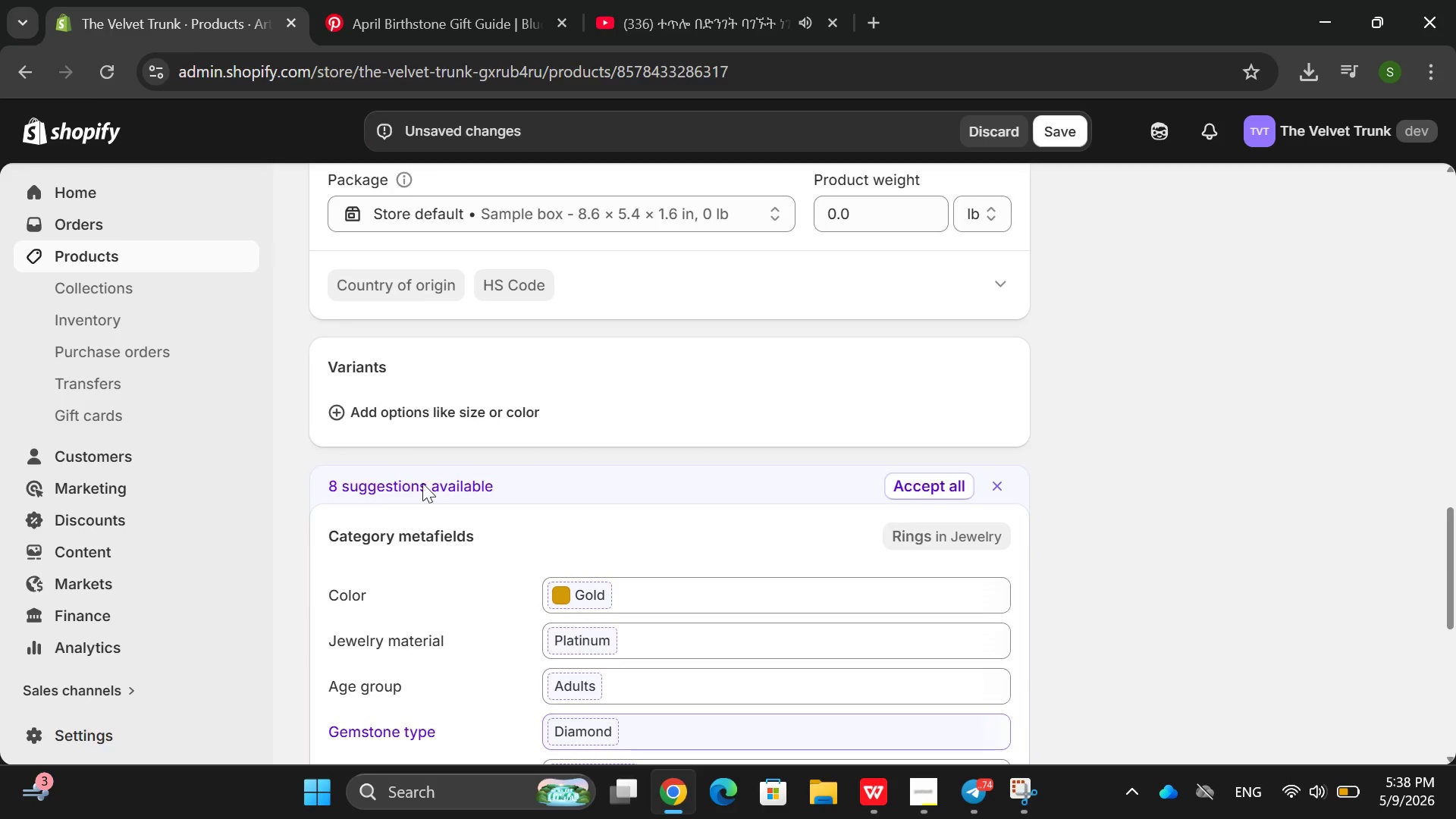 
wait(5.31)
 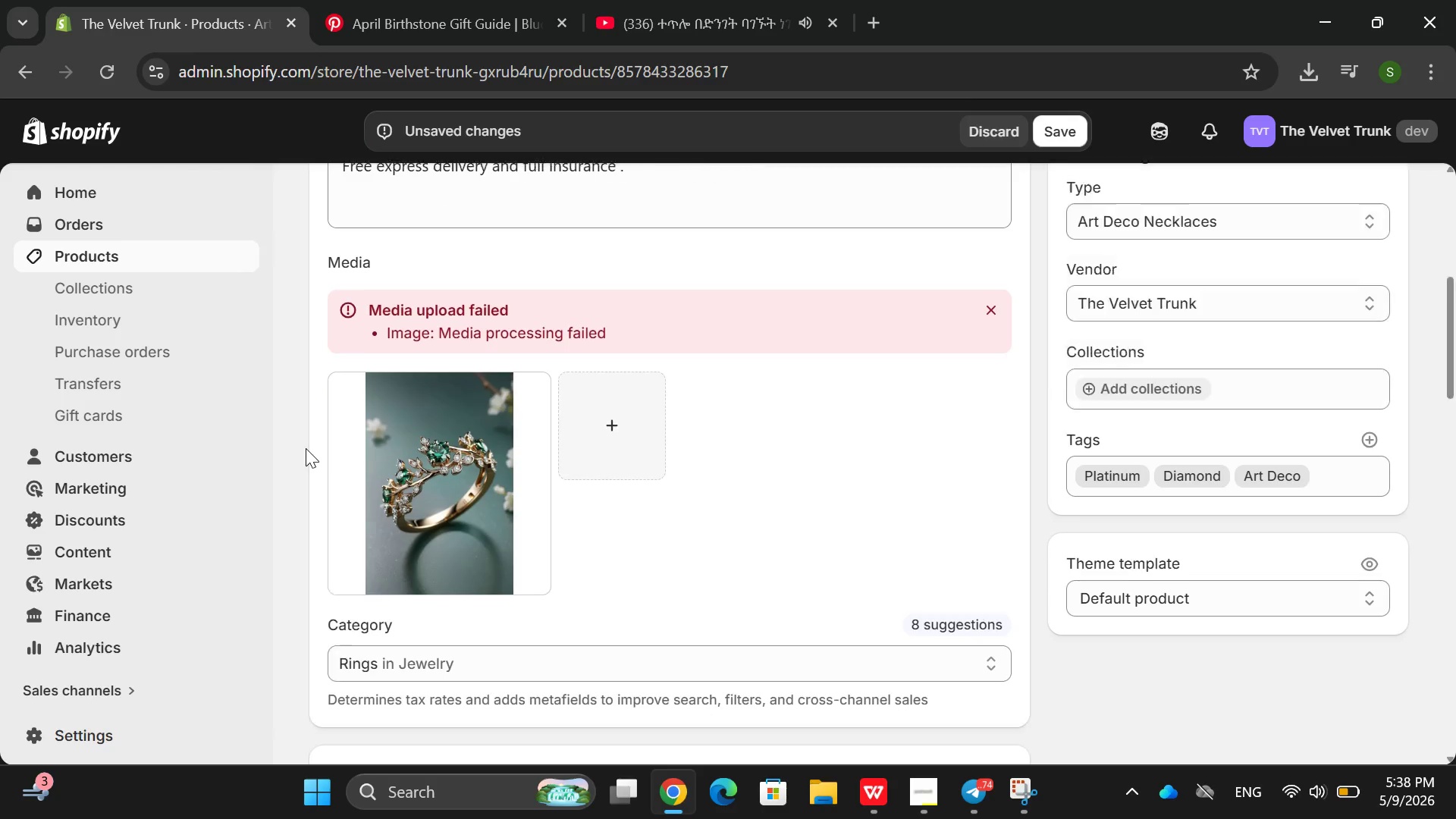 
left_click([932, 488])
 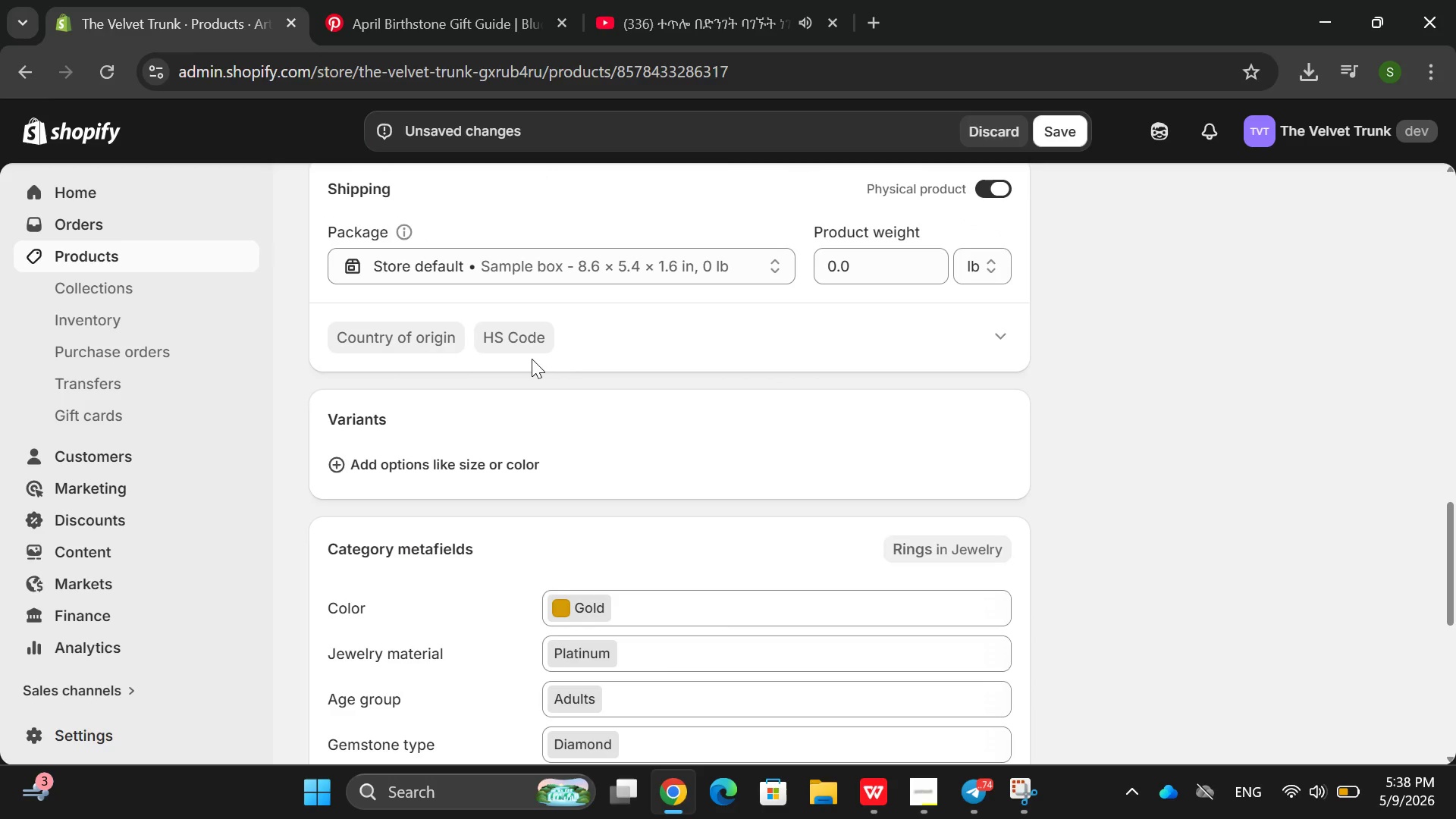 
wait(6.03)
 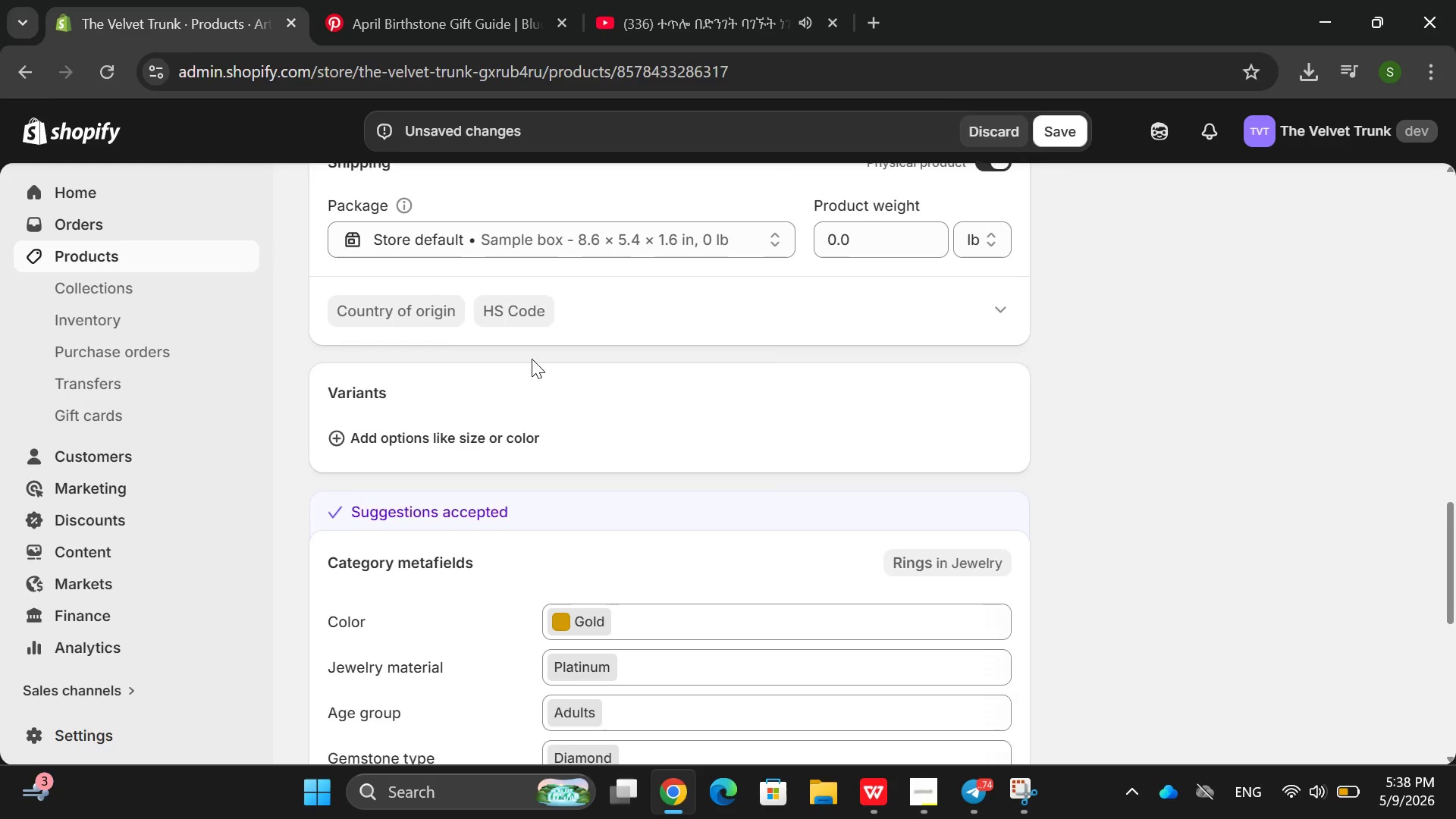 
left_click([831, 265])
 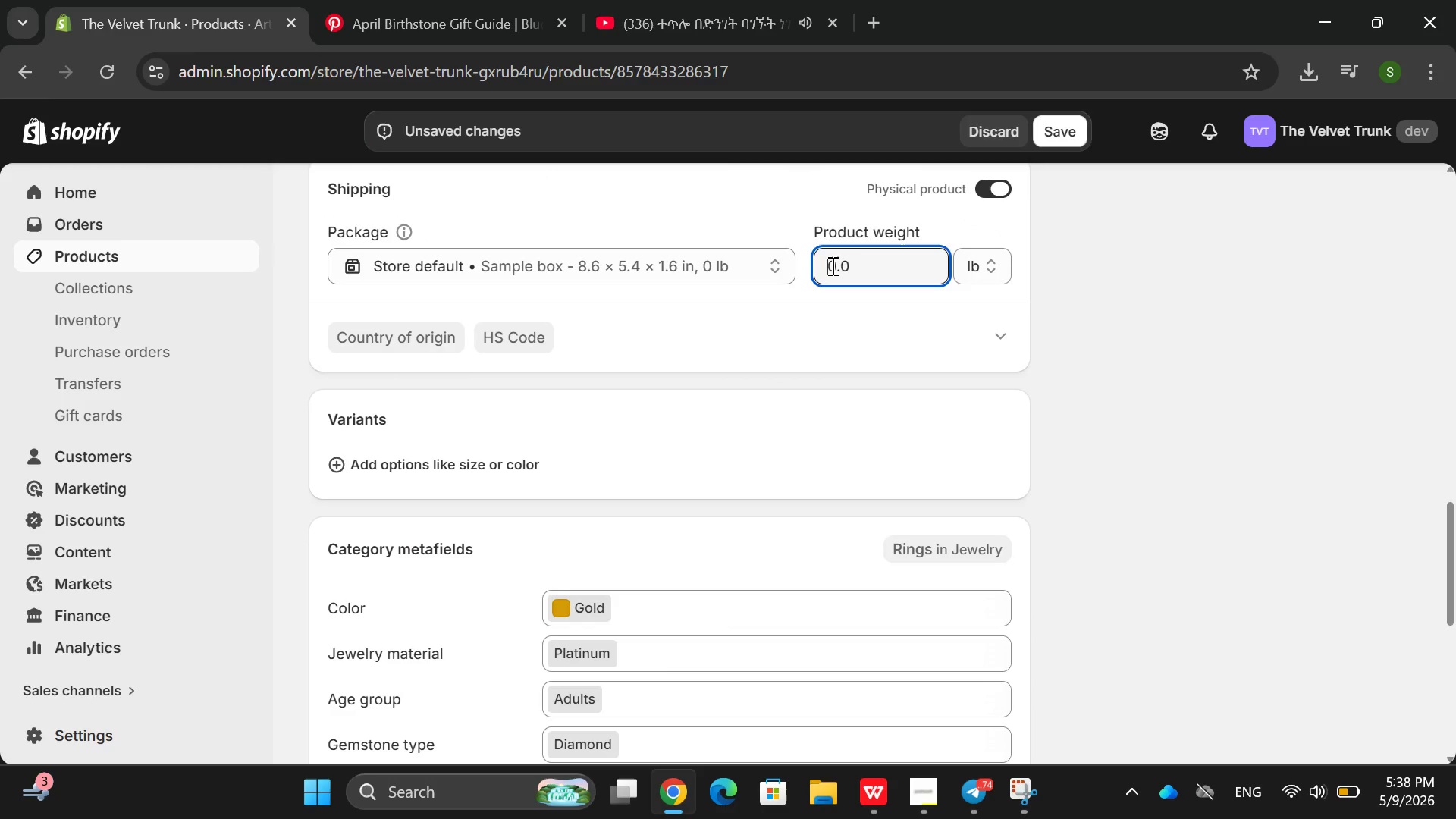 
key(ArrowRight)
 